 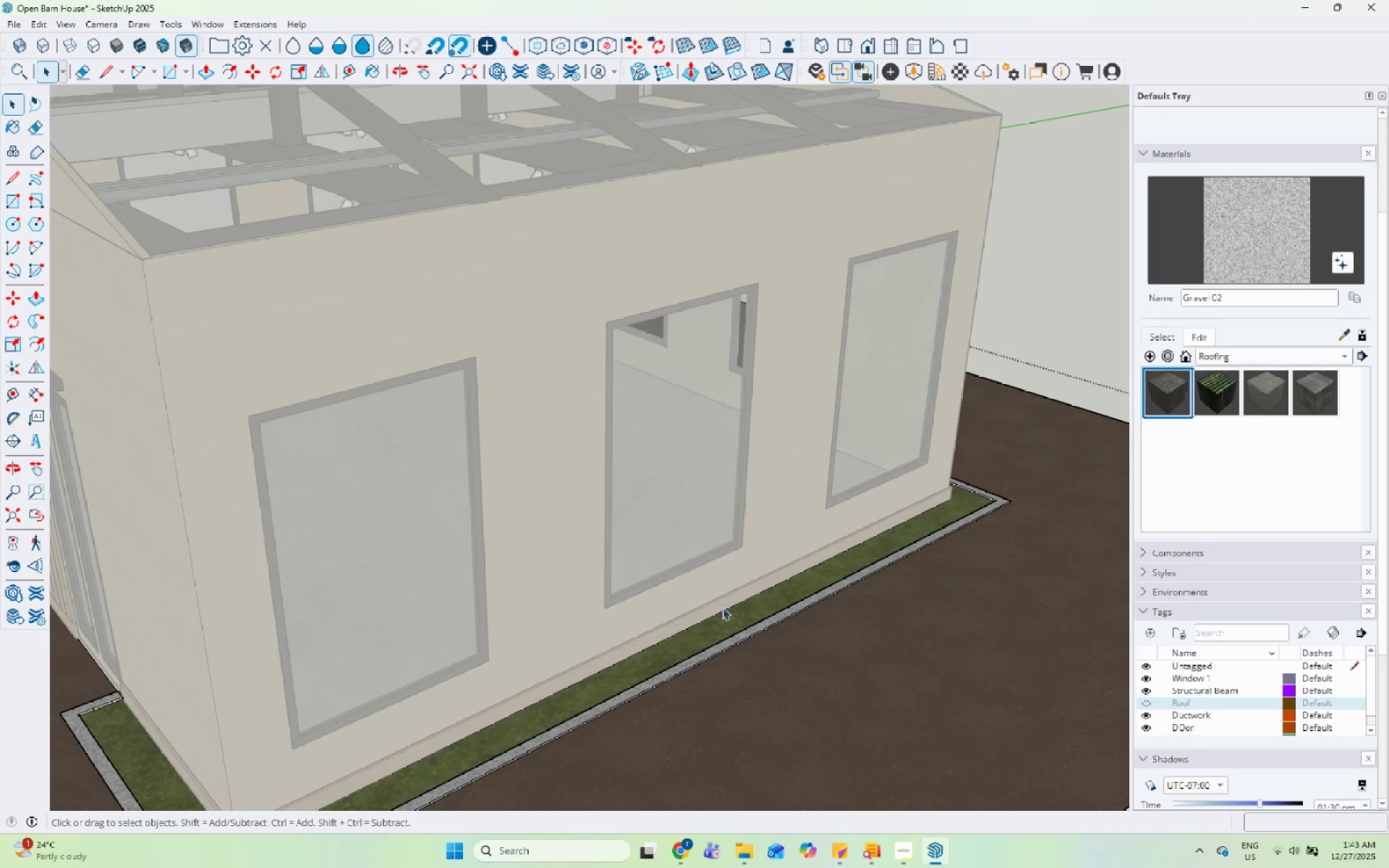 
scroll: coordinate [686, 657], scroll_direction: up, amount: 14.0
 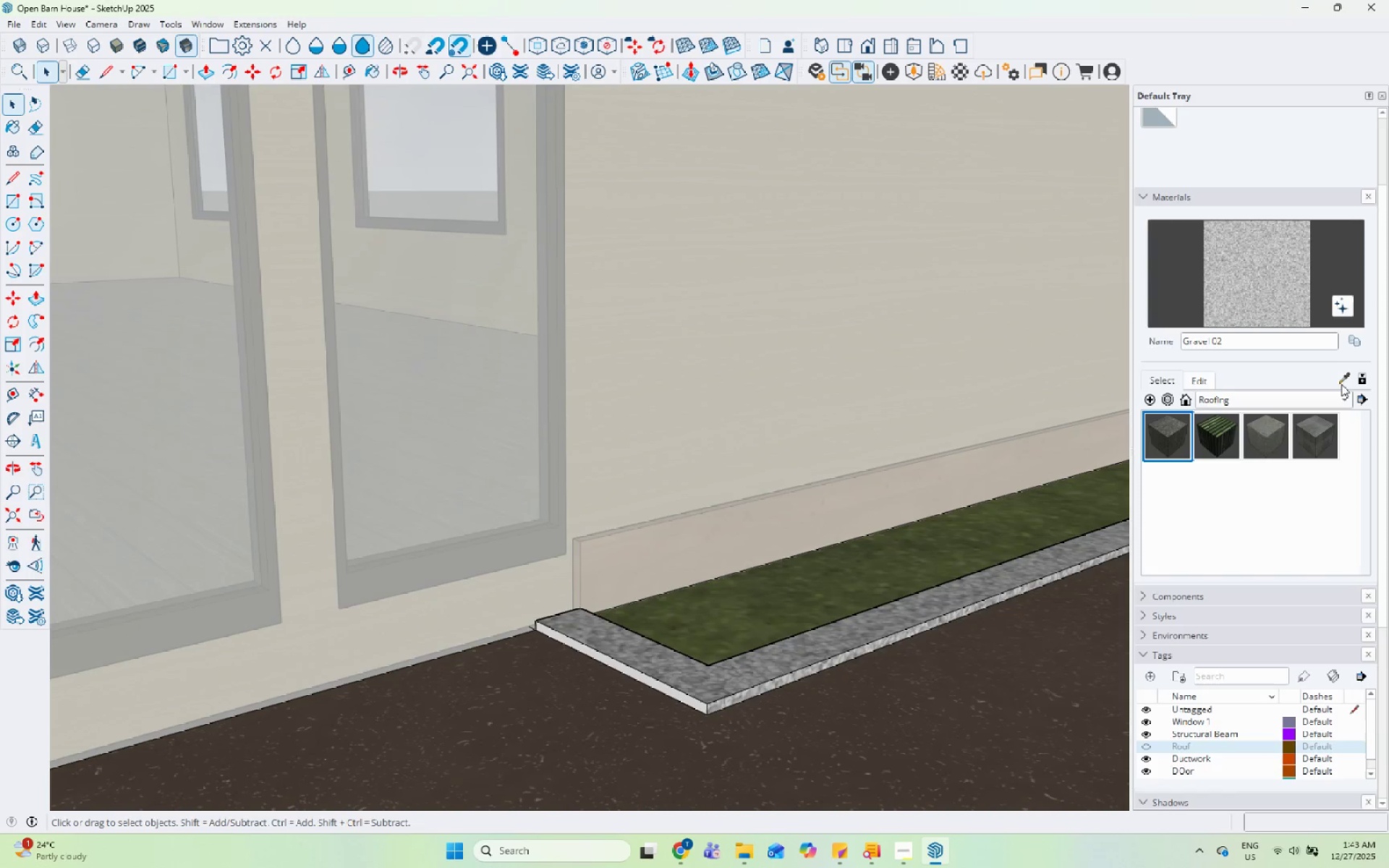 
left_click([1350, 373])
 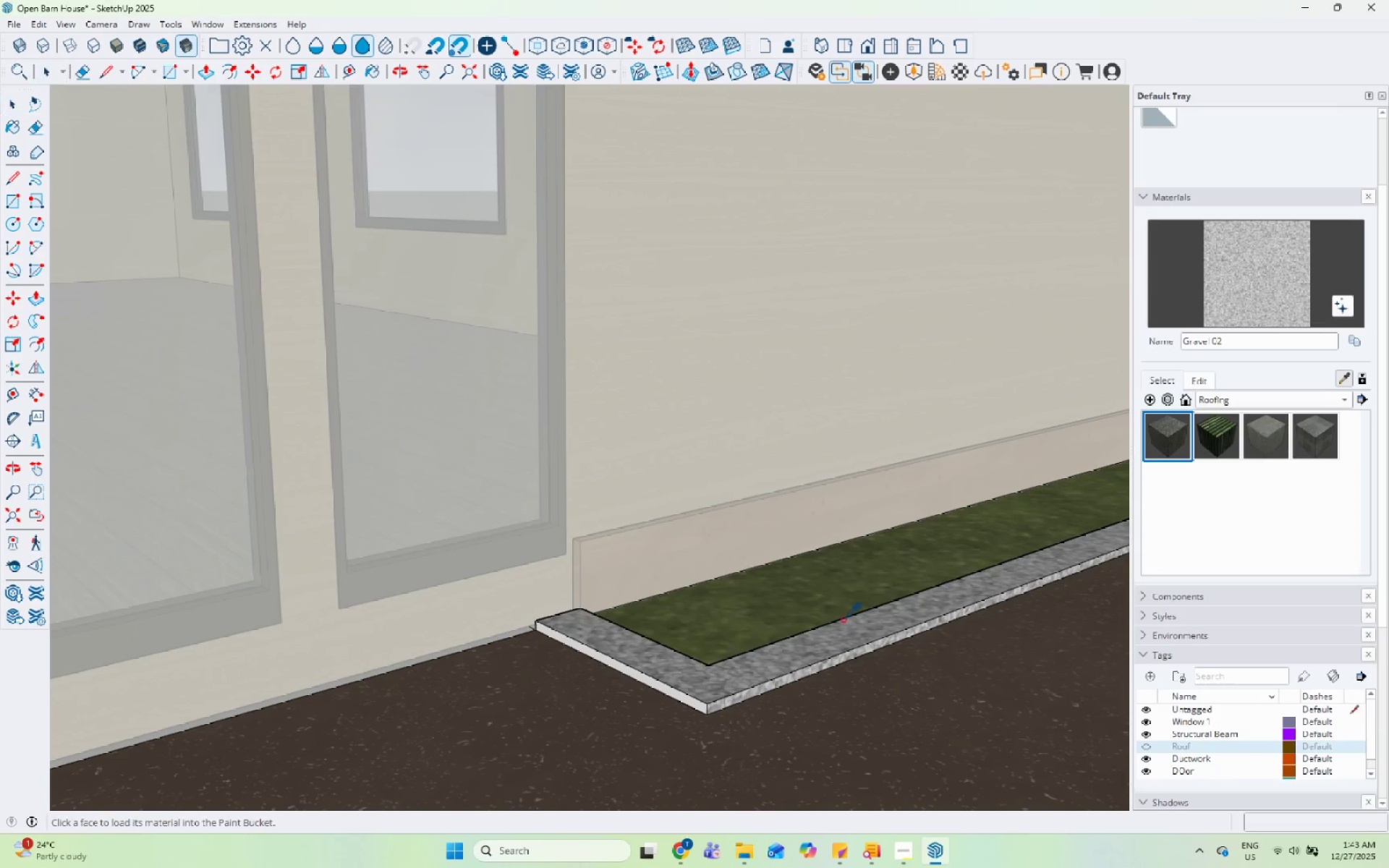 
left_click_drag(start_coordinate=[644, 684], to_coordinate=[647, 686])
 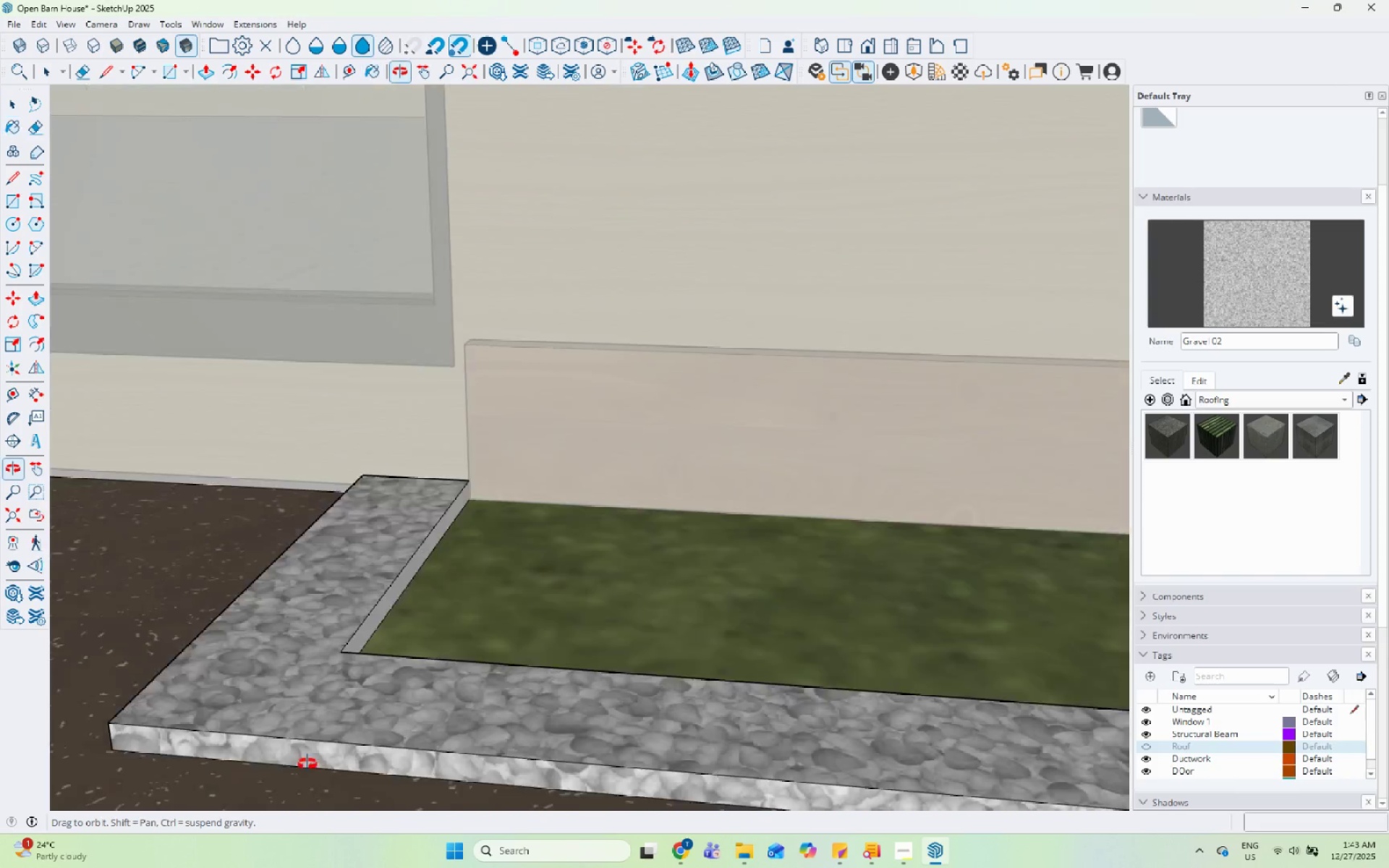 
scroll: coordinate [409, 529], scroll_direction: up, amount: 15.0
 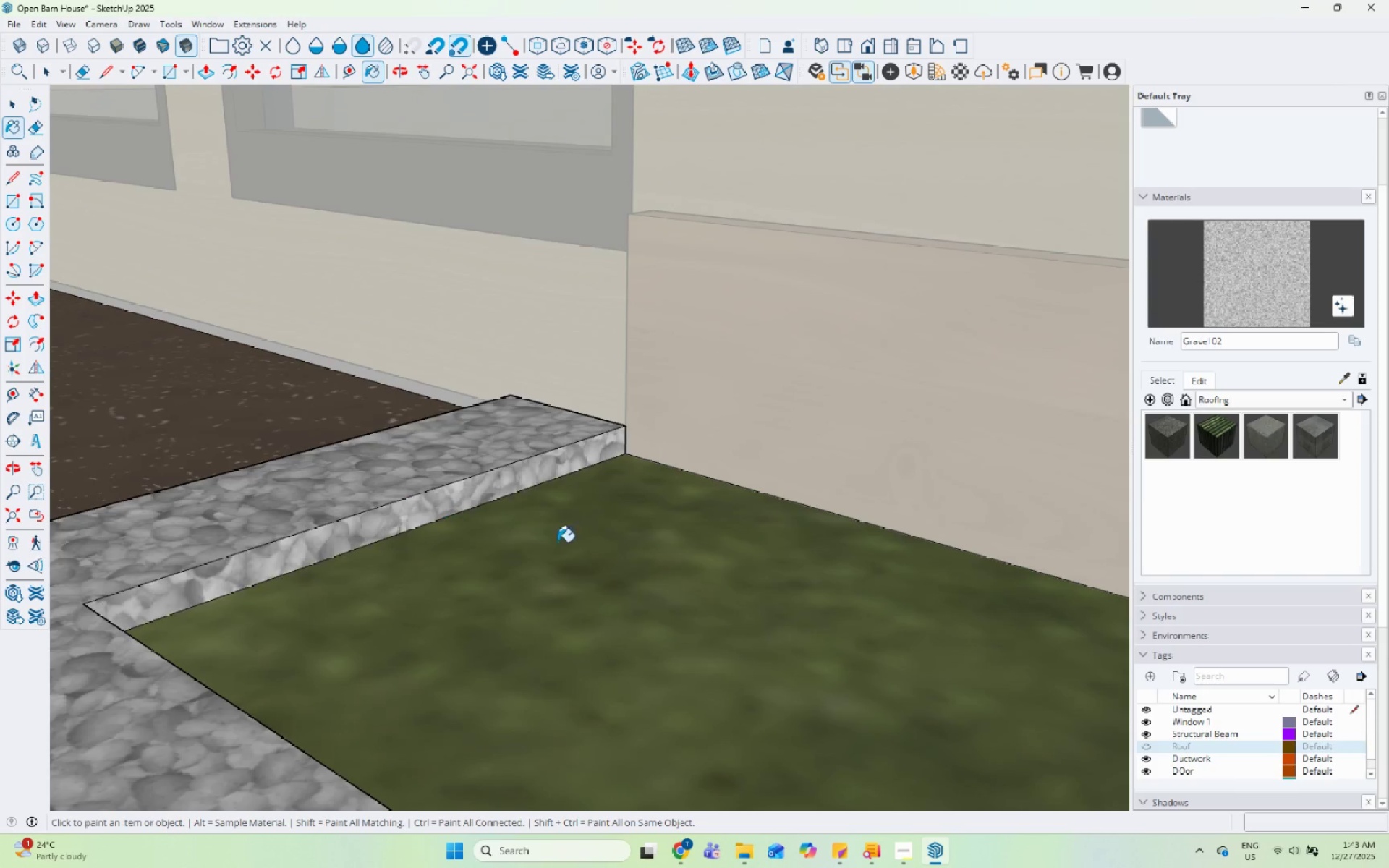 
scroll: coordinate [723, 603], scroll_direction: down, amount: 36.0
 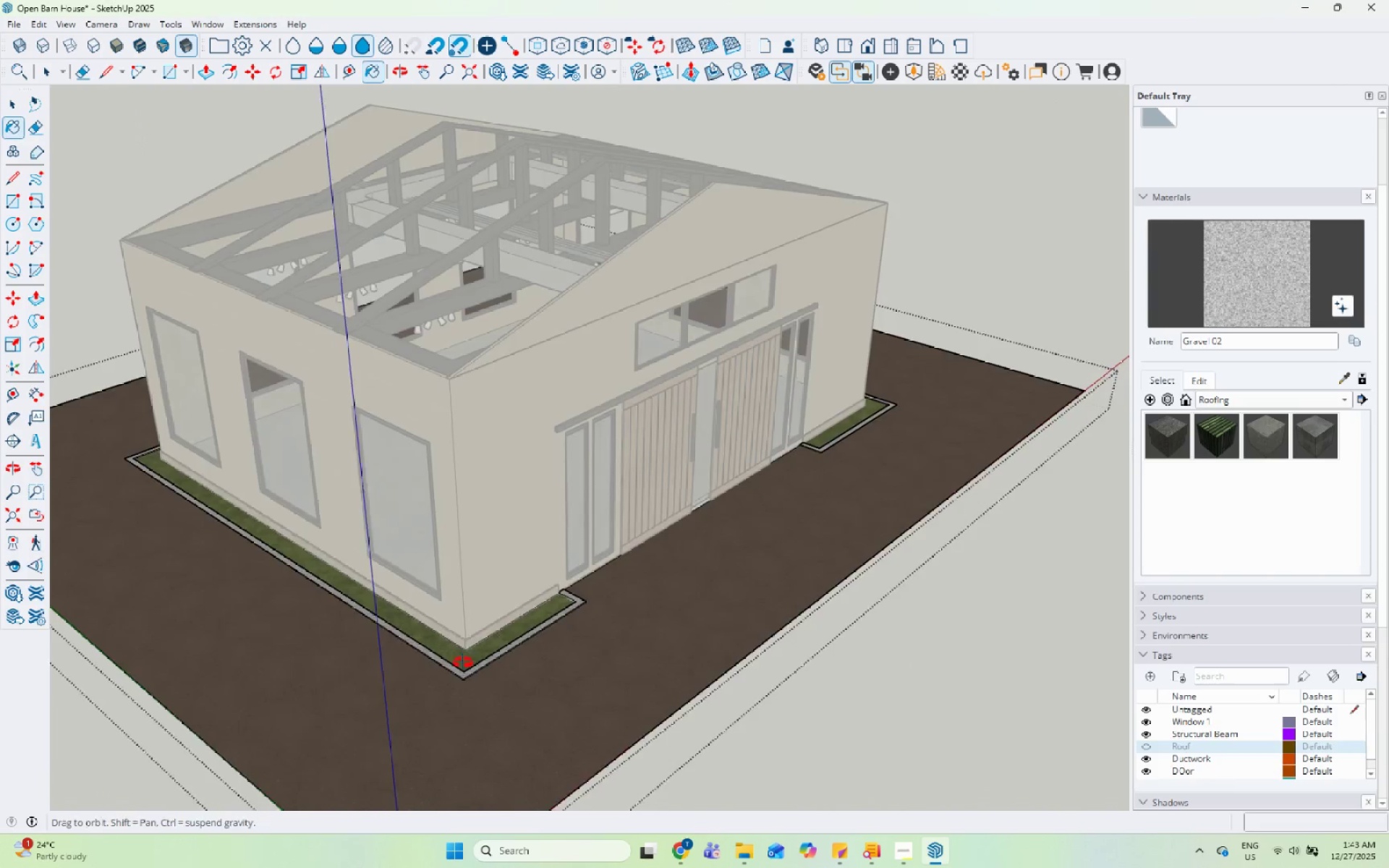 
scroll: coordinate [111, 701], scroll_direction: up, amount: 11.0
 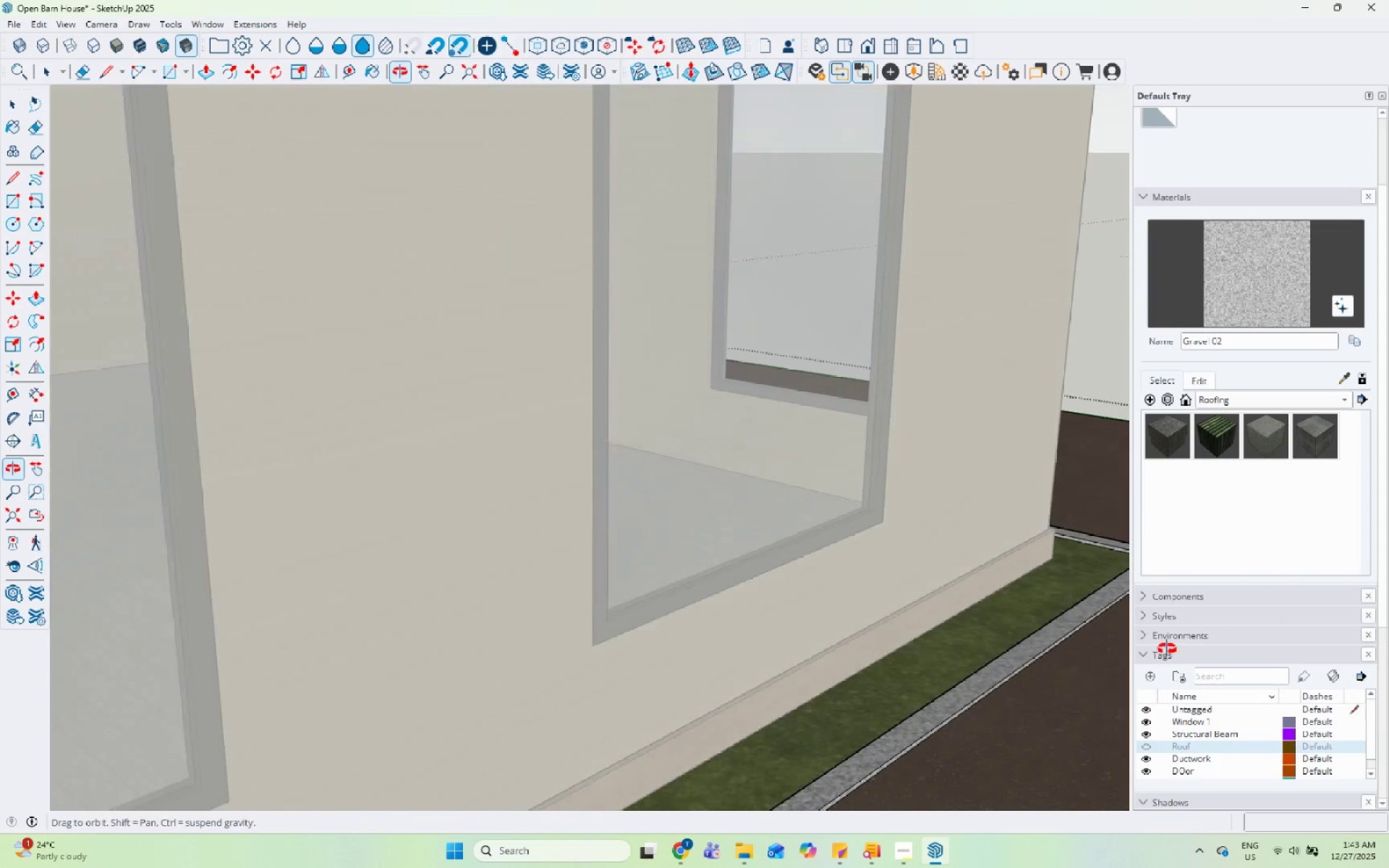 
scroll: coordinate [954, 498], scroll_direction: down, amount: 3.0
 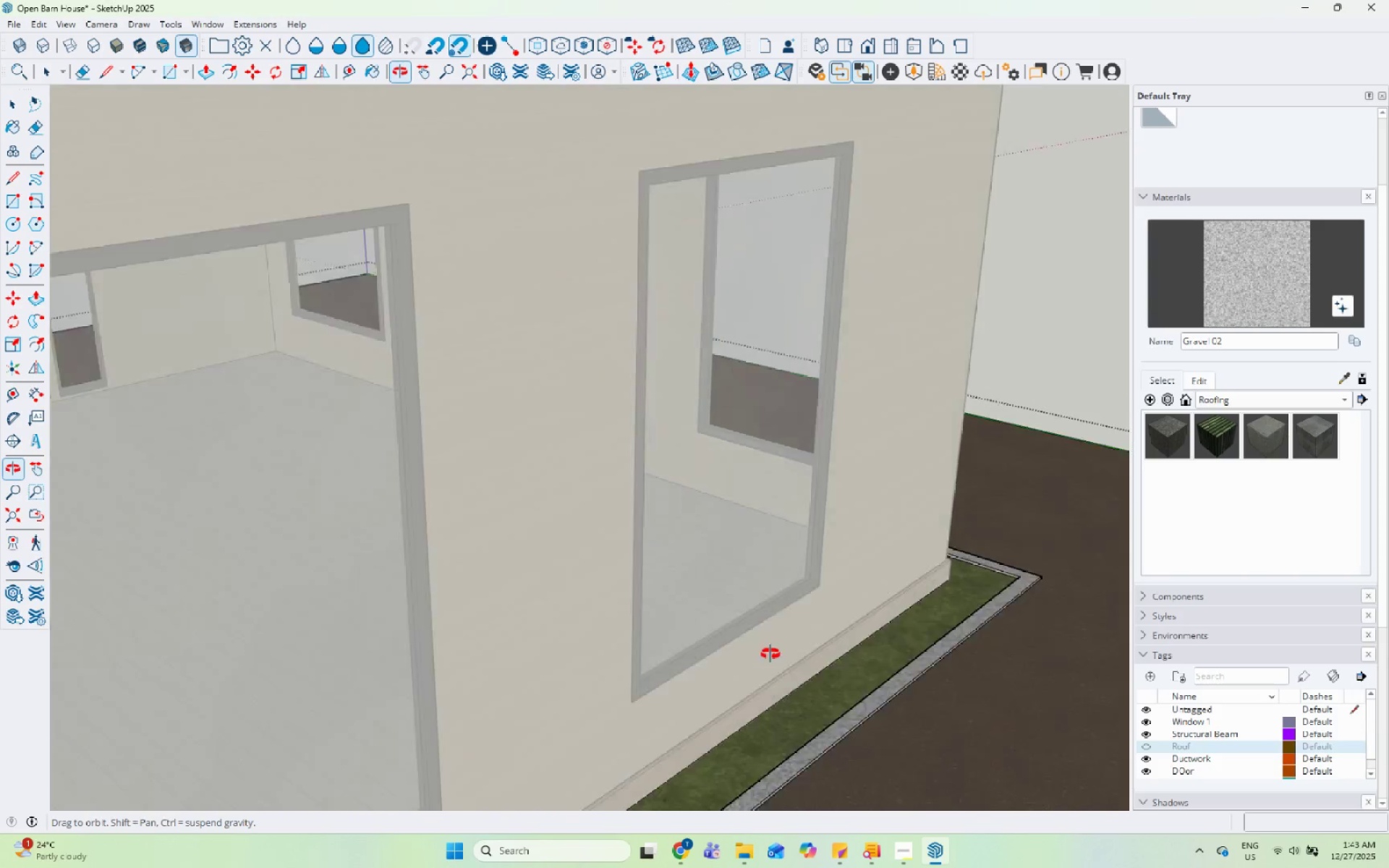 
key(Space)
 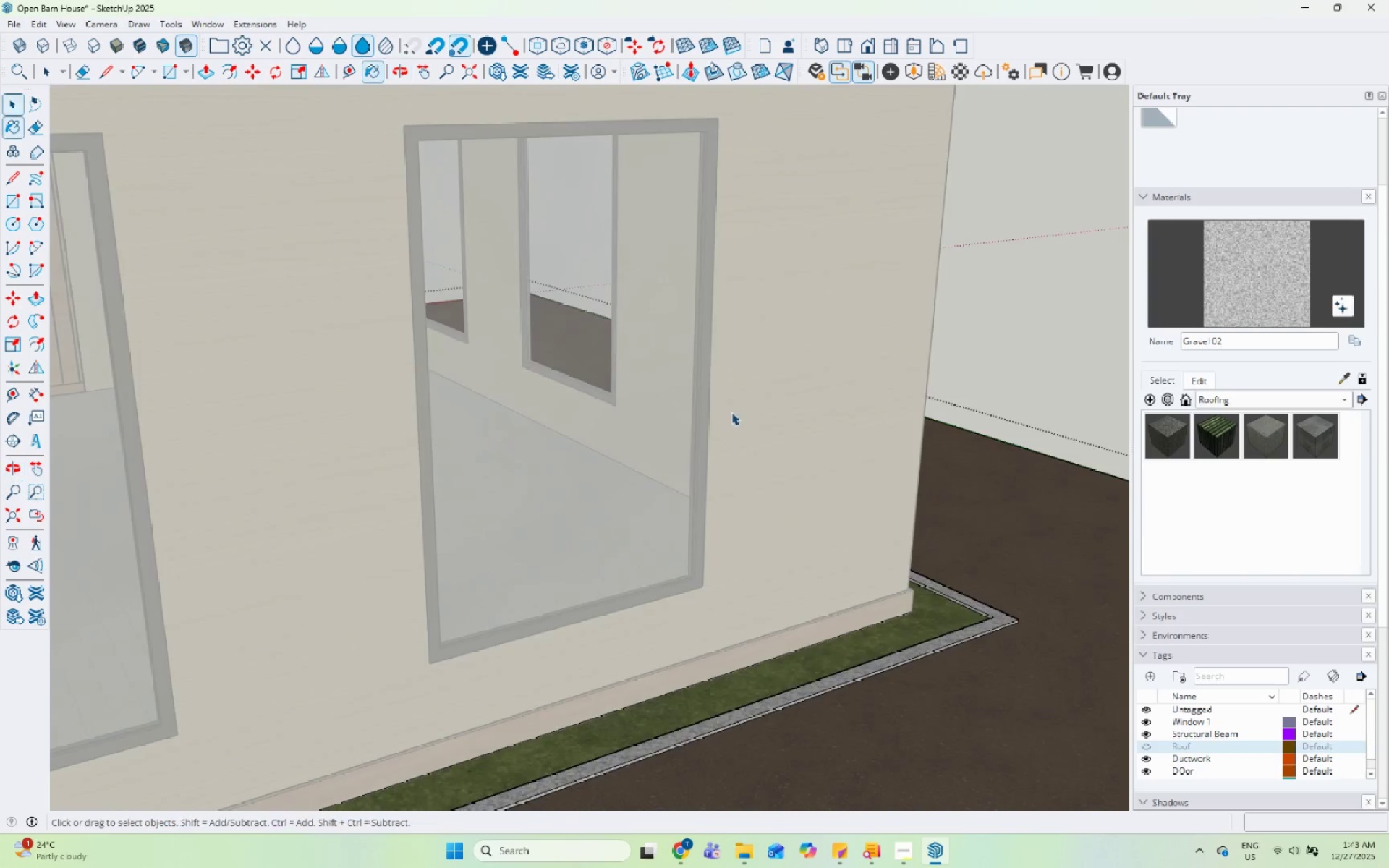 
key(Space)
 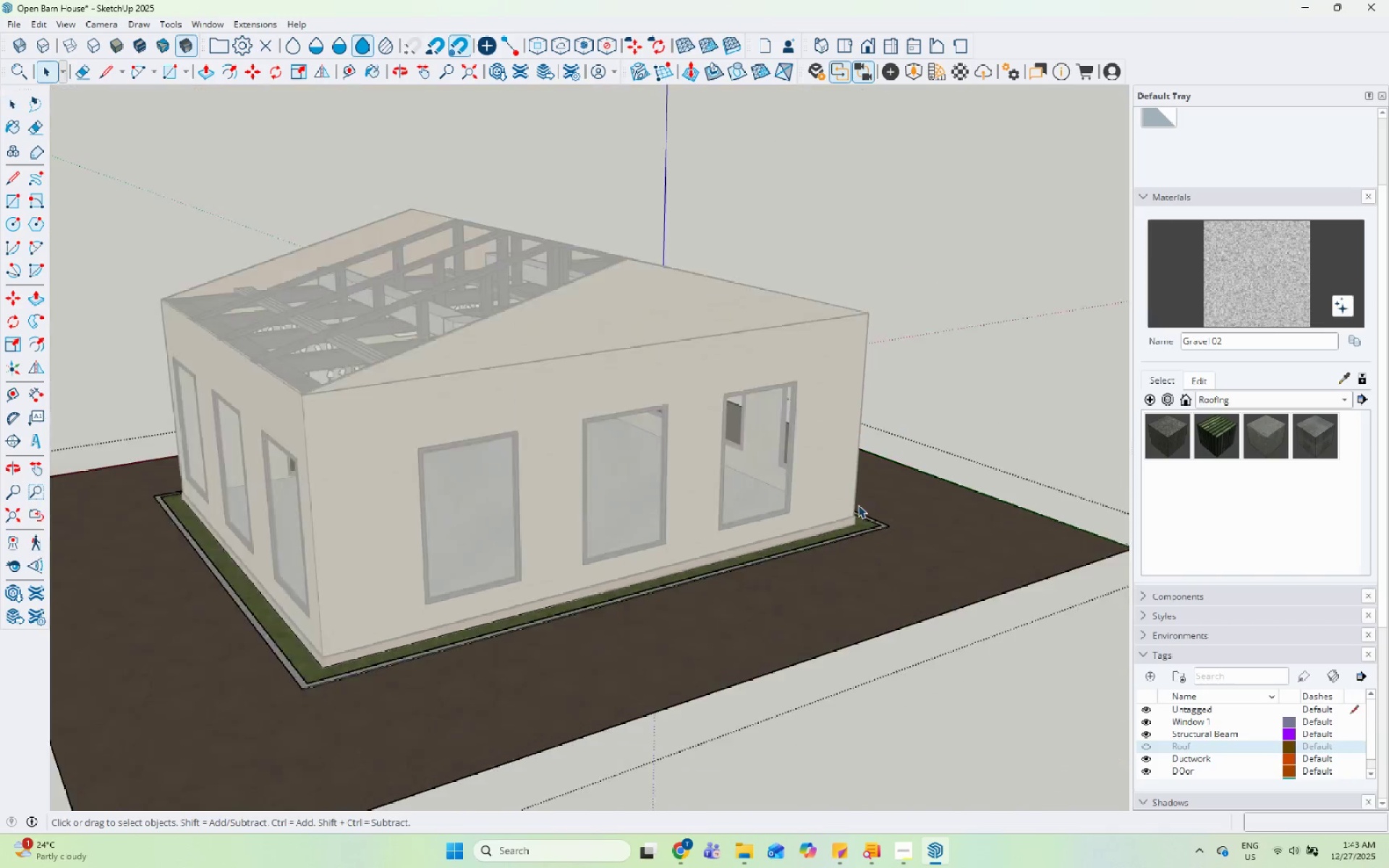 
key(Escape)
 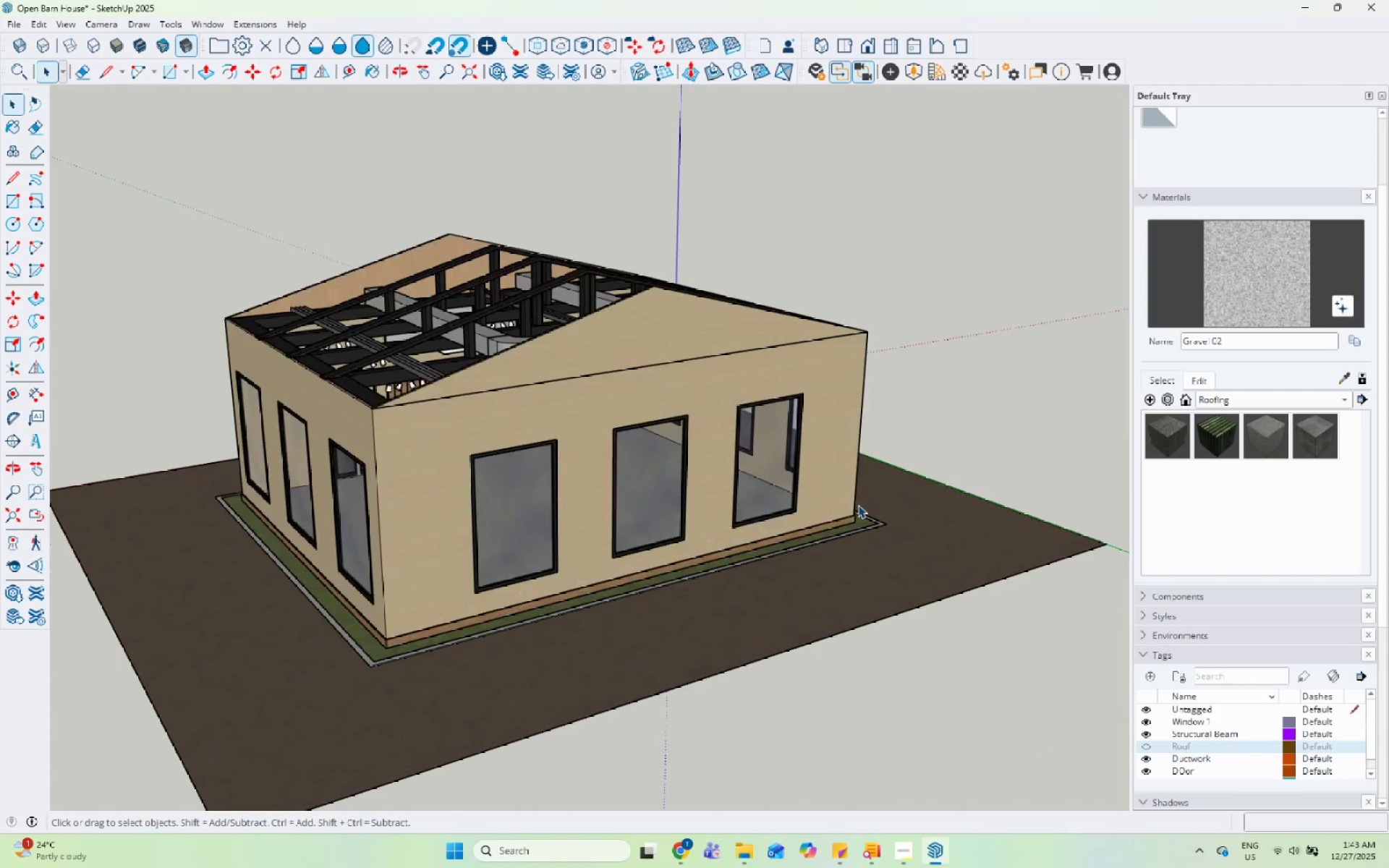 
key(Escape)
 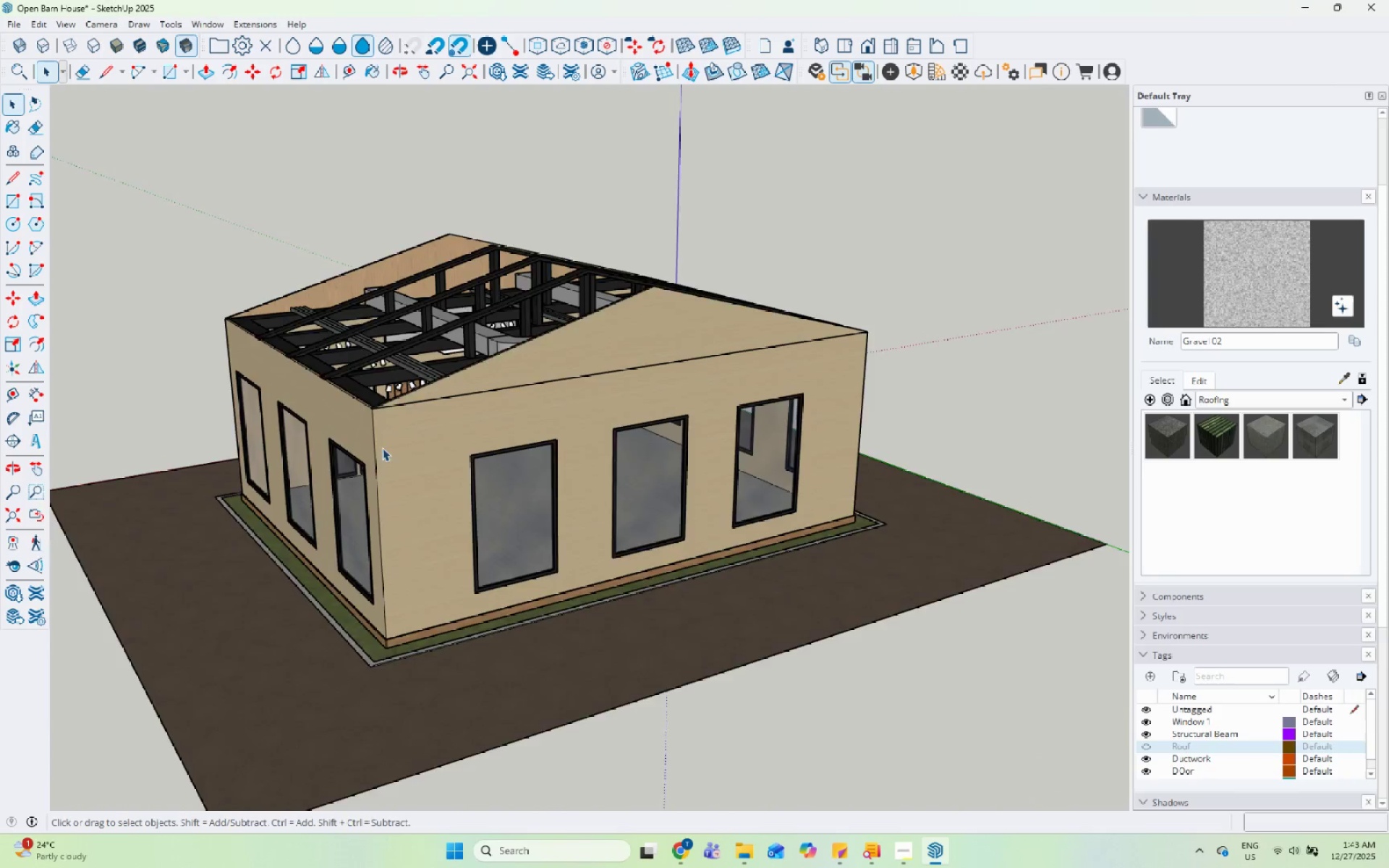 
scroll: coordinate [858, 505], scroll_direction: down, amount: 13.0
 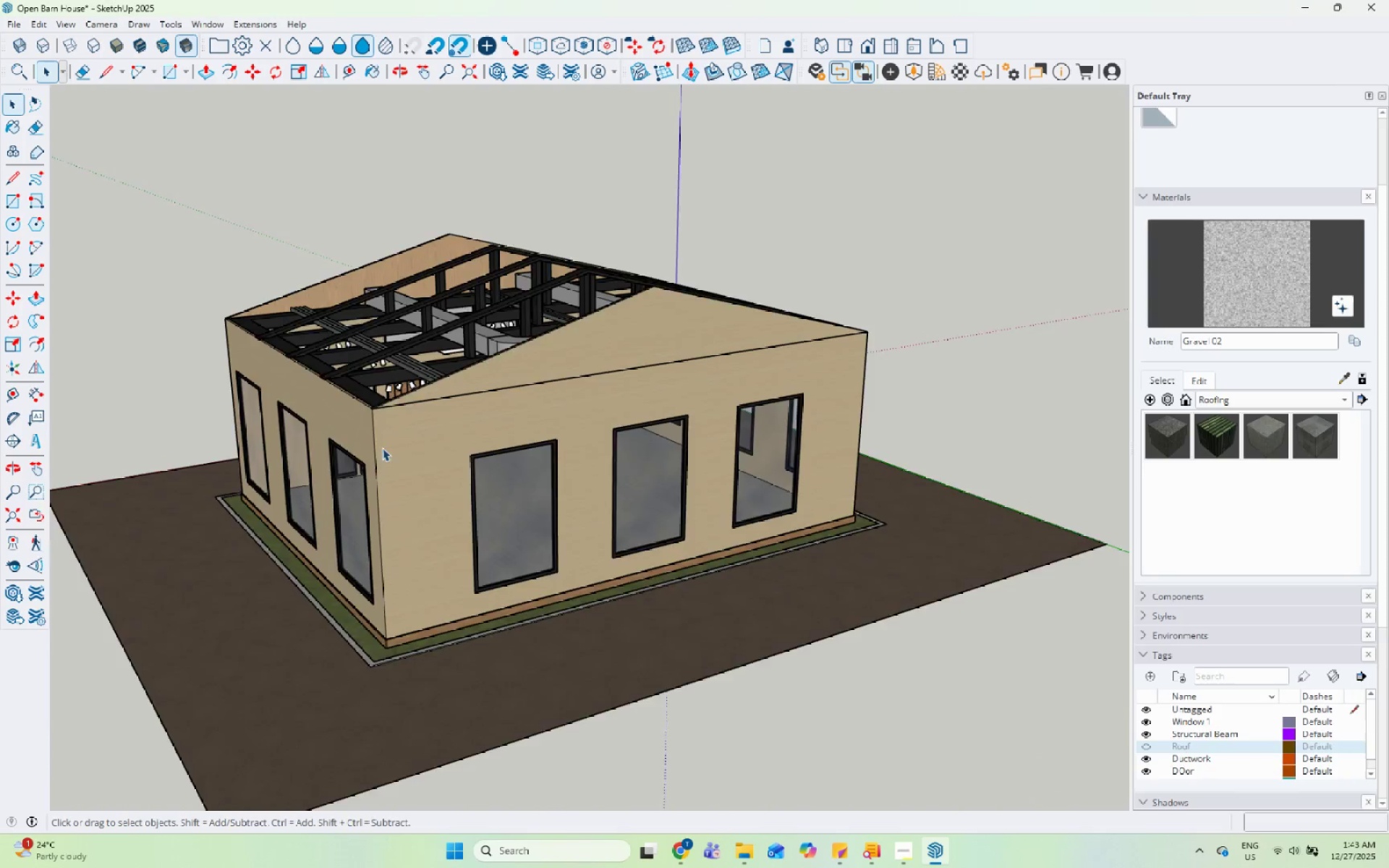 
scroll: coordinate [377, 443], scroll_direction: up, amount: 6.0
 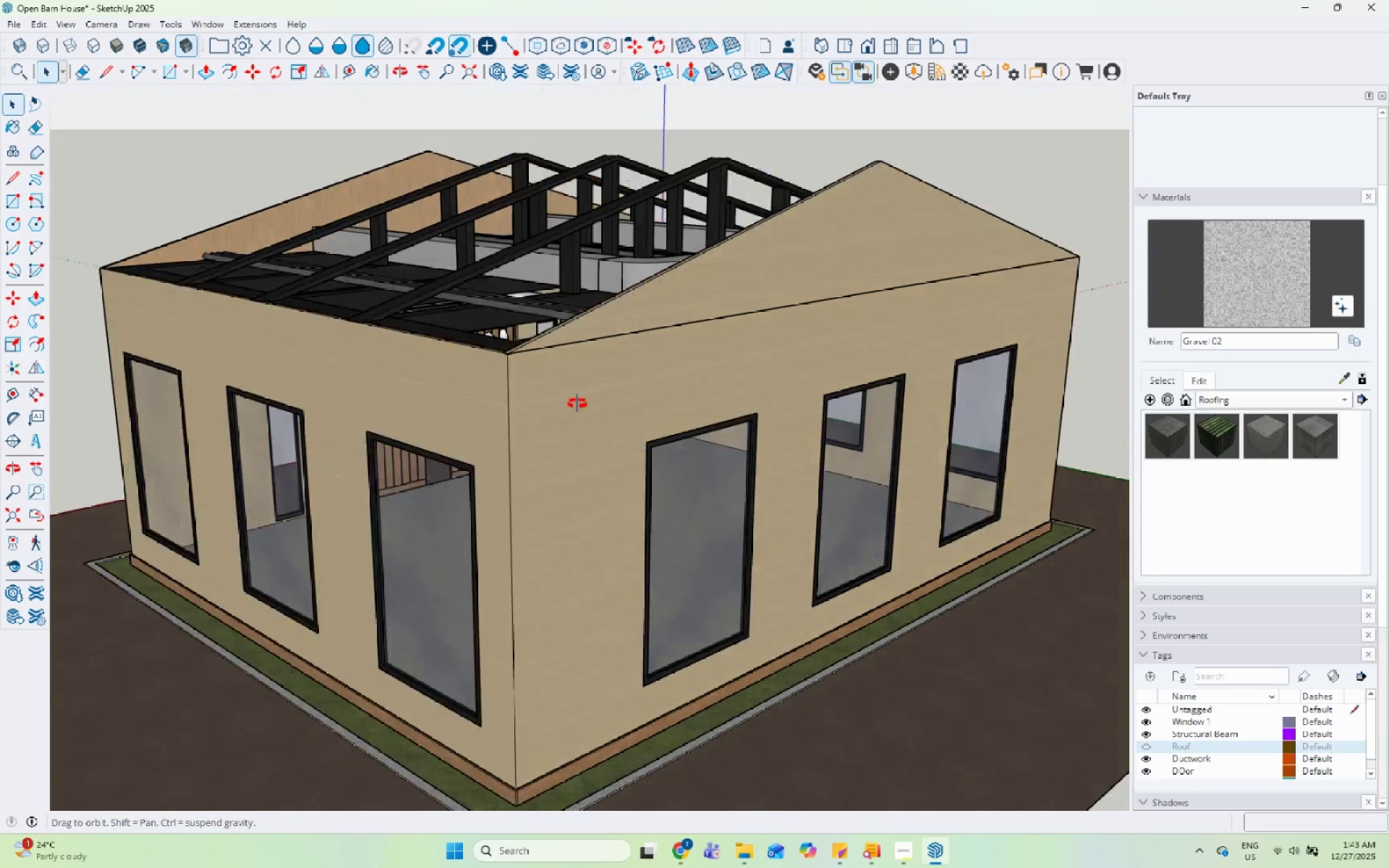 
scroll: coordinate [907, 309], scroll_direction: none, amount: 0.0
 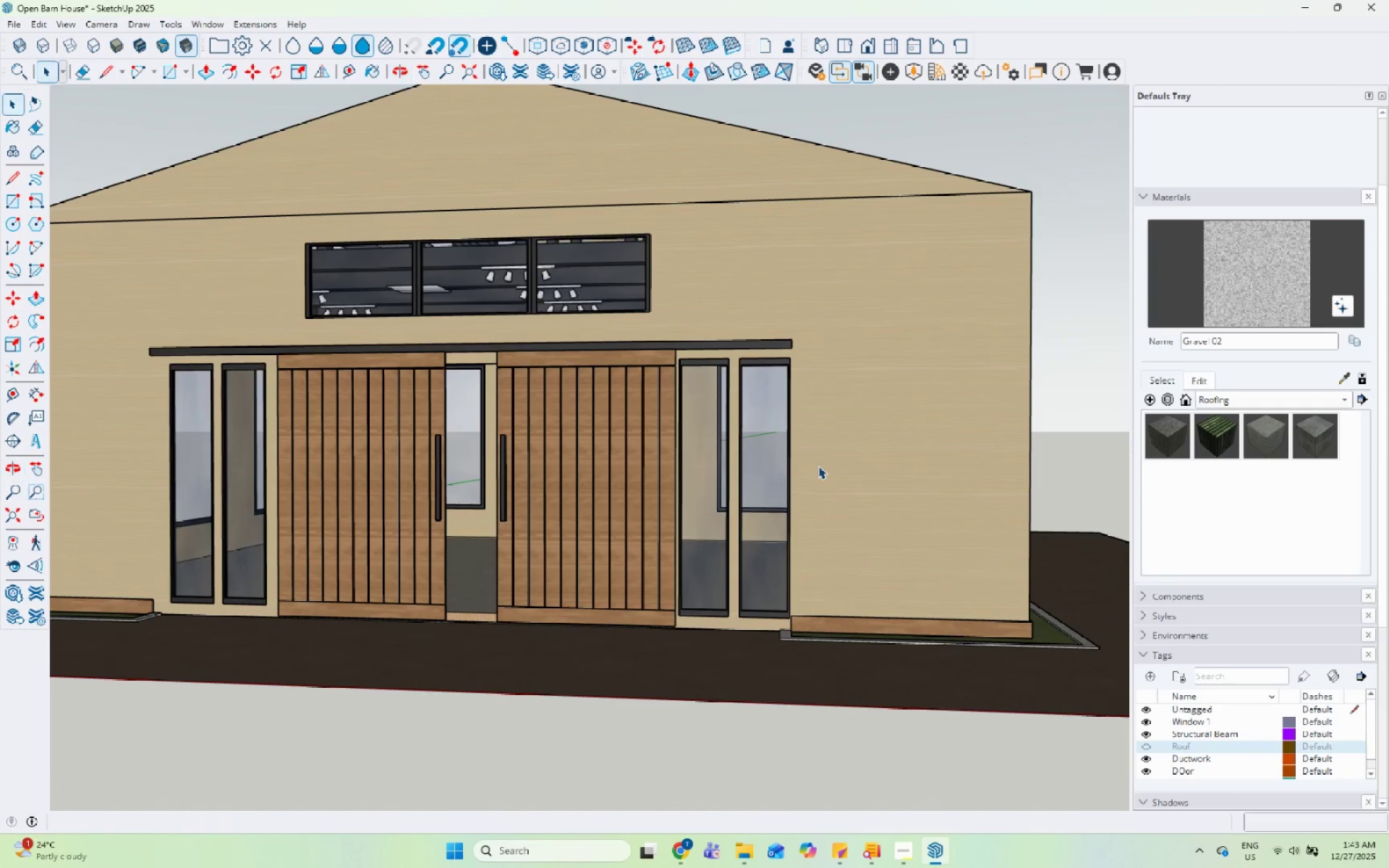 
scroll: coordinate [932, 362], scroll_direction: down, amount: 4.0
 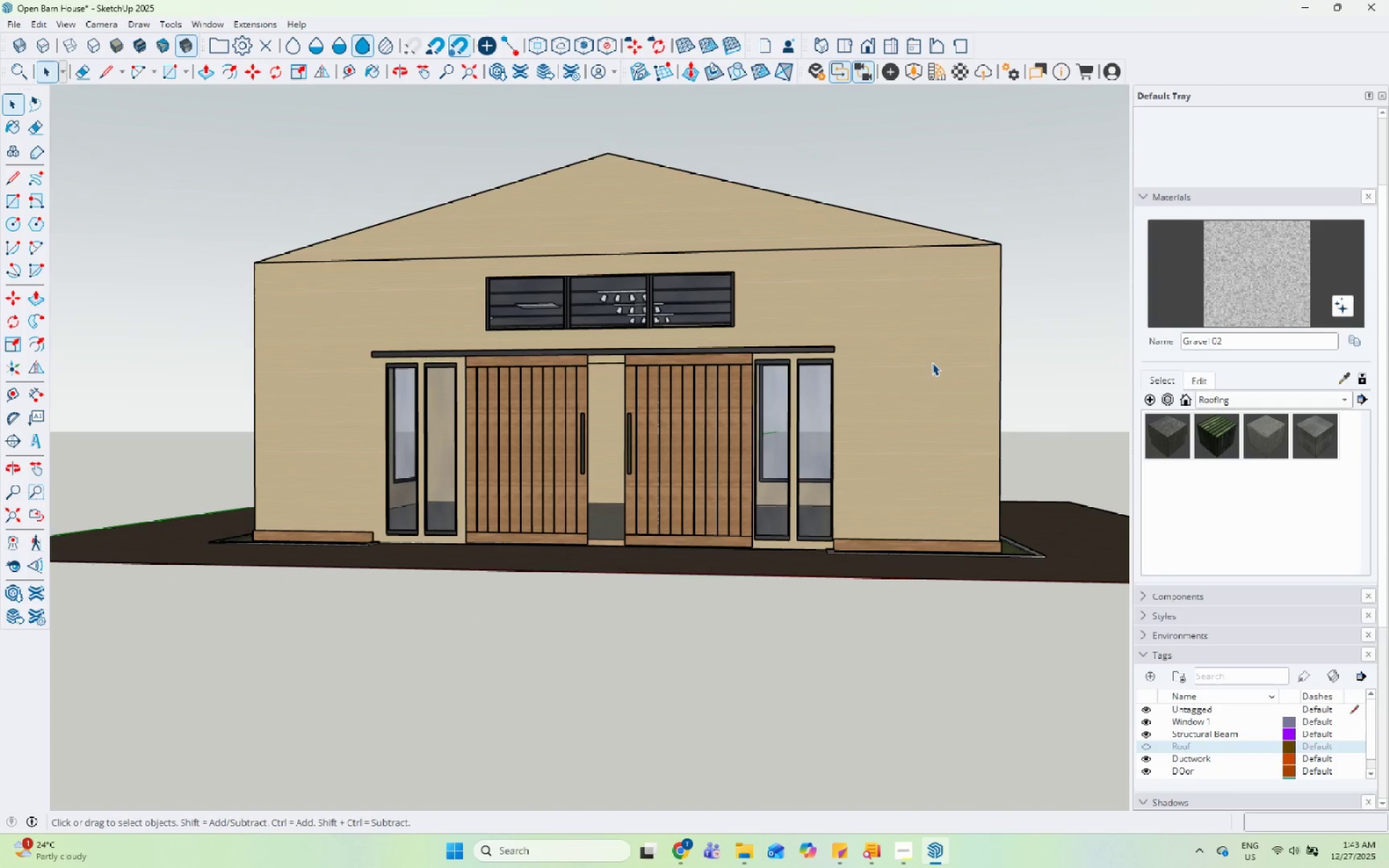 
scroll: coordinate [962, 237], scroll_direction: up, amount: 11.0
 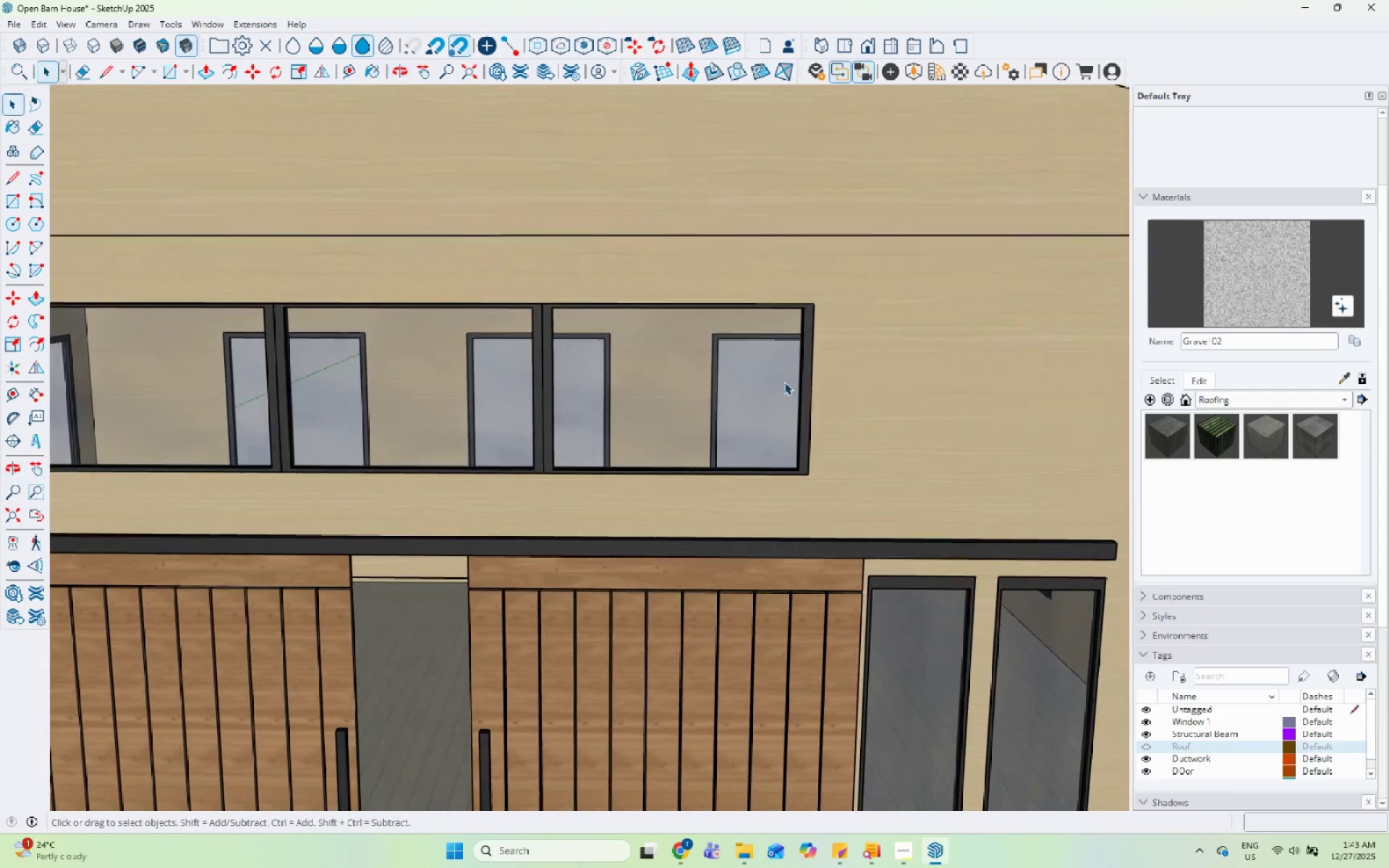 
scroll: coordinate [1247, 741], scroll_direction: down, amount: 21.0
 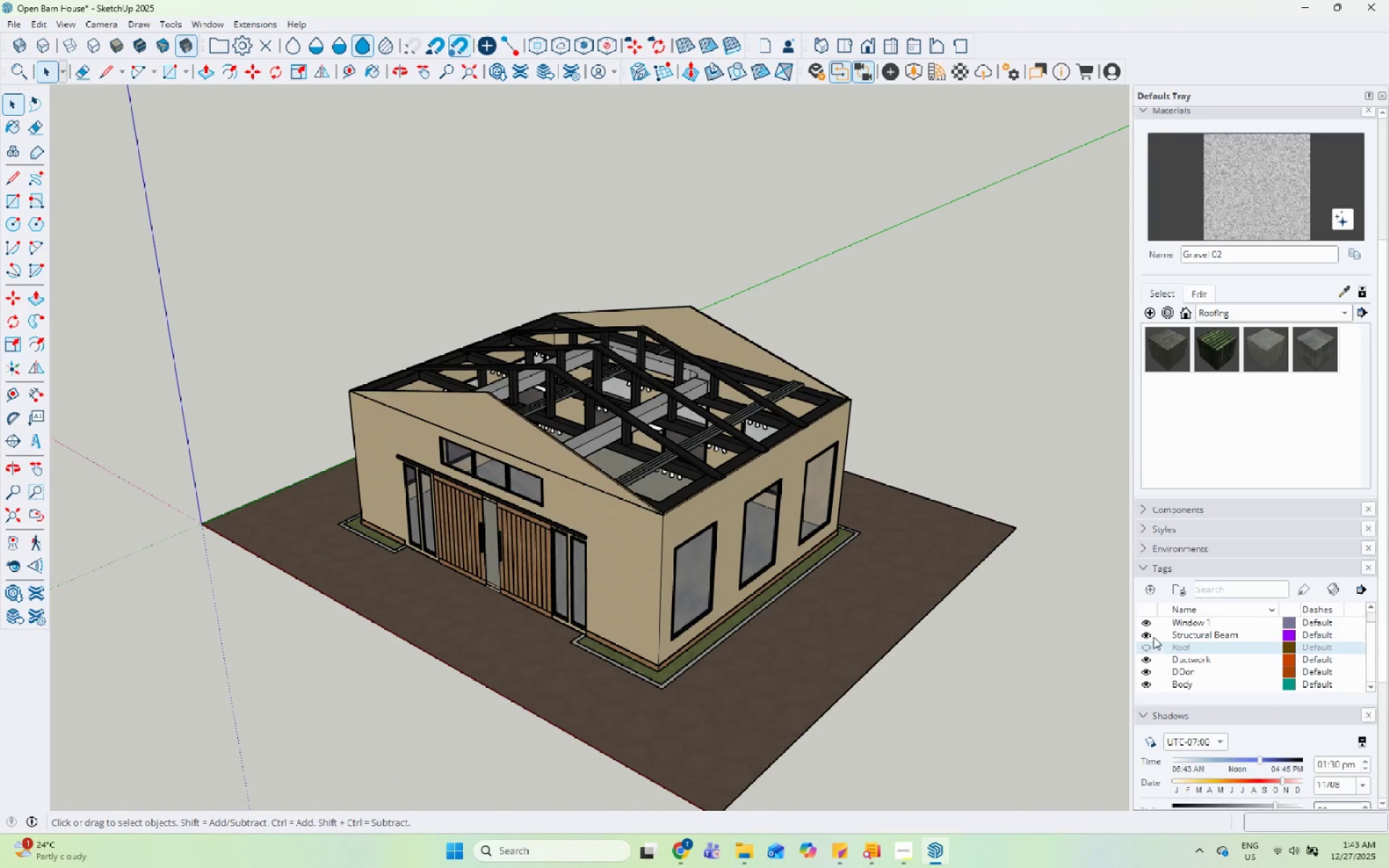 
left_click([1148, 635])
 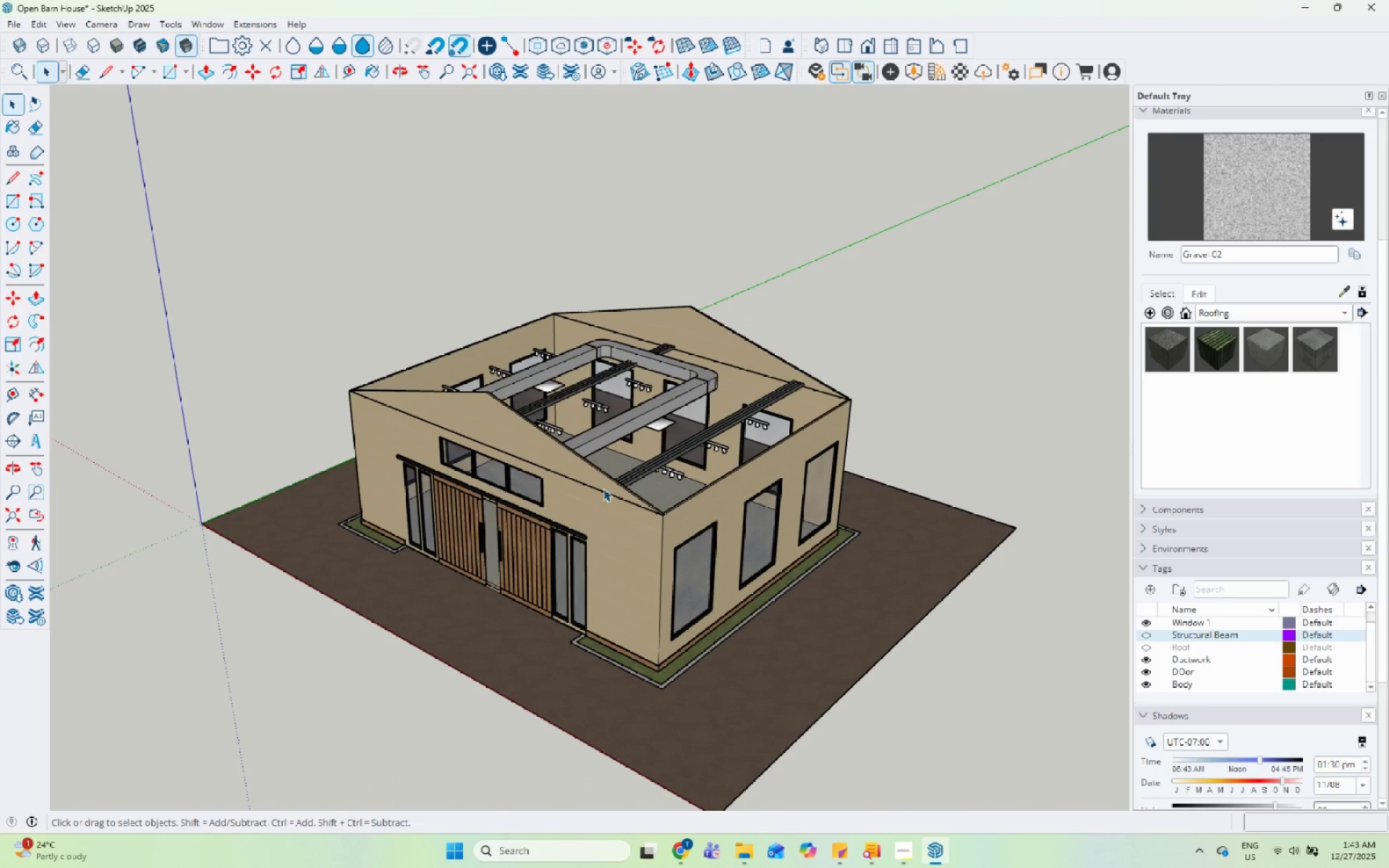 
scroll: coordinate [626, 414], scroll_direction: up, amount: 7.0
 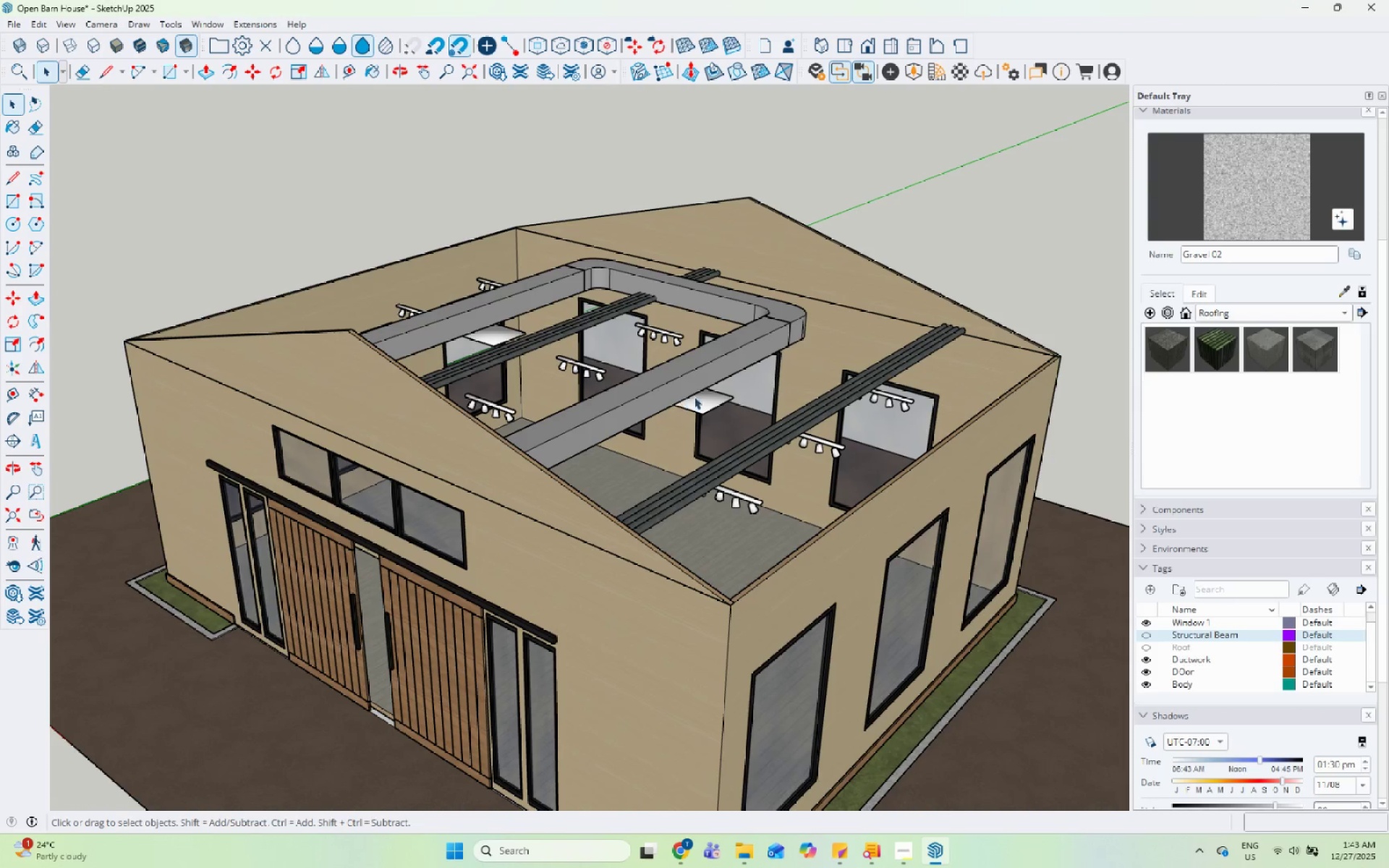 
left_click([701, 396])
 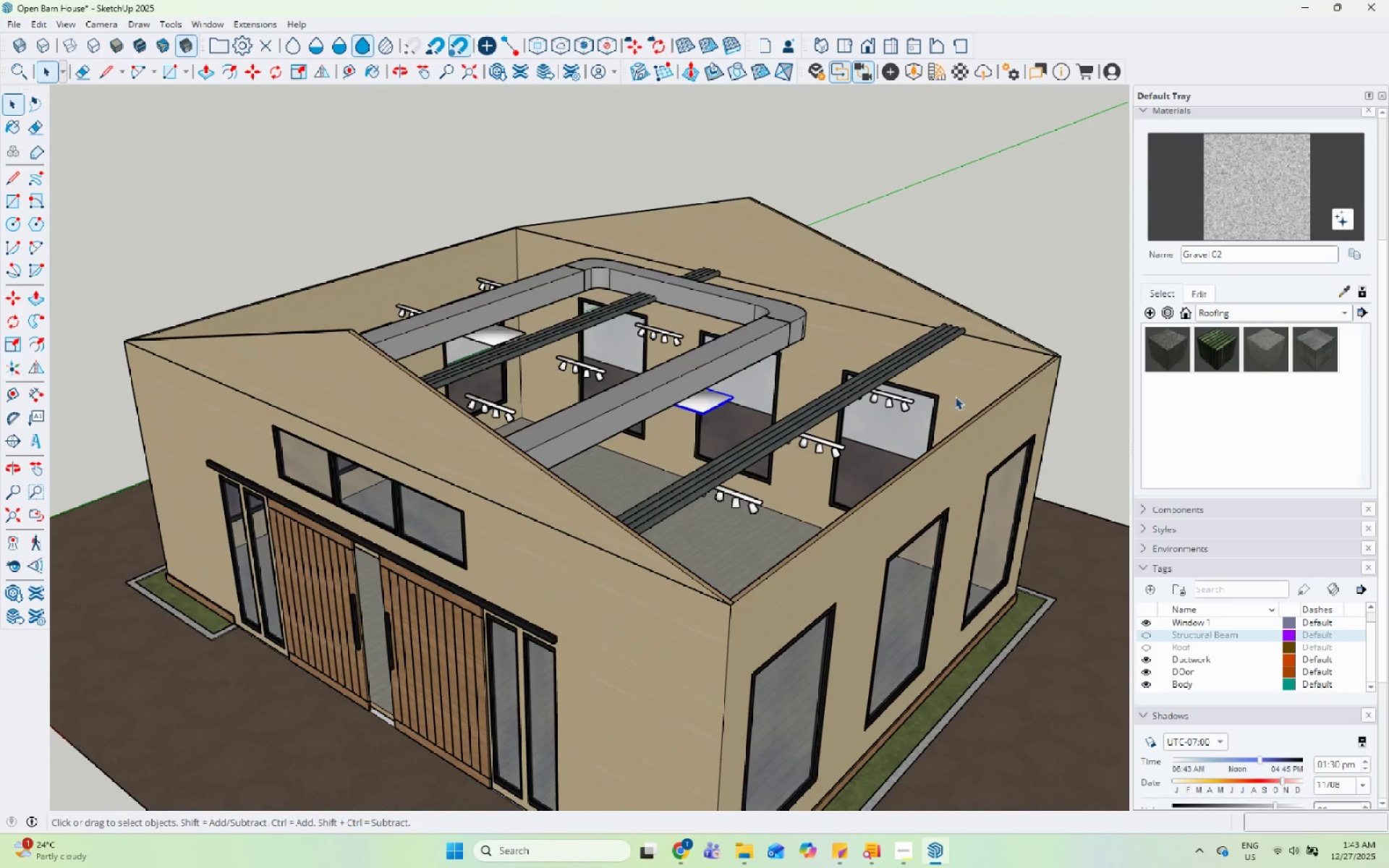 
scroll: coordinate [1297, 242], scroll_direction: up, amount: 12.0
 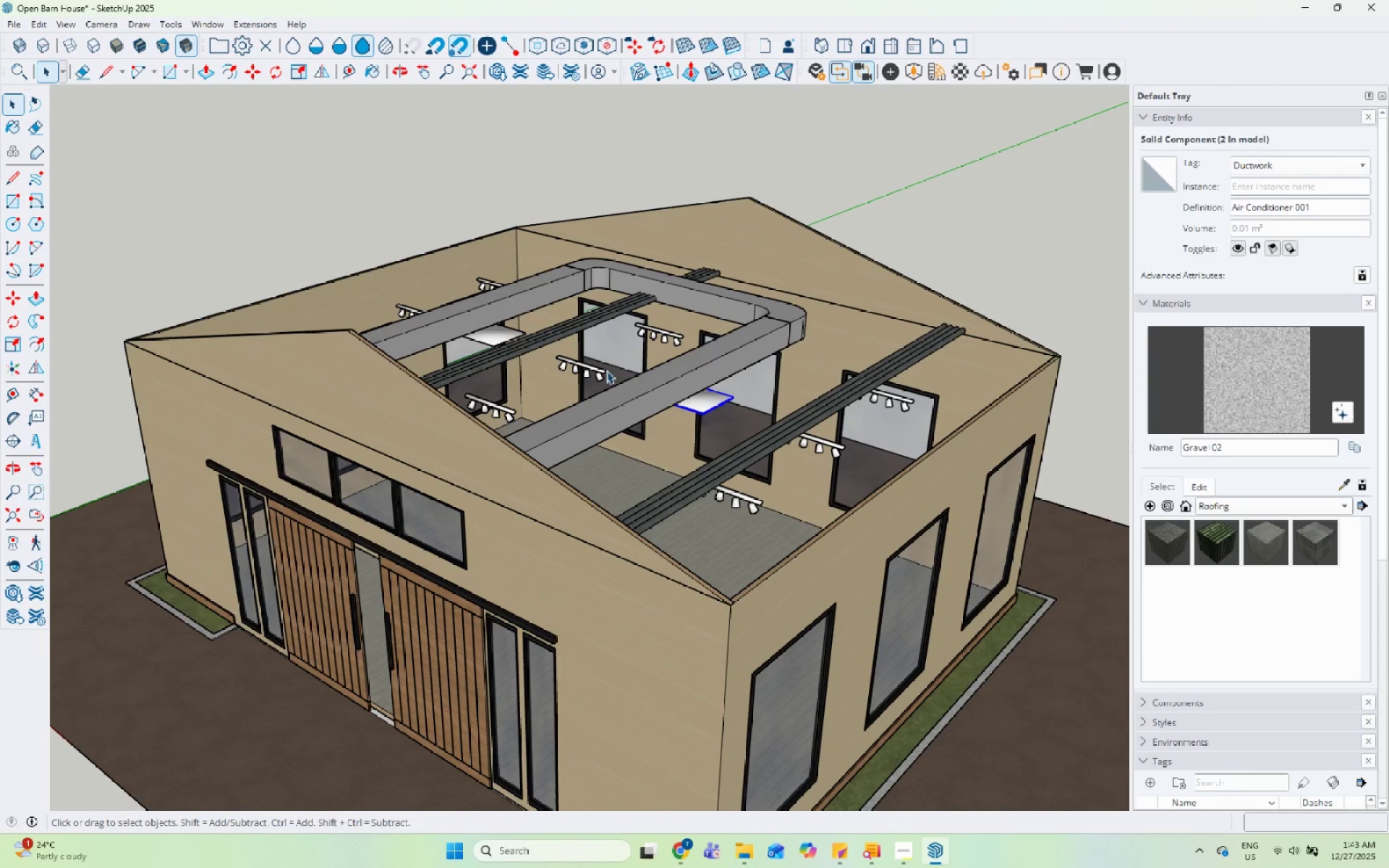 
left_click([596, 371])
 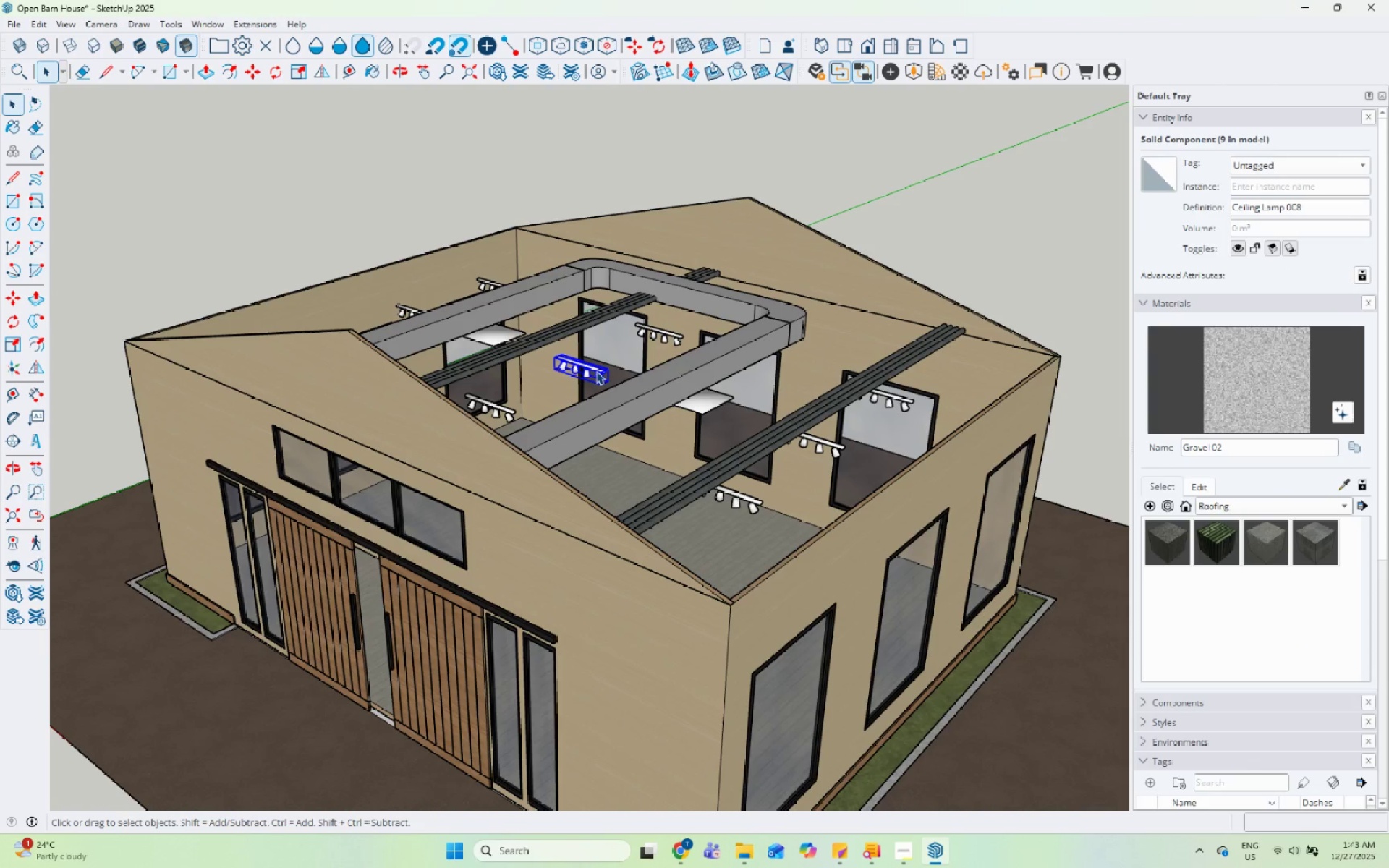 
scroll: coordinate [654, 320], scroll_direction: up, amount: 4.0
 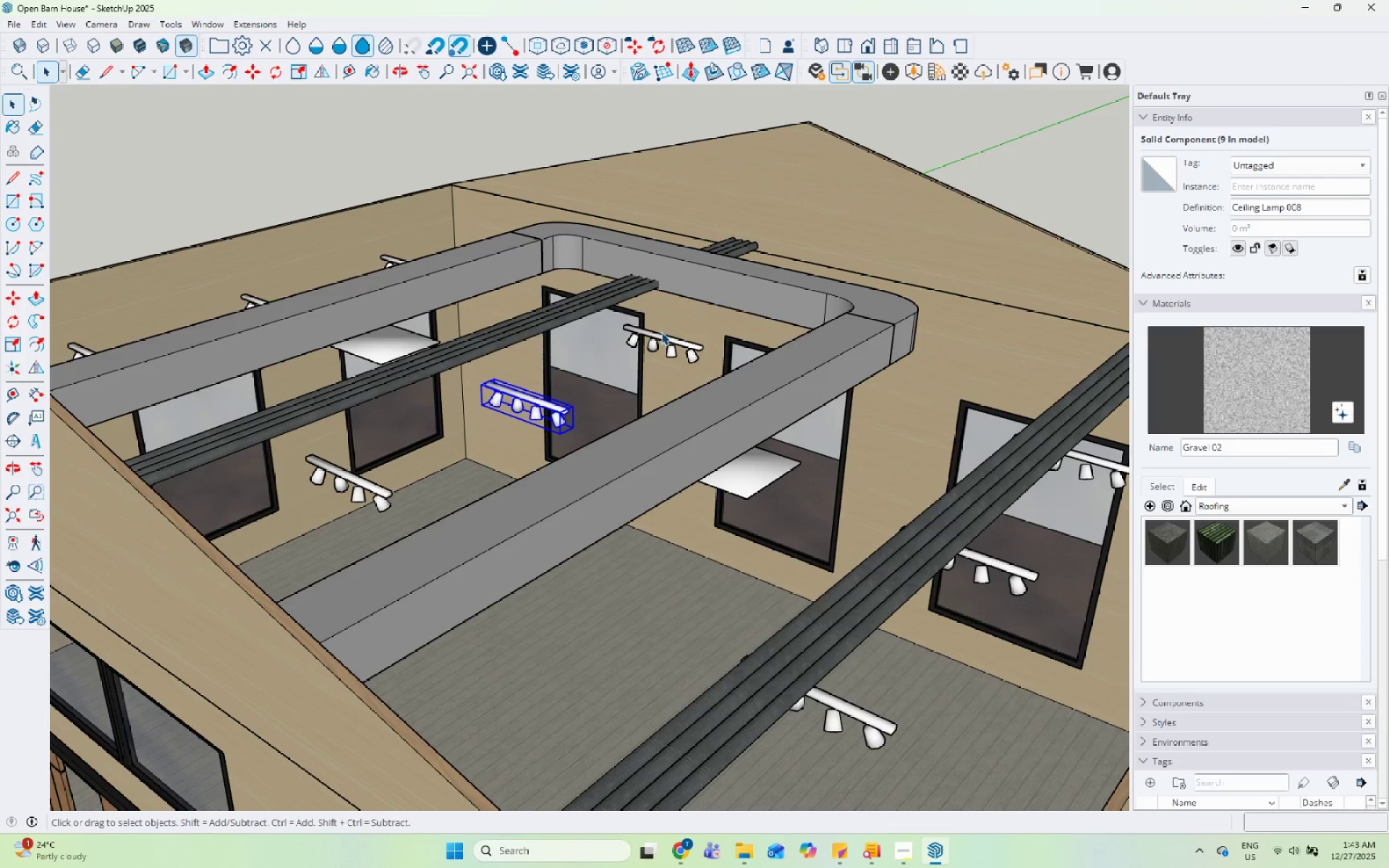 
hold_key(key=ControlLeft, duration=0.41)
left_click([662, 335])
 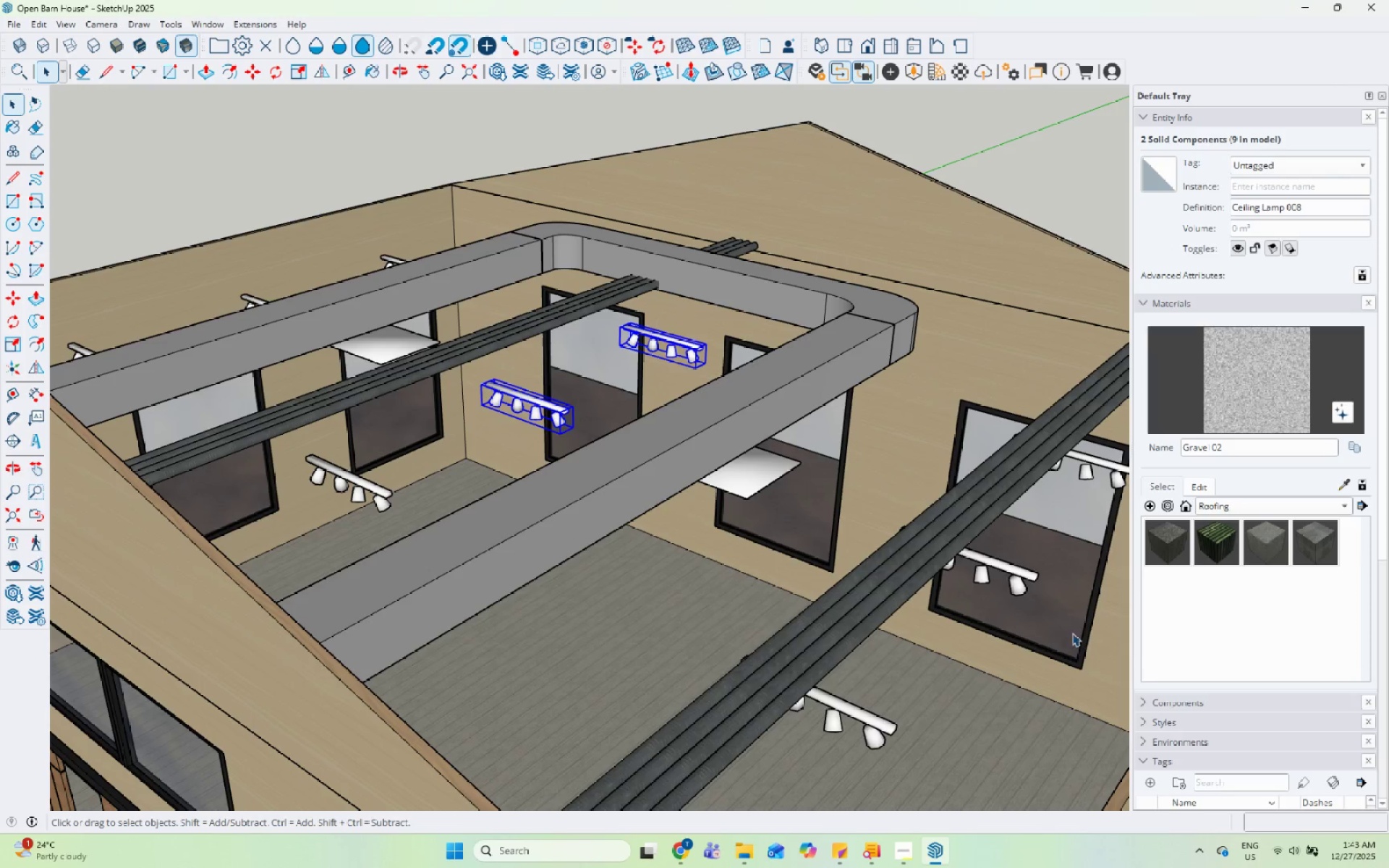 
scroll: coordinate [1174, 661], scroll_direction: down, amount: 5.0
 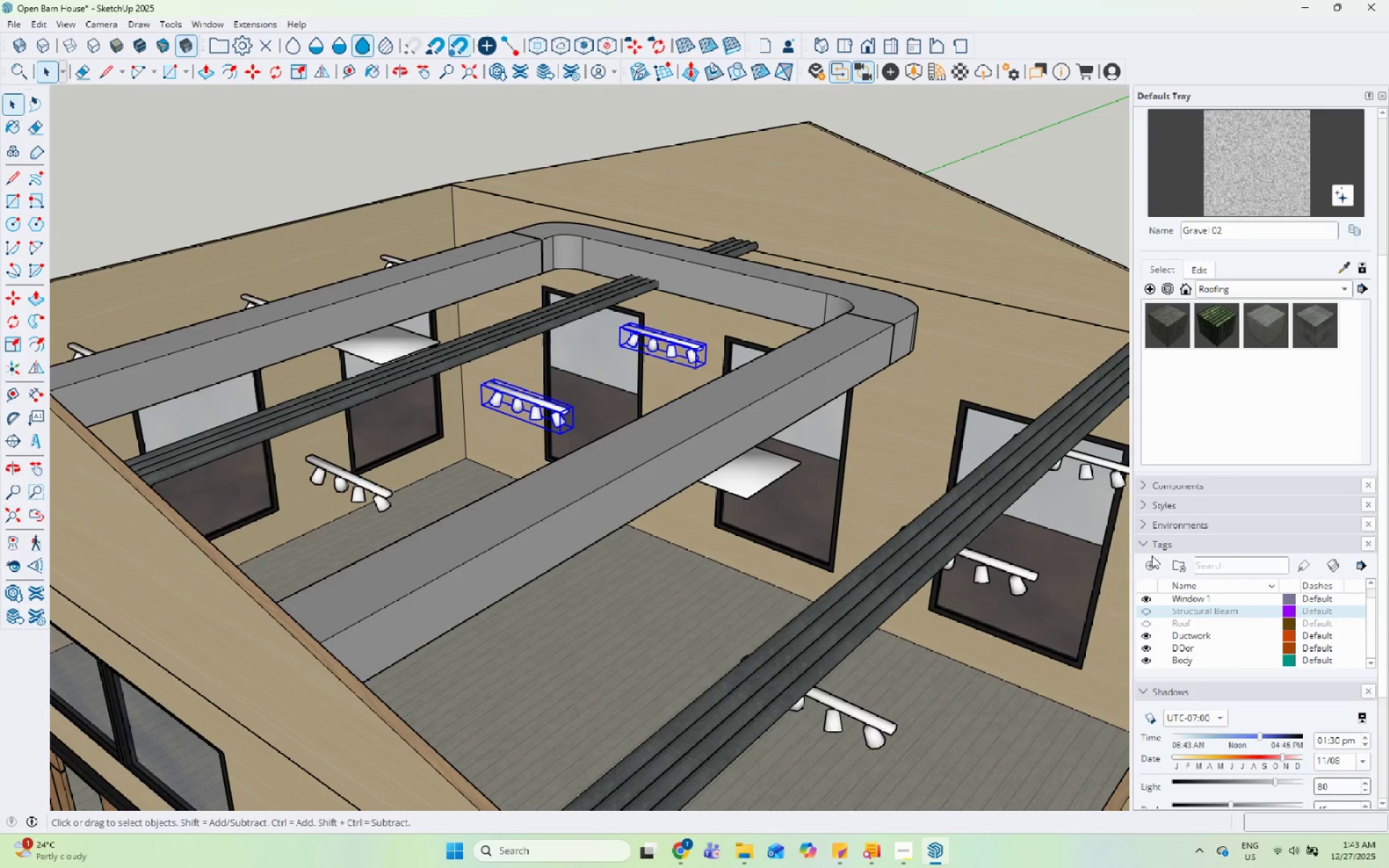 
left_click([1150, 563])
 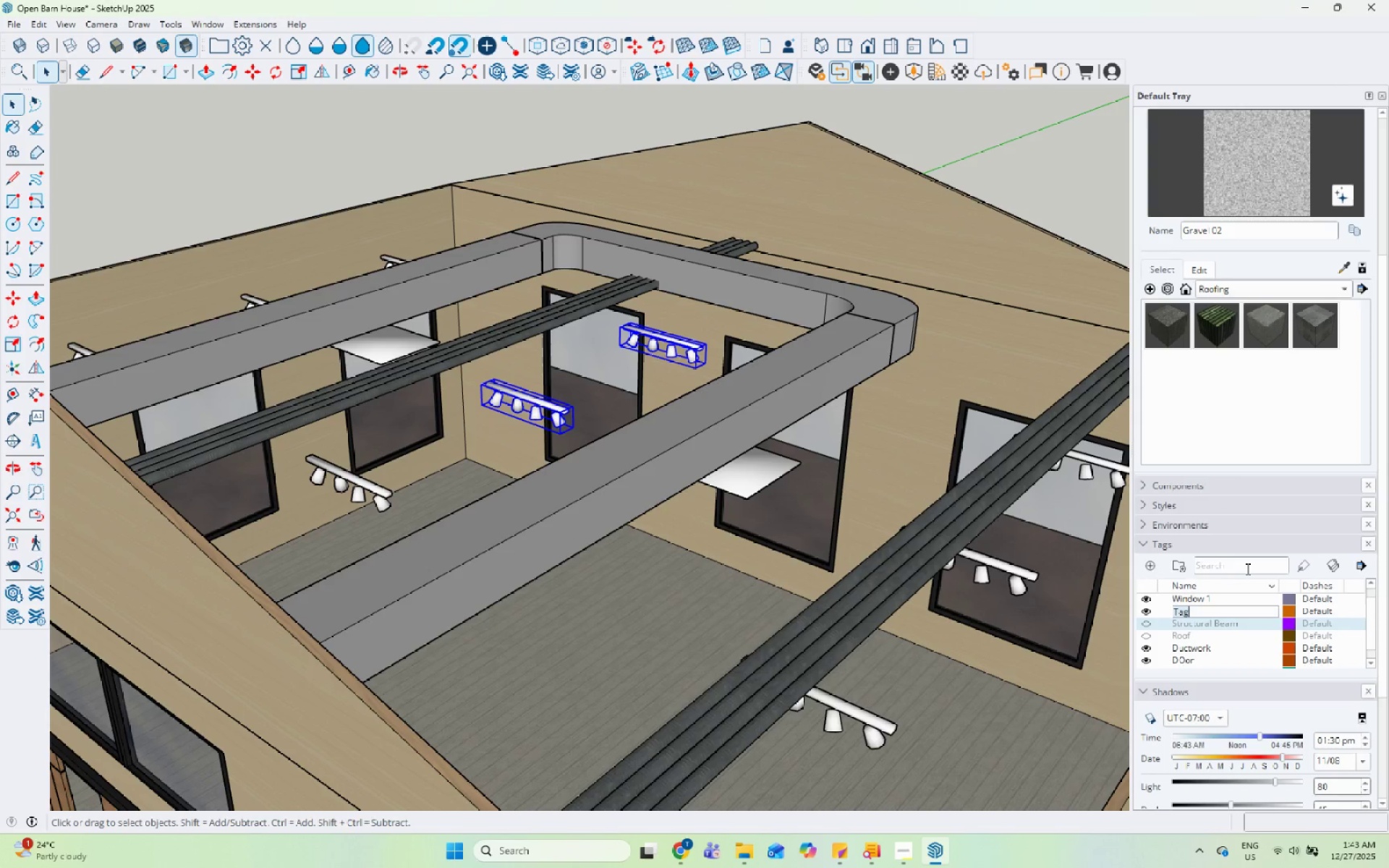 
type(Lu)
key(Backspace)
type(ights)
 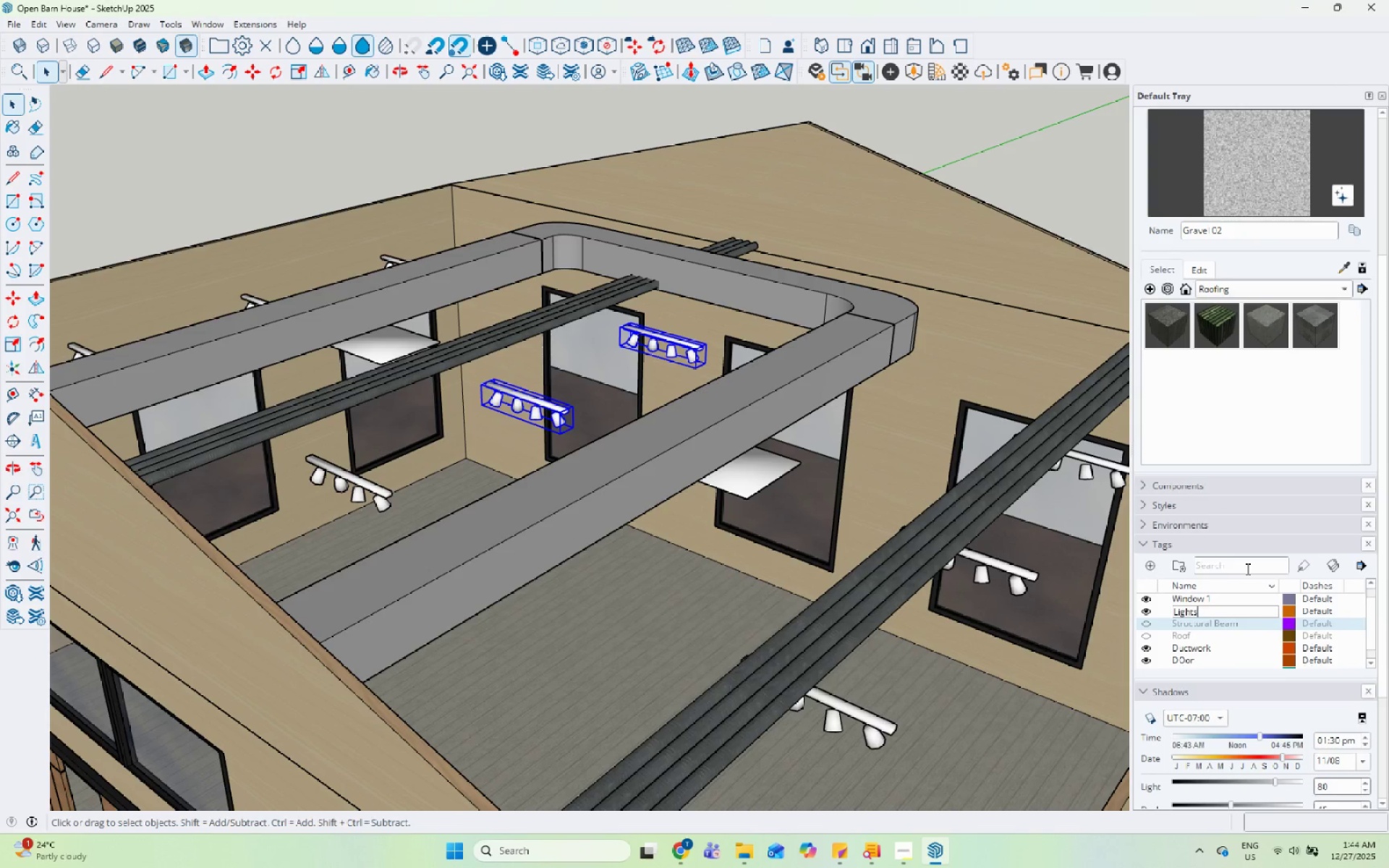 
key(Enter)
 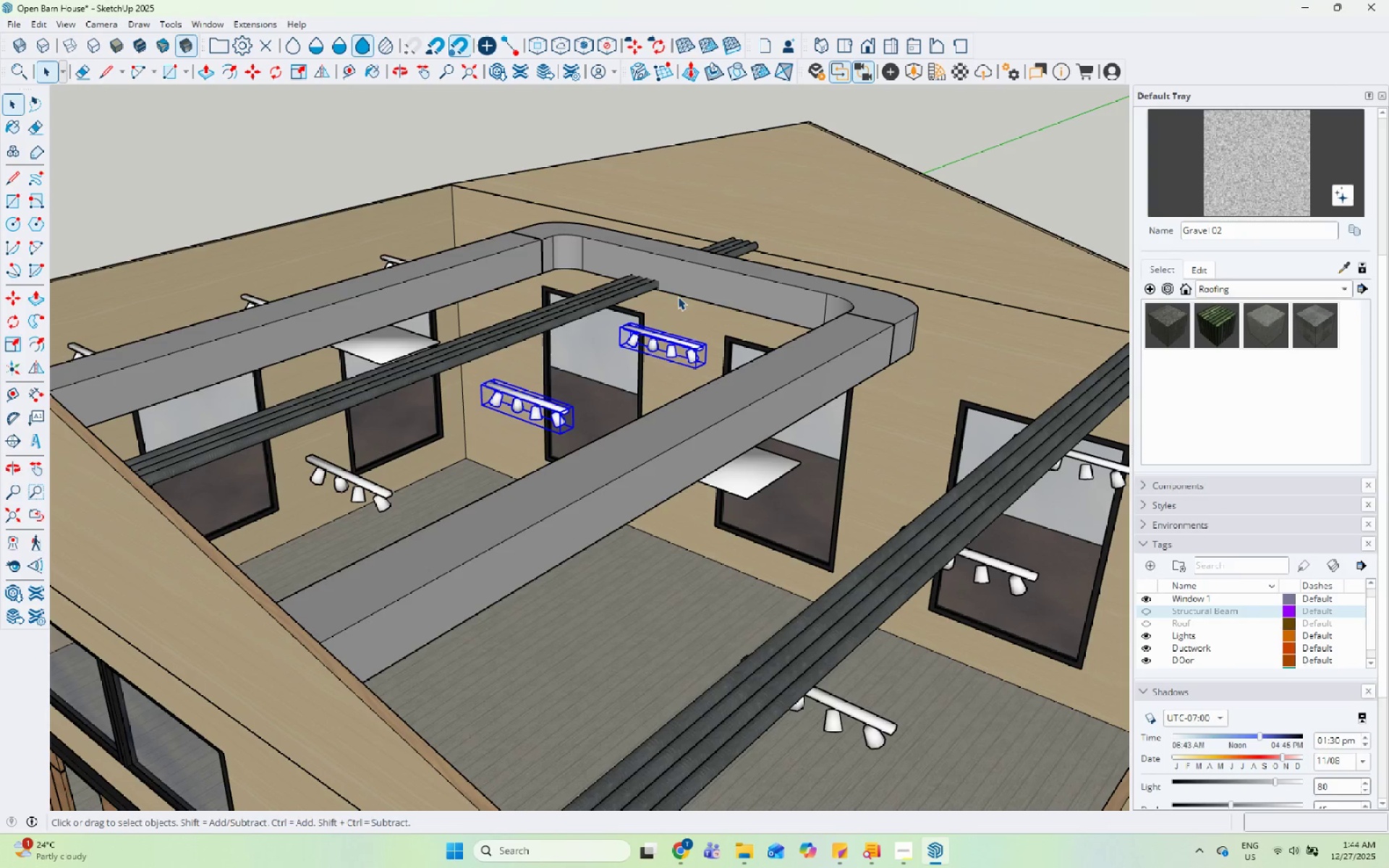 
hold_key(key=ControlLeft, duration=0.77)
left_click([393, 563])
 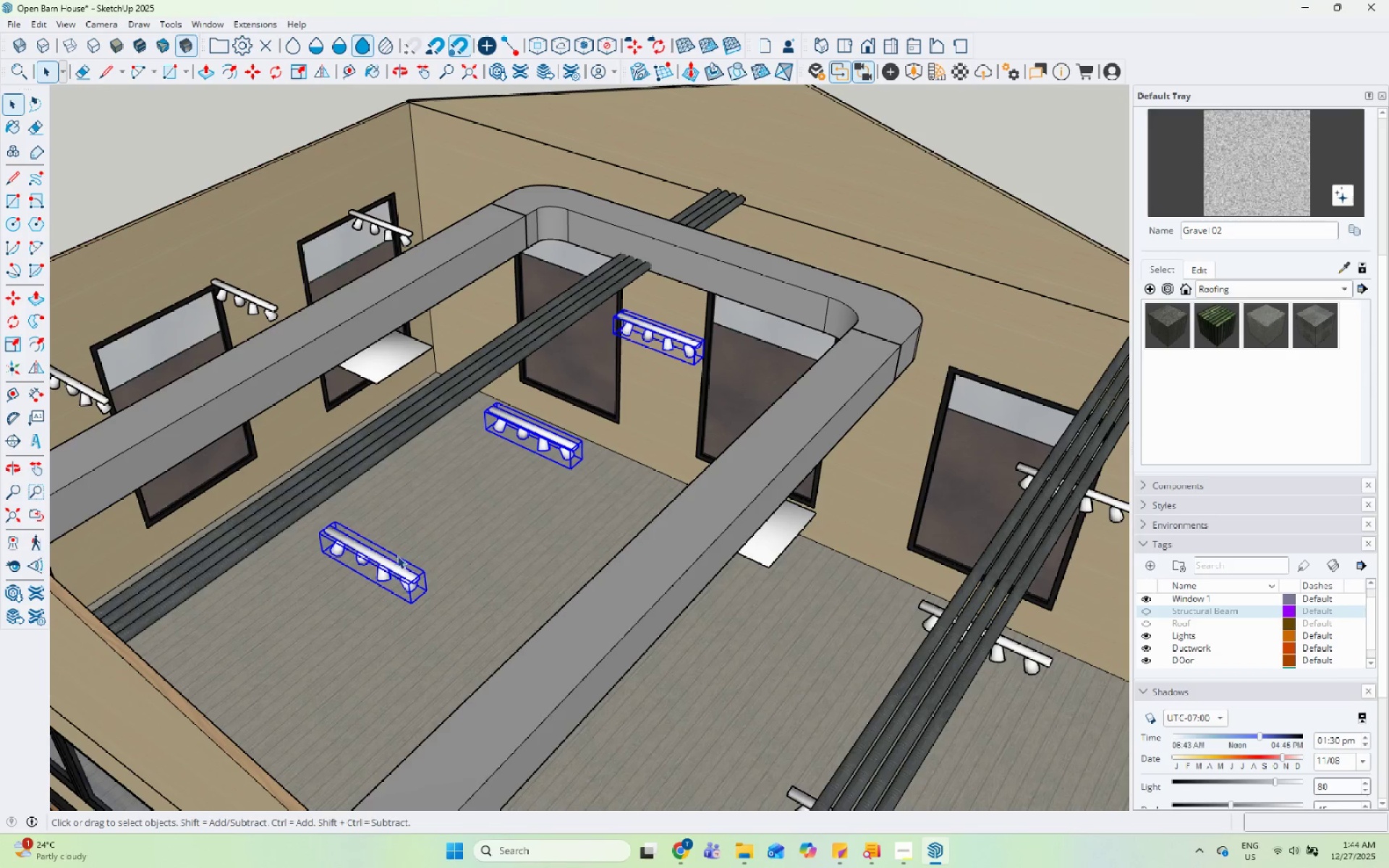 
hold_key(key=ControlLeft, duration=0.77)
left_click([396, 226])
 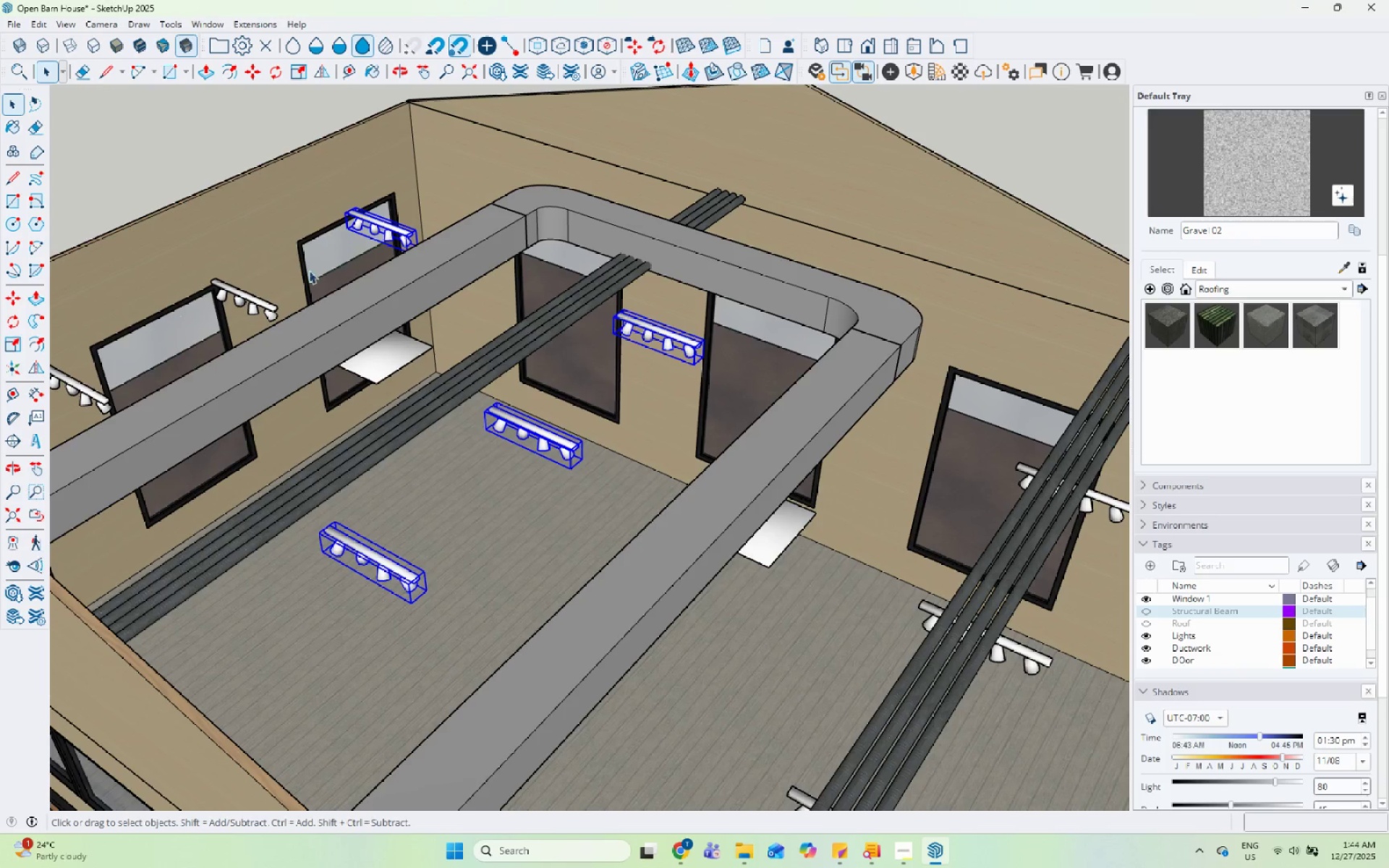 
hold_key(key=ControlLeft, duration=0.64)
left_click([255, 295])
 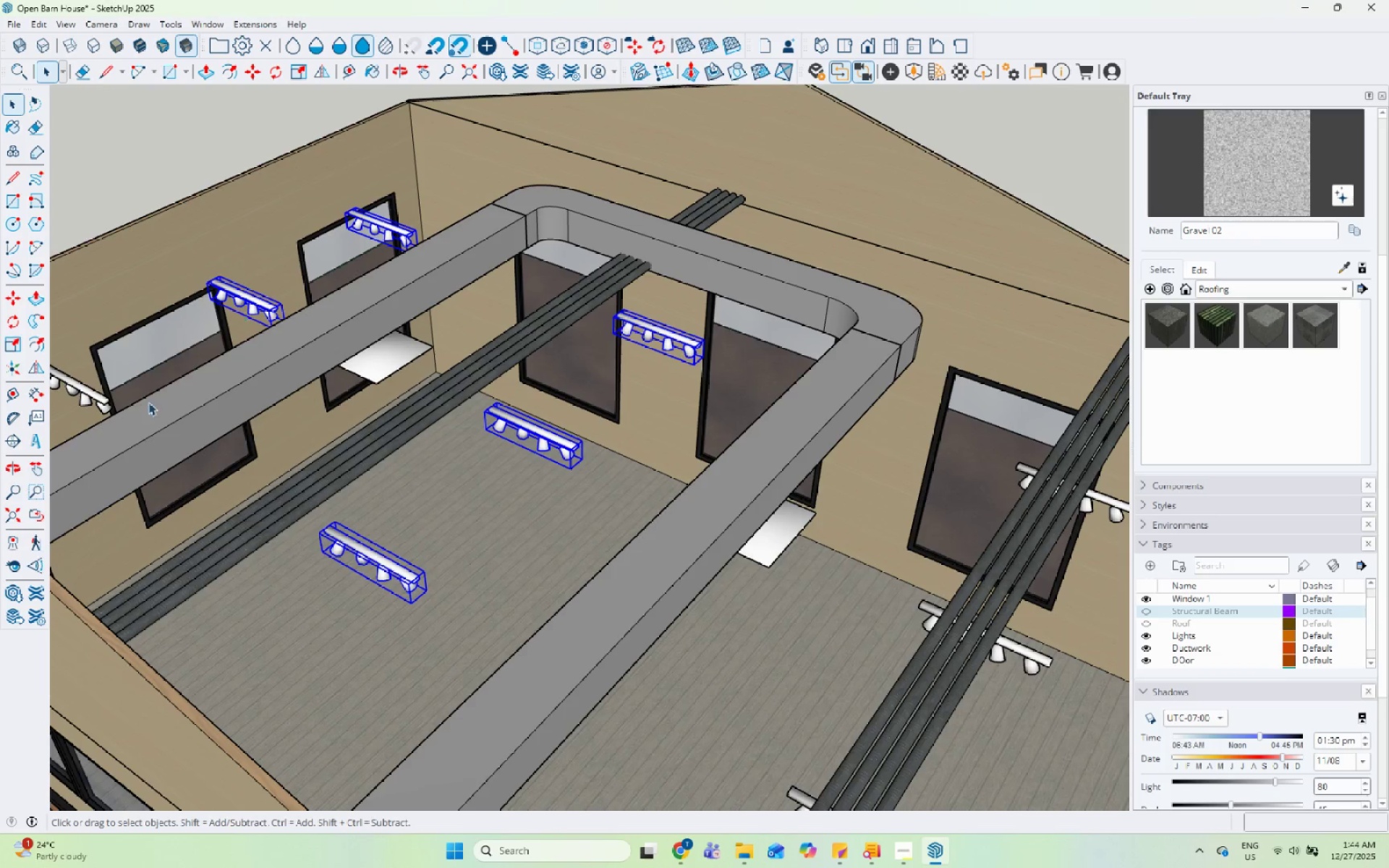 
hold_key(key=ControlLeft, duration=0.61)
left_click([98, 394])
 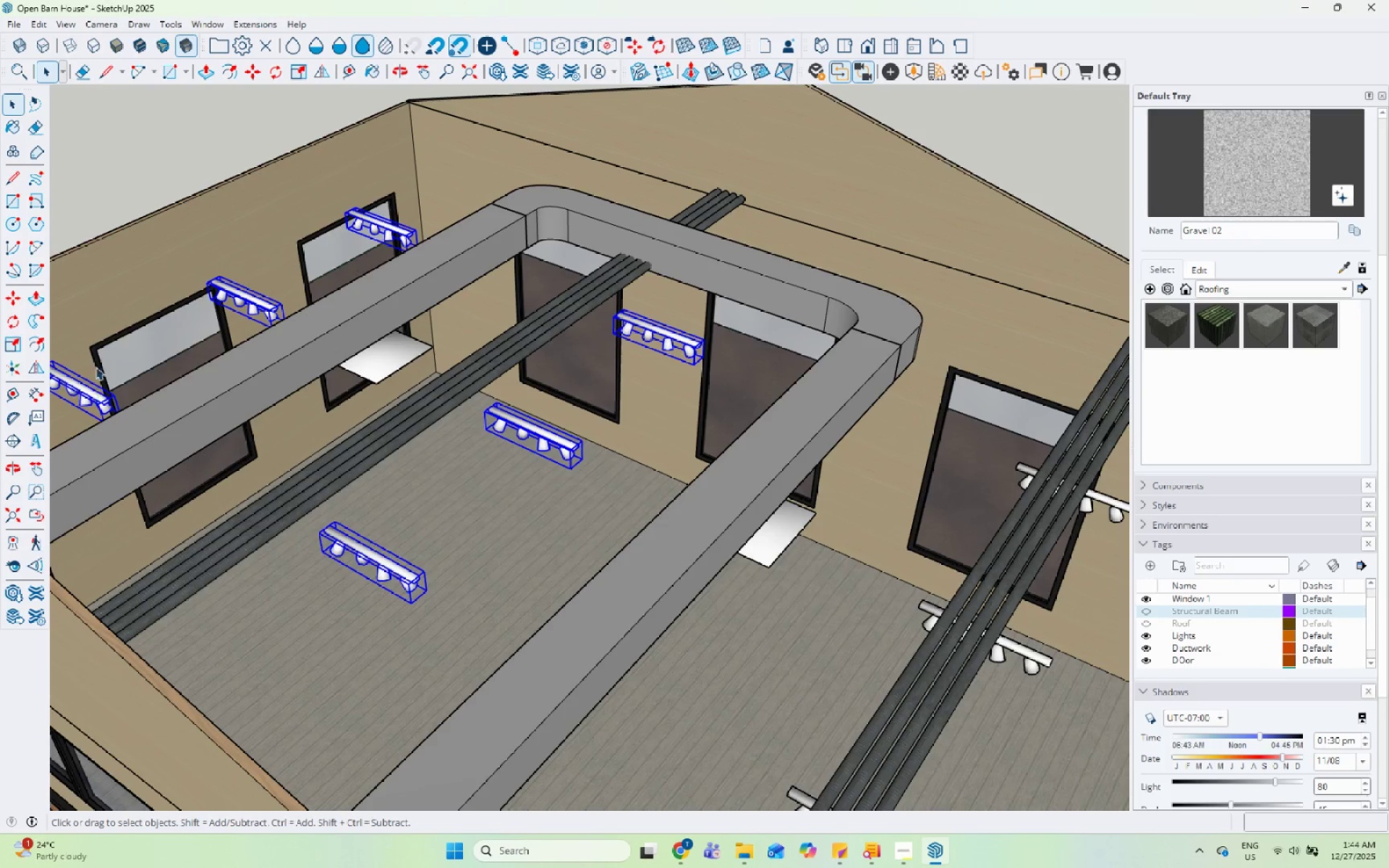 
hold_key(key=ControlLeft, duration=1.5)
 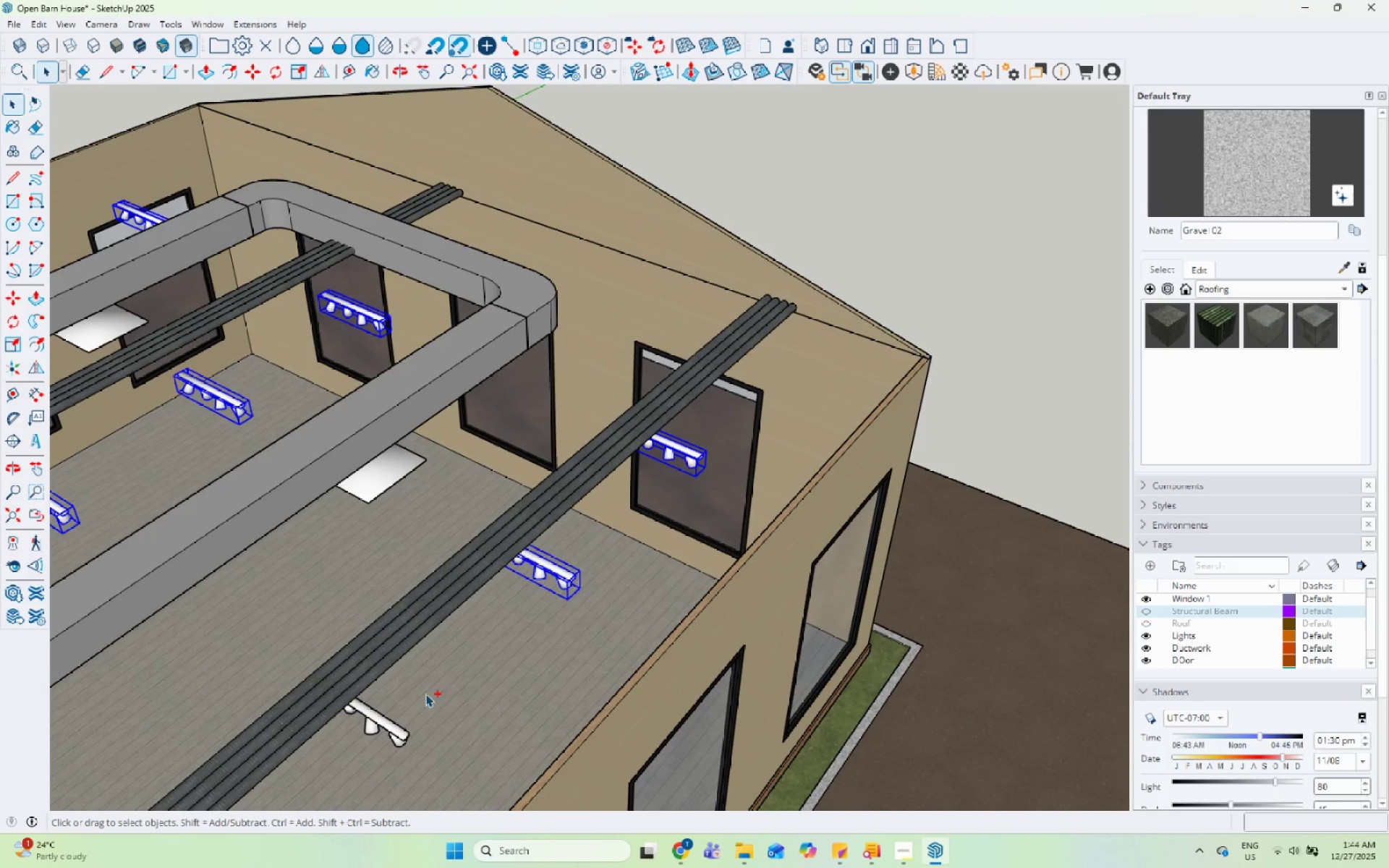 
scroll: coordinate [655, 436], scroll_direction: down, amount: 1.0
 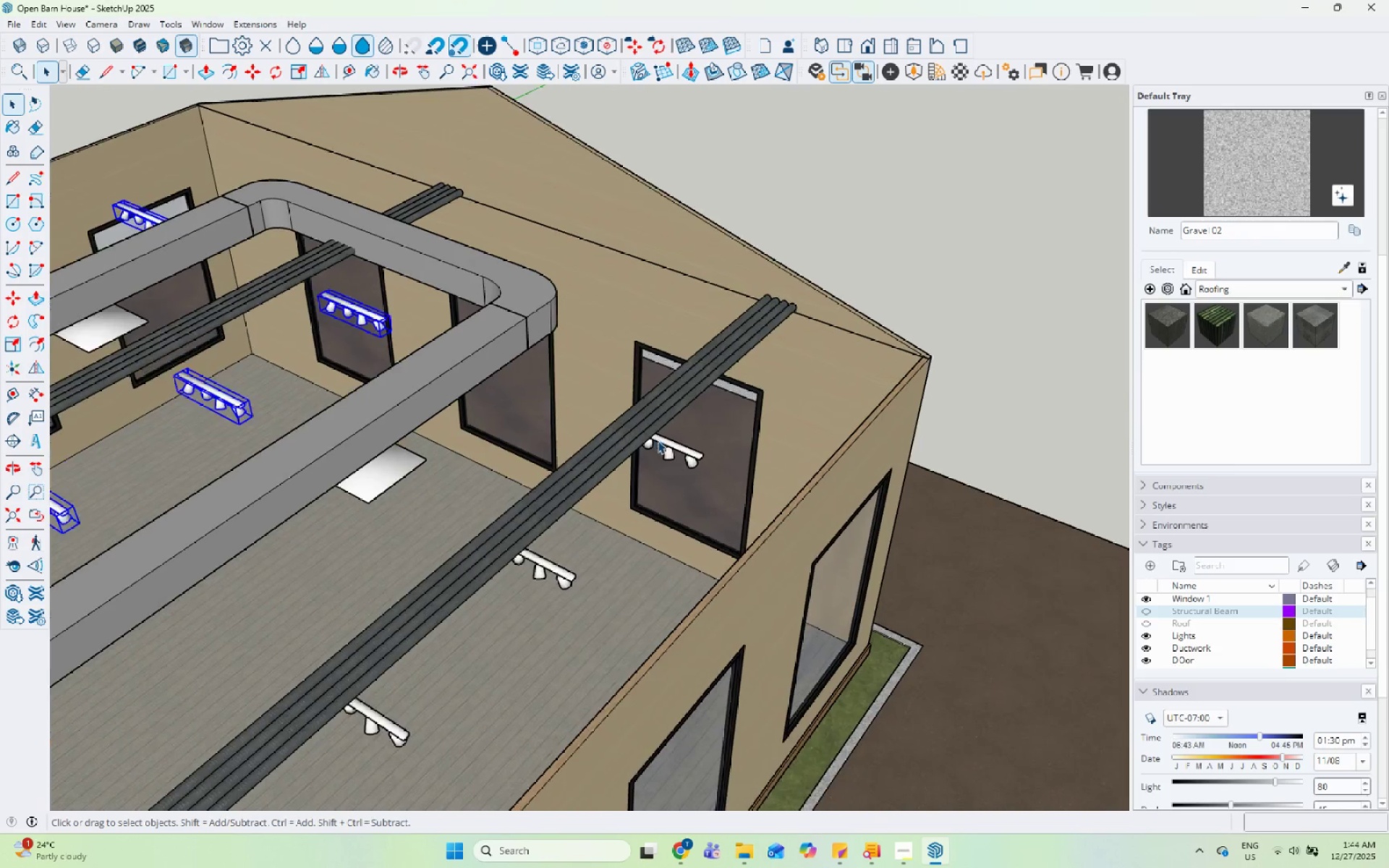 
left_click([660, 441])
 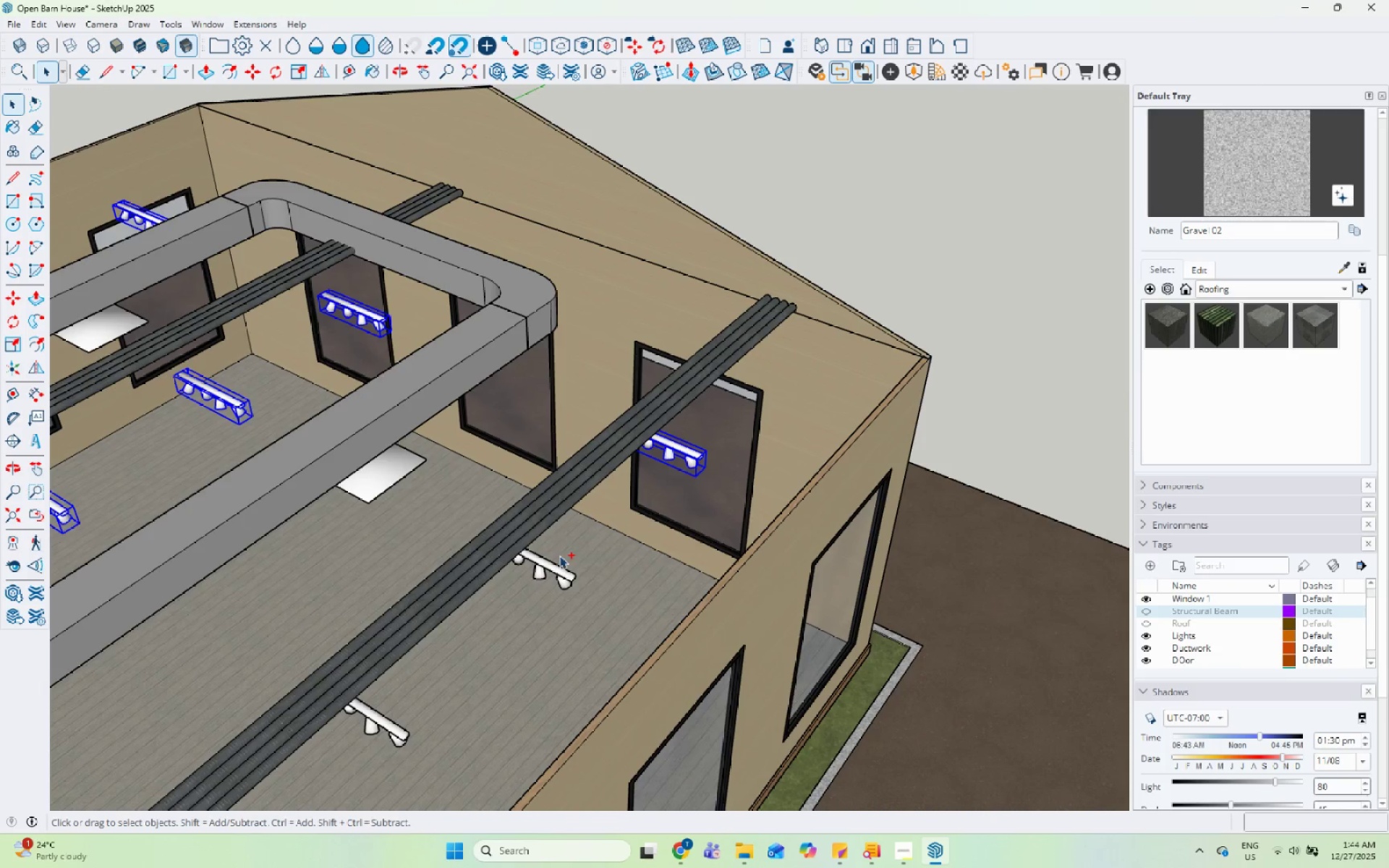 
left_click([553, 568])
 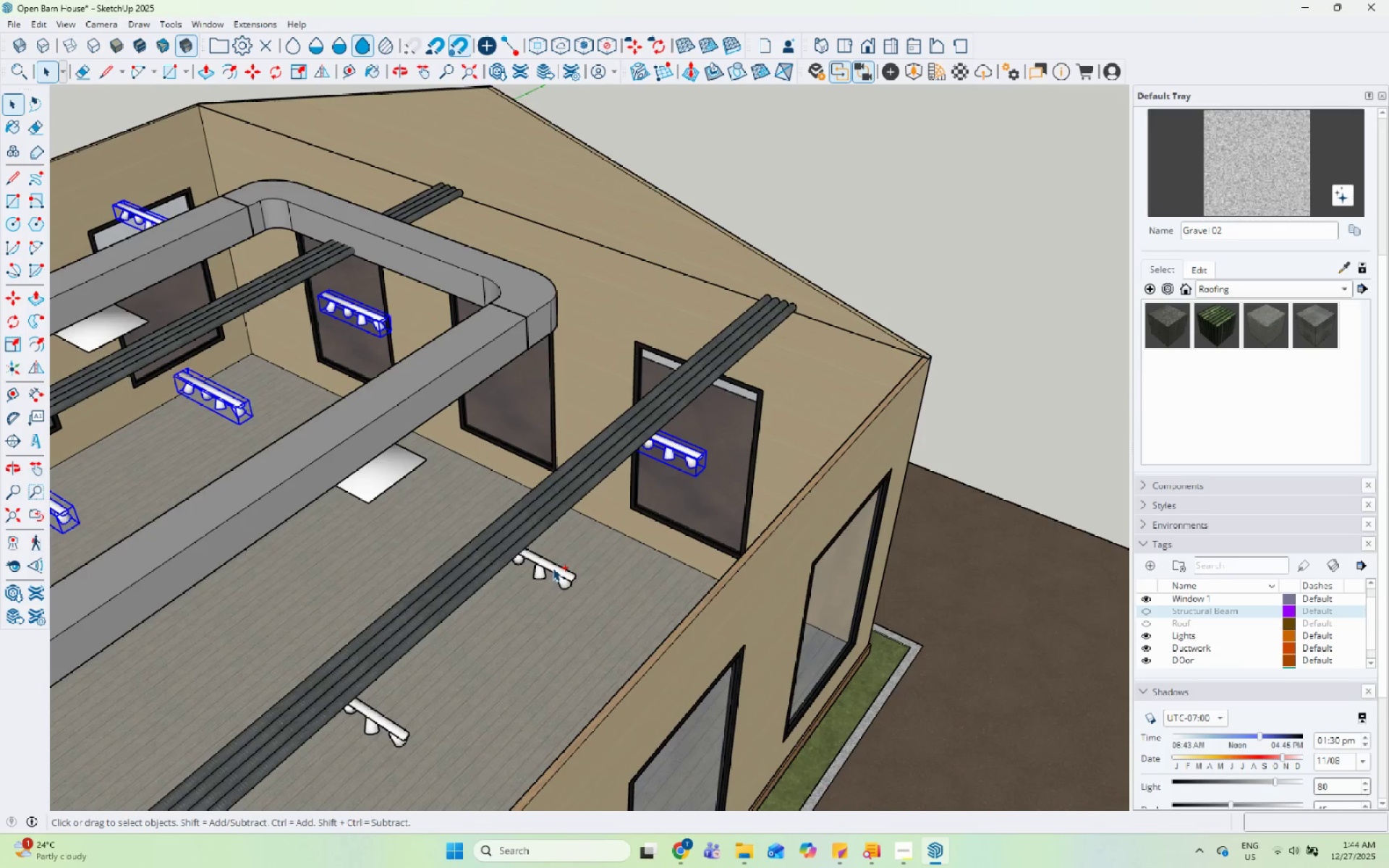 
hold_key(key=ControlLeft, duration=1.52)
left_click([372, 719])
 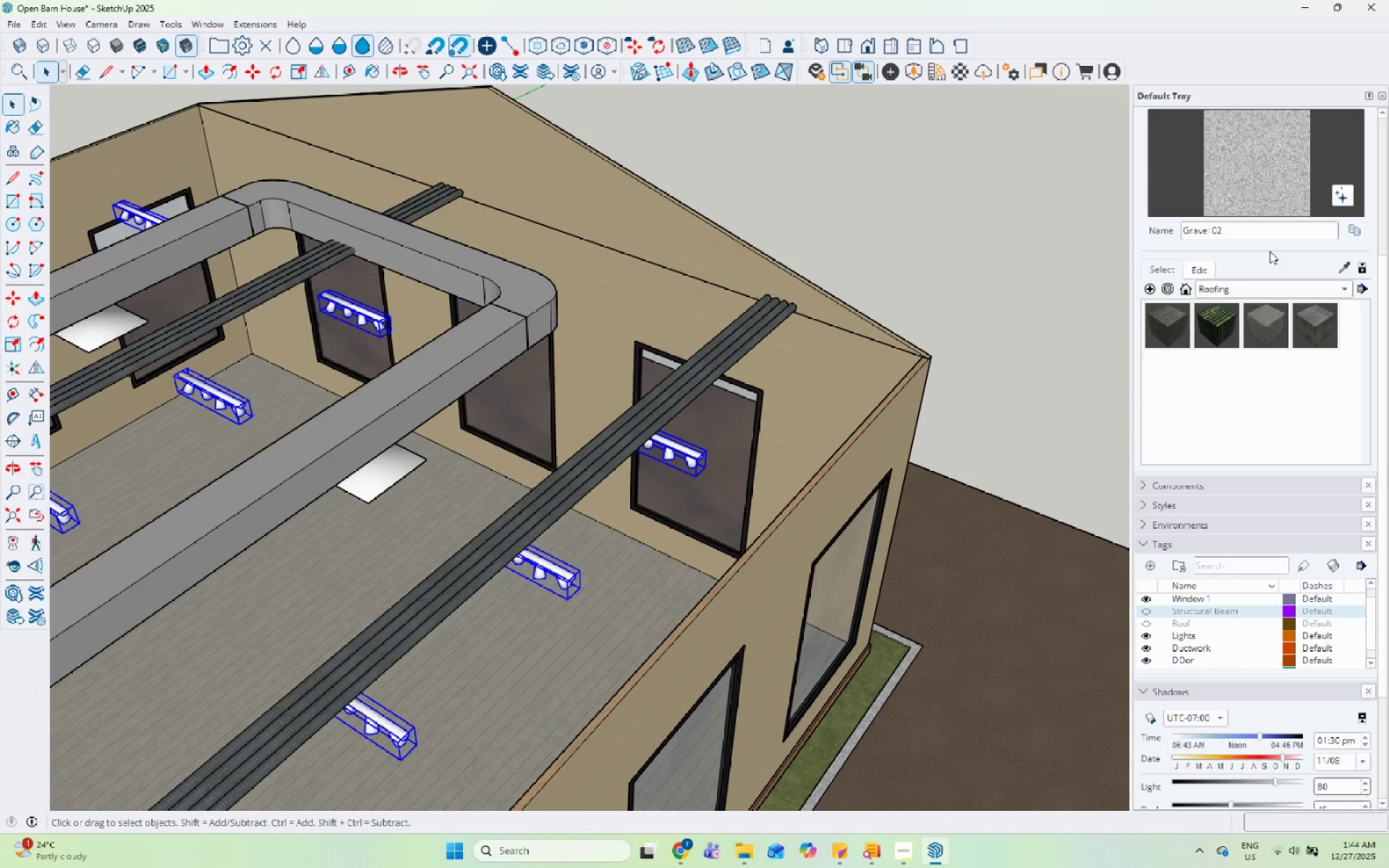 
scroll: coordinate [1286, 218], scroll_direction: up, amount: 8.0
 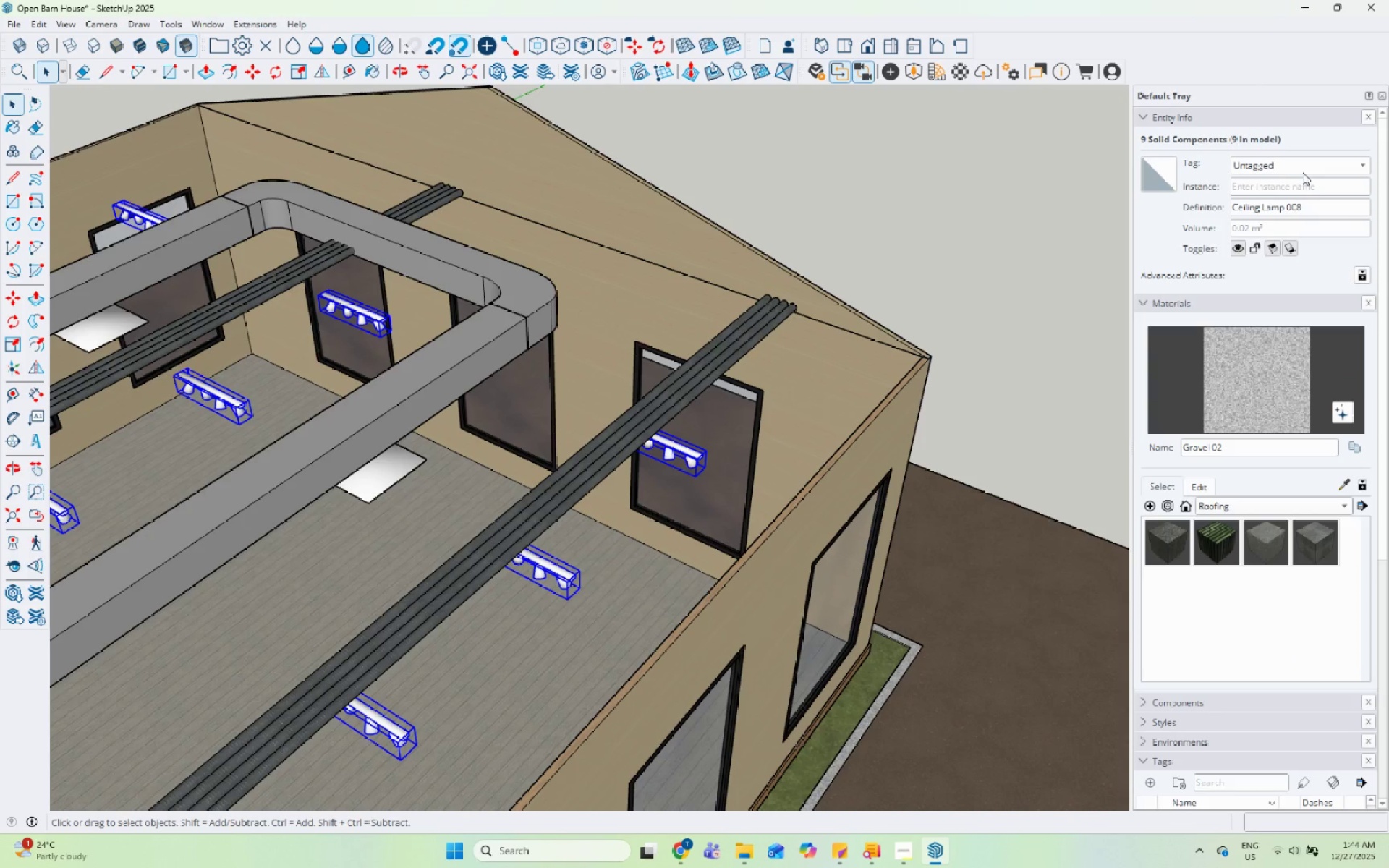 
left_click([1304, 171])
 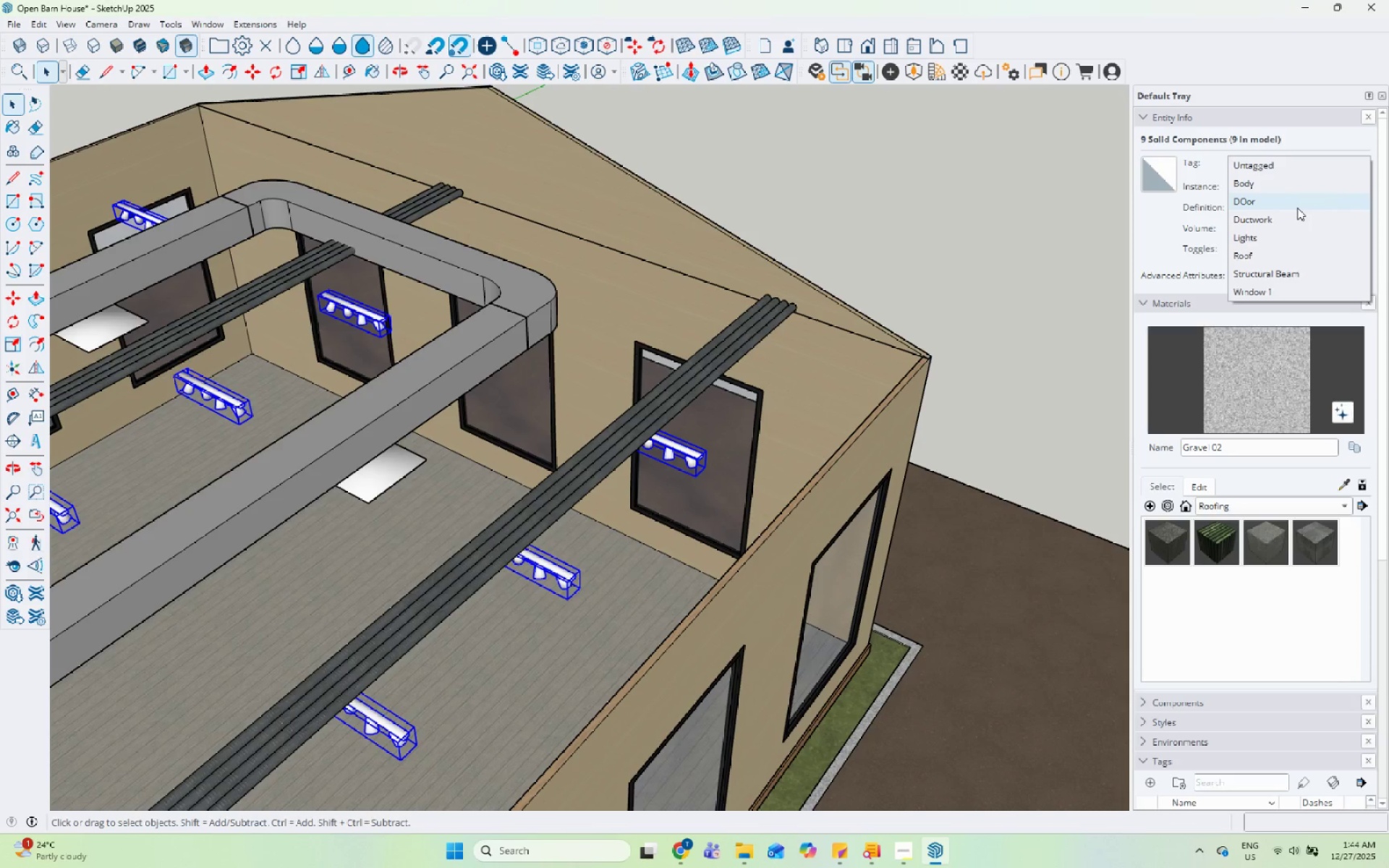 
wait(6.0)
 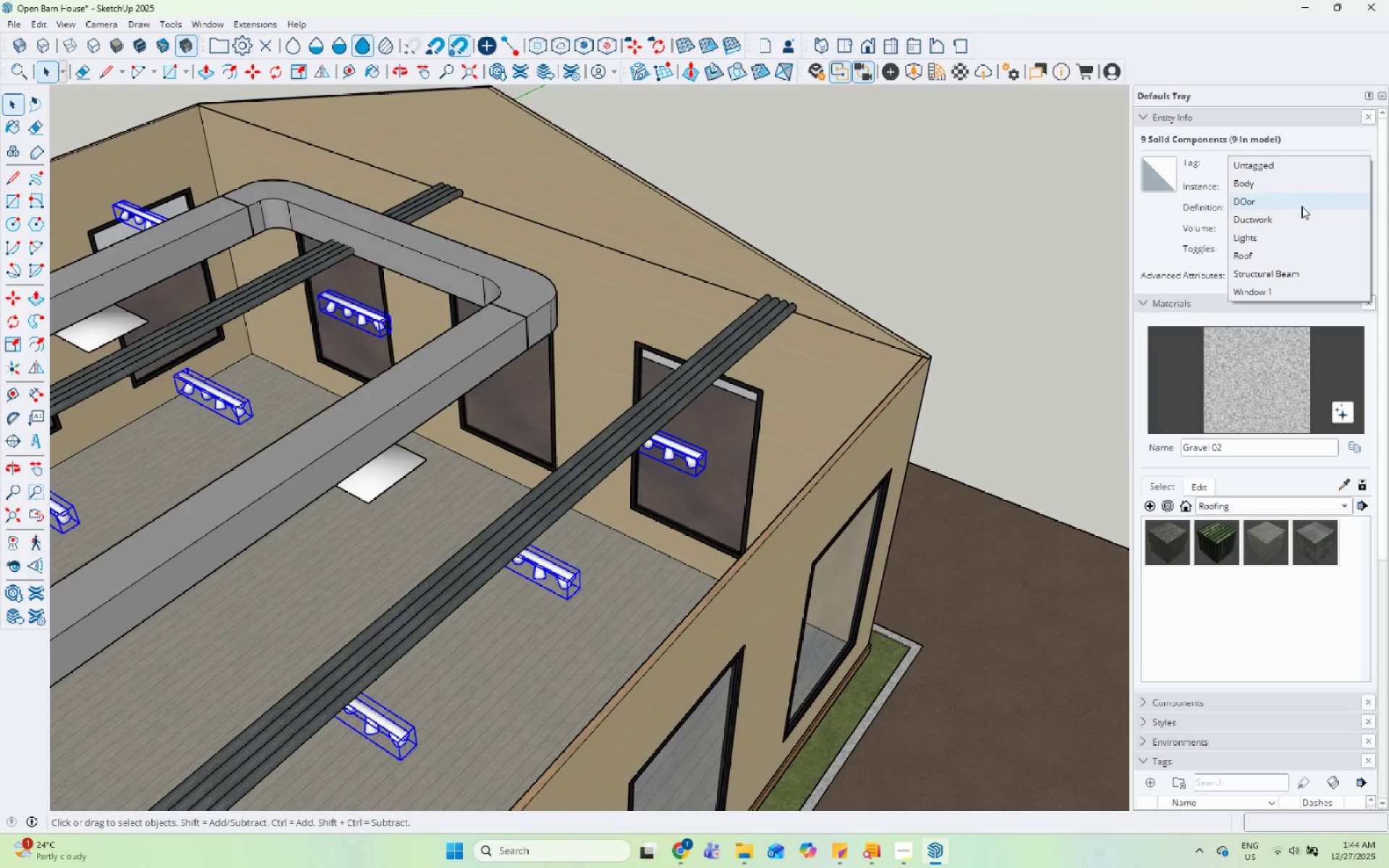 
left_click([1273, 231])
 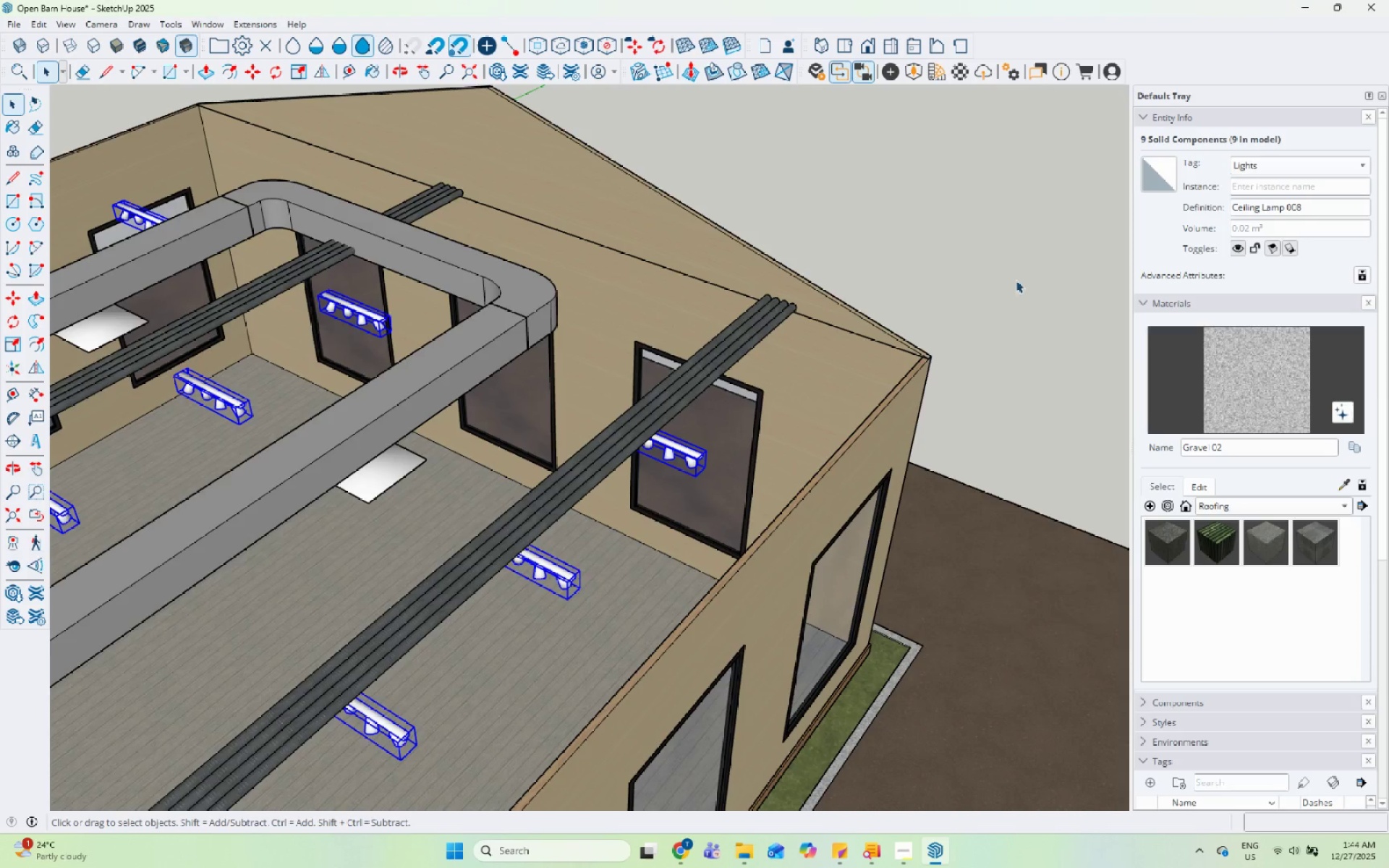 
scroll: coordinate [990, 299], scroll_direction: down, amount: 6.0
 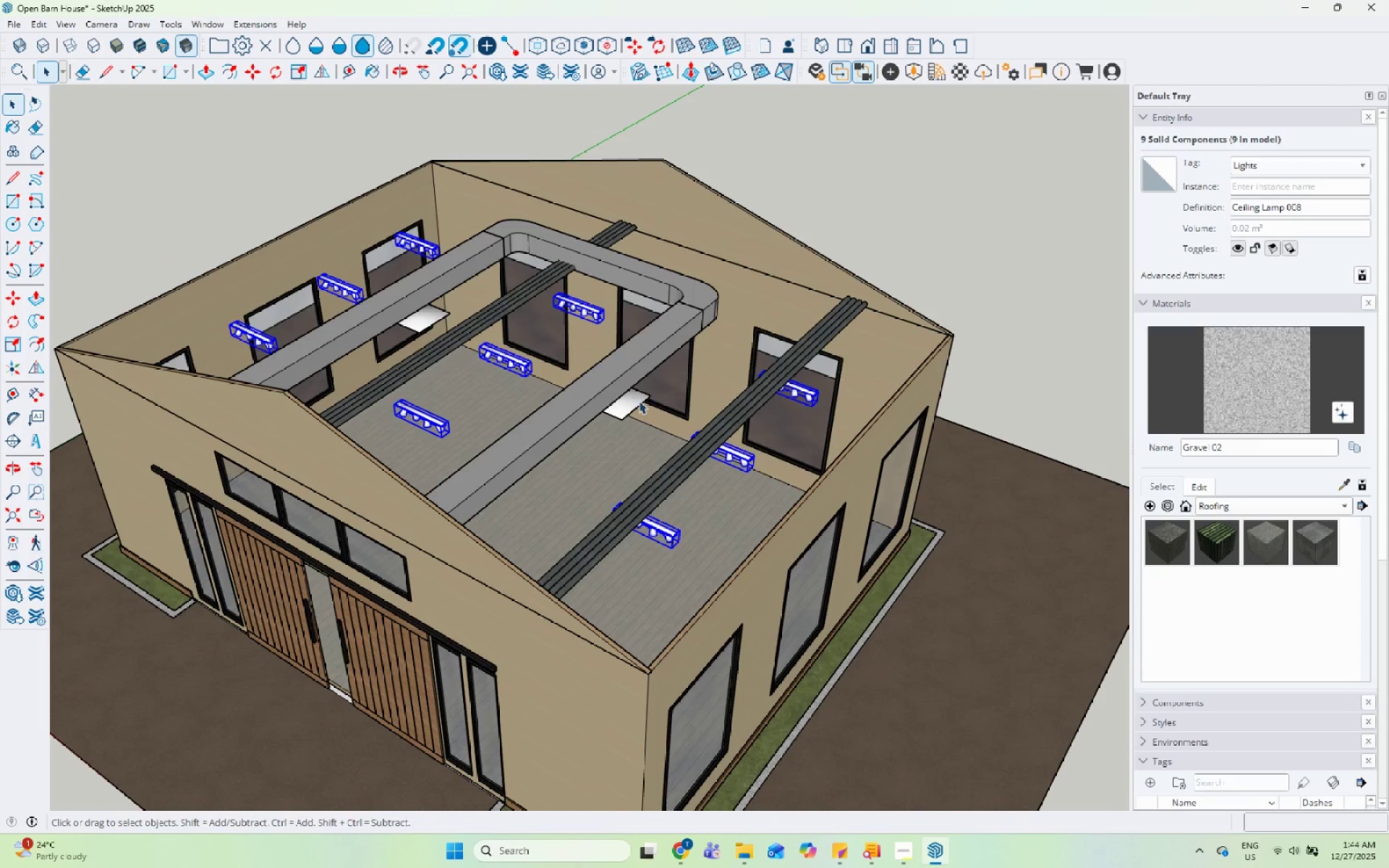 
left_click([637, 401])
 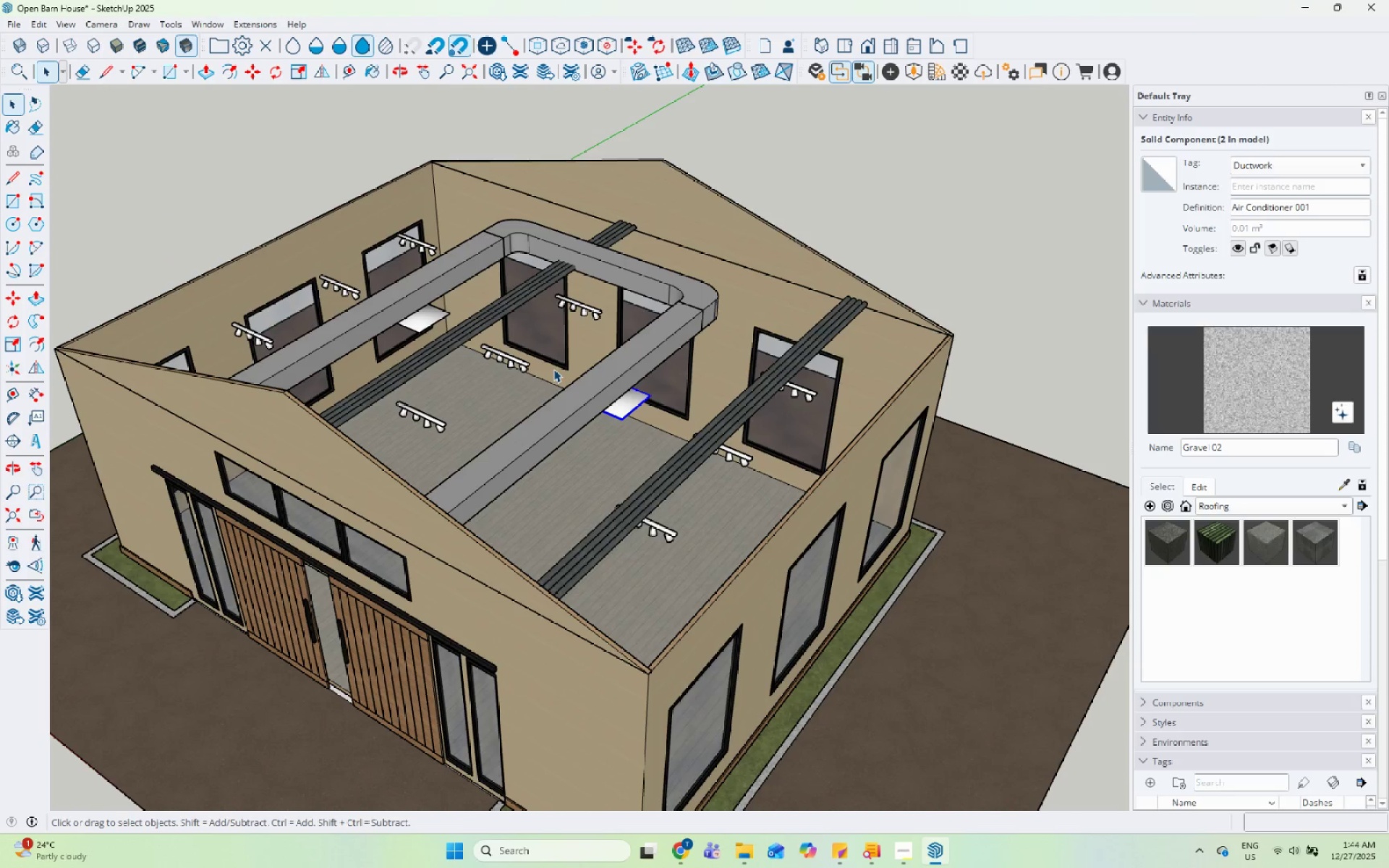 
scroll: coordinate [553, 369], scroll_direction: down, amount: 1.0
 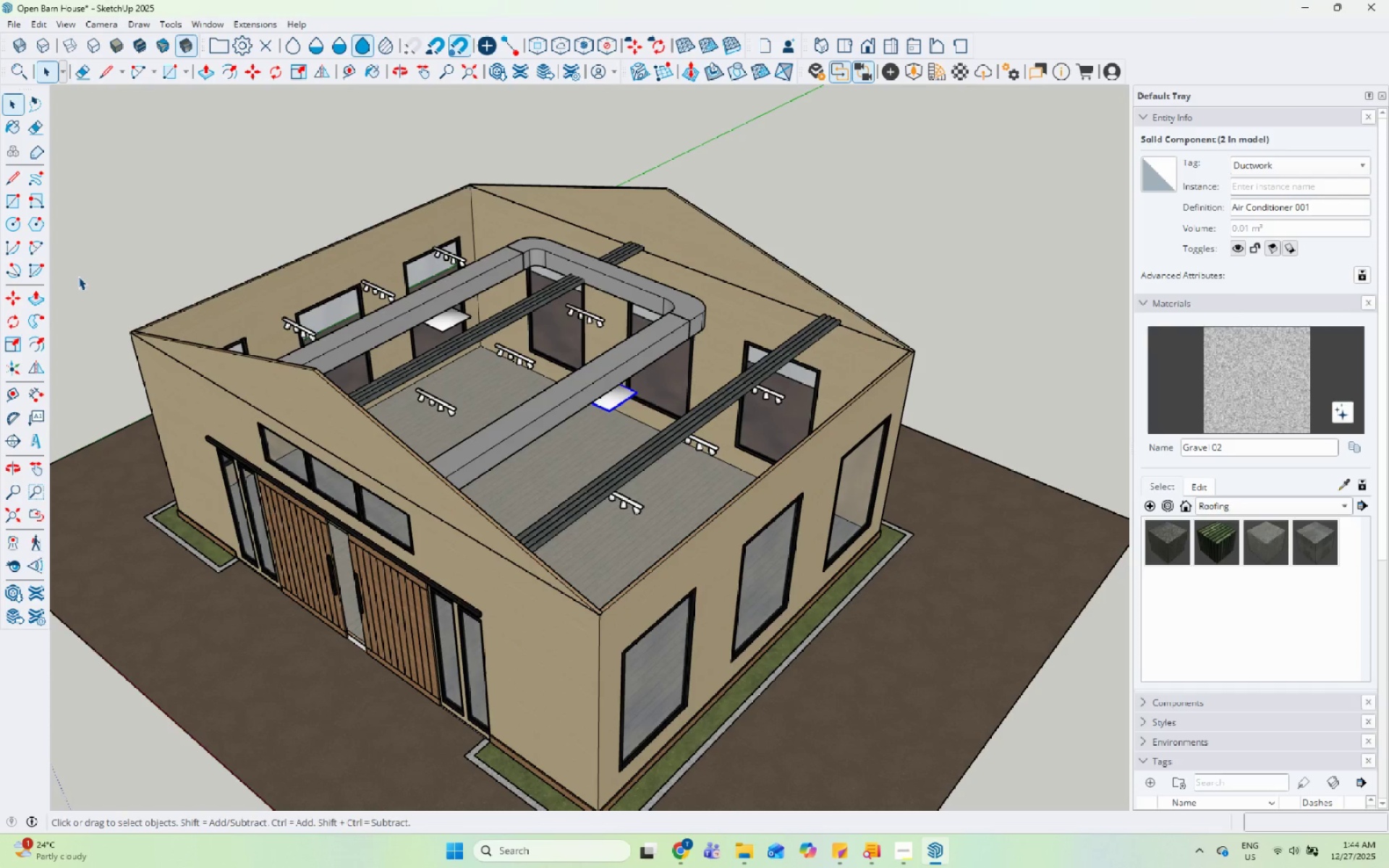 
wait(8.49)
 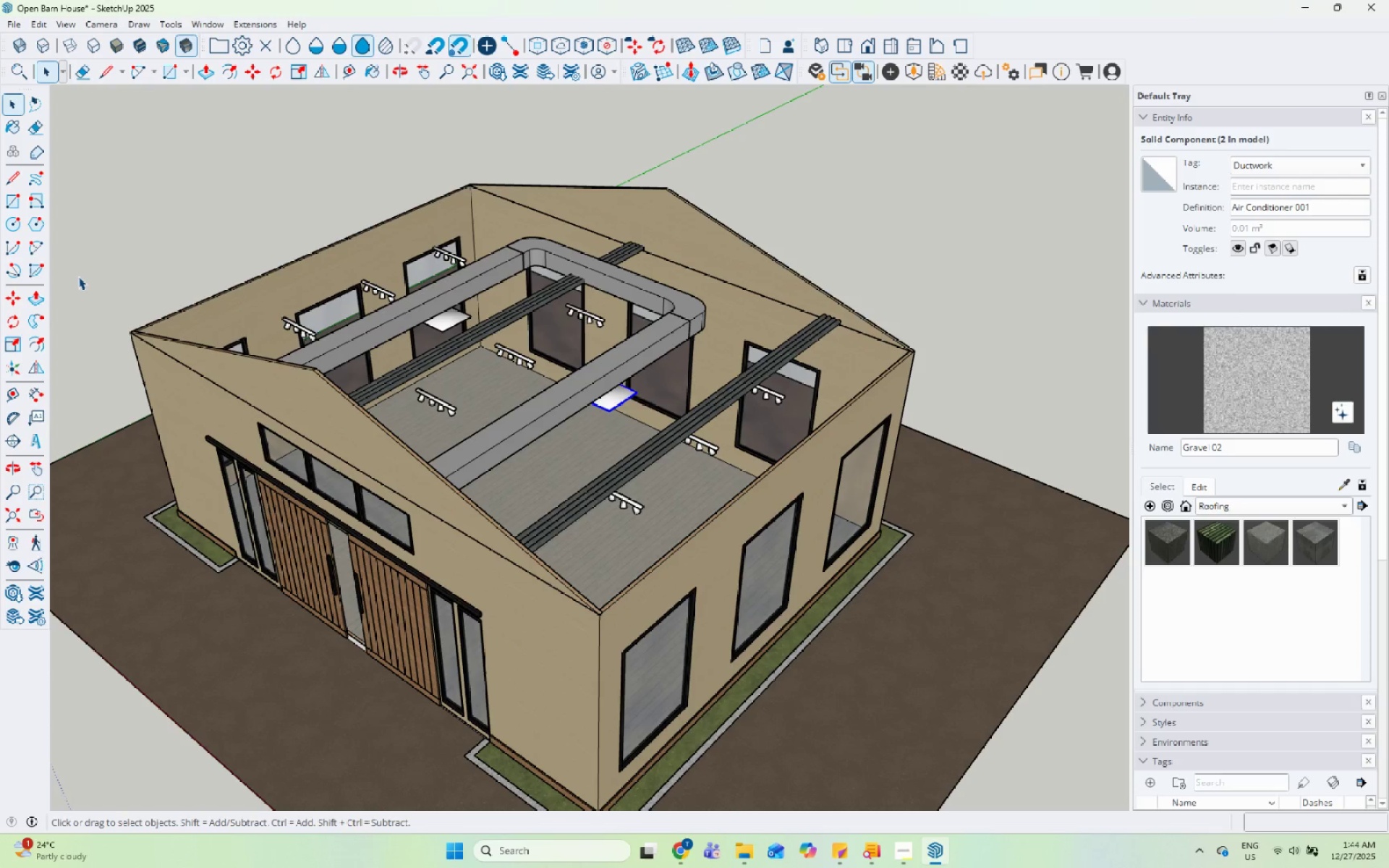 
left_click([155, 269])
 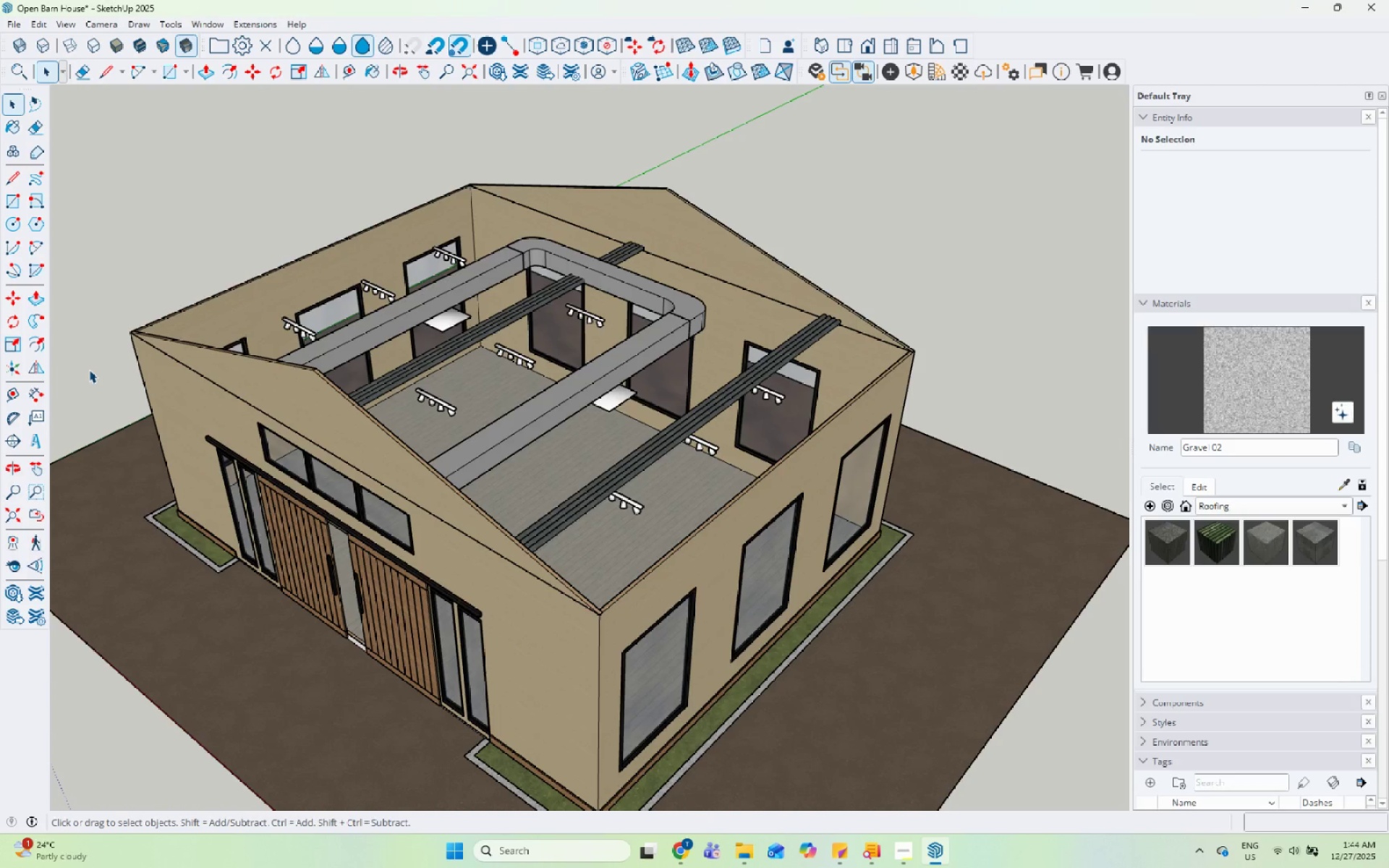 
wait(8.62)
 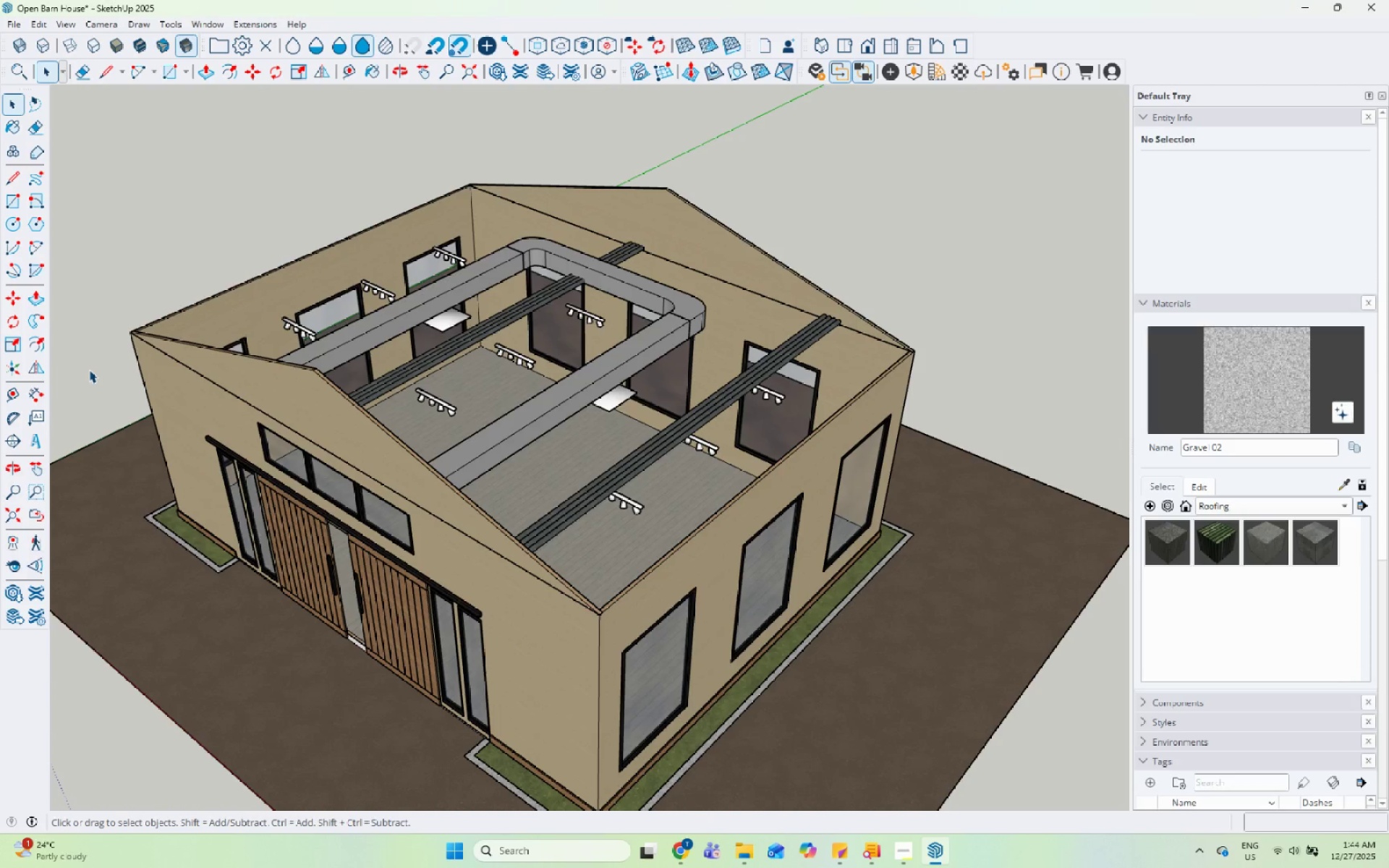 
left_click([20, 441])
 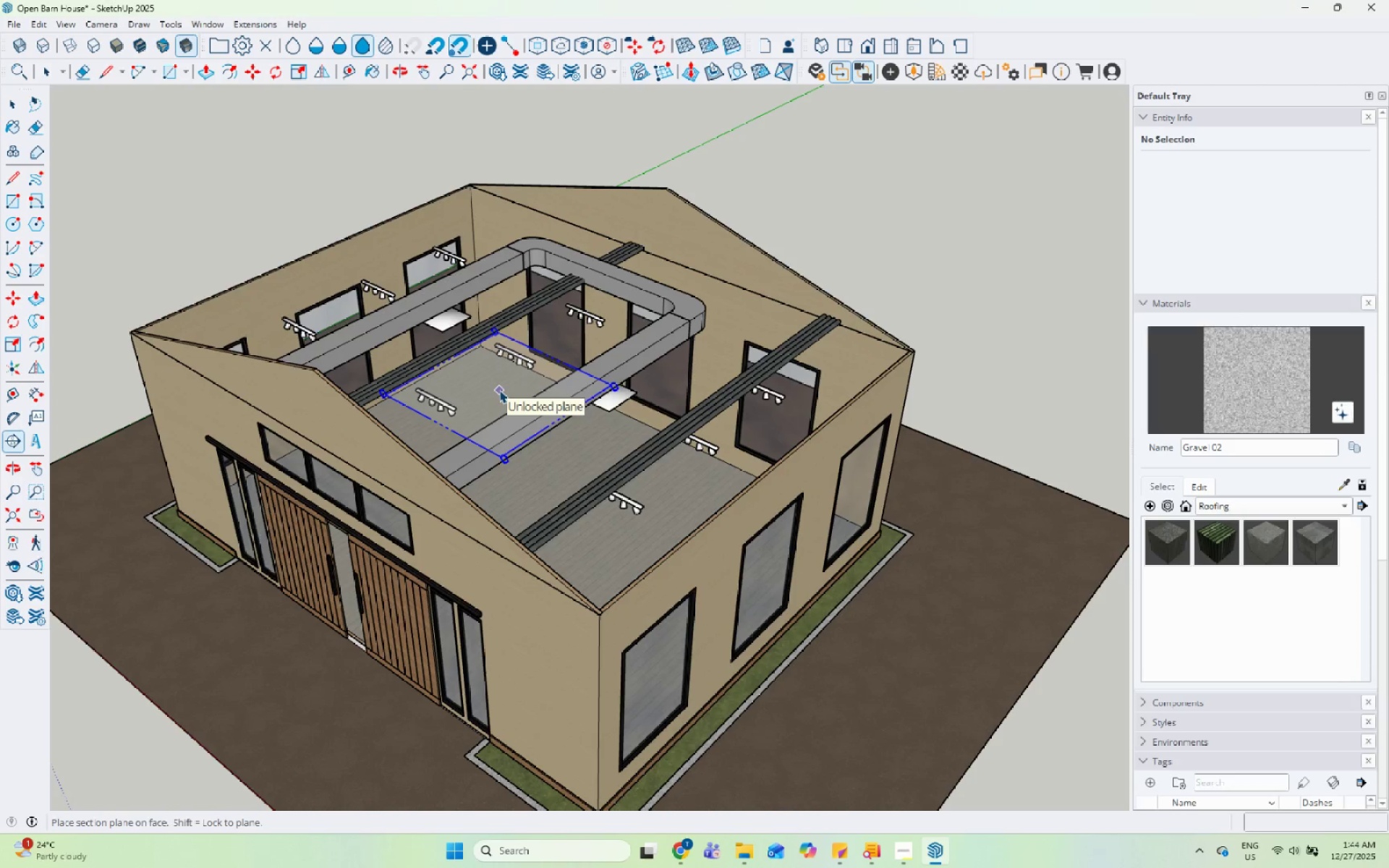 
left_click([499, 390])
 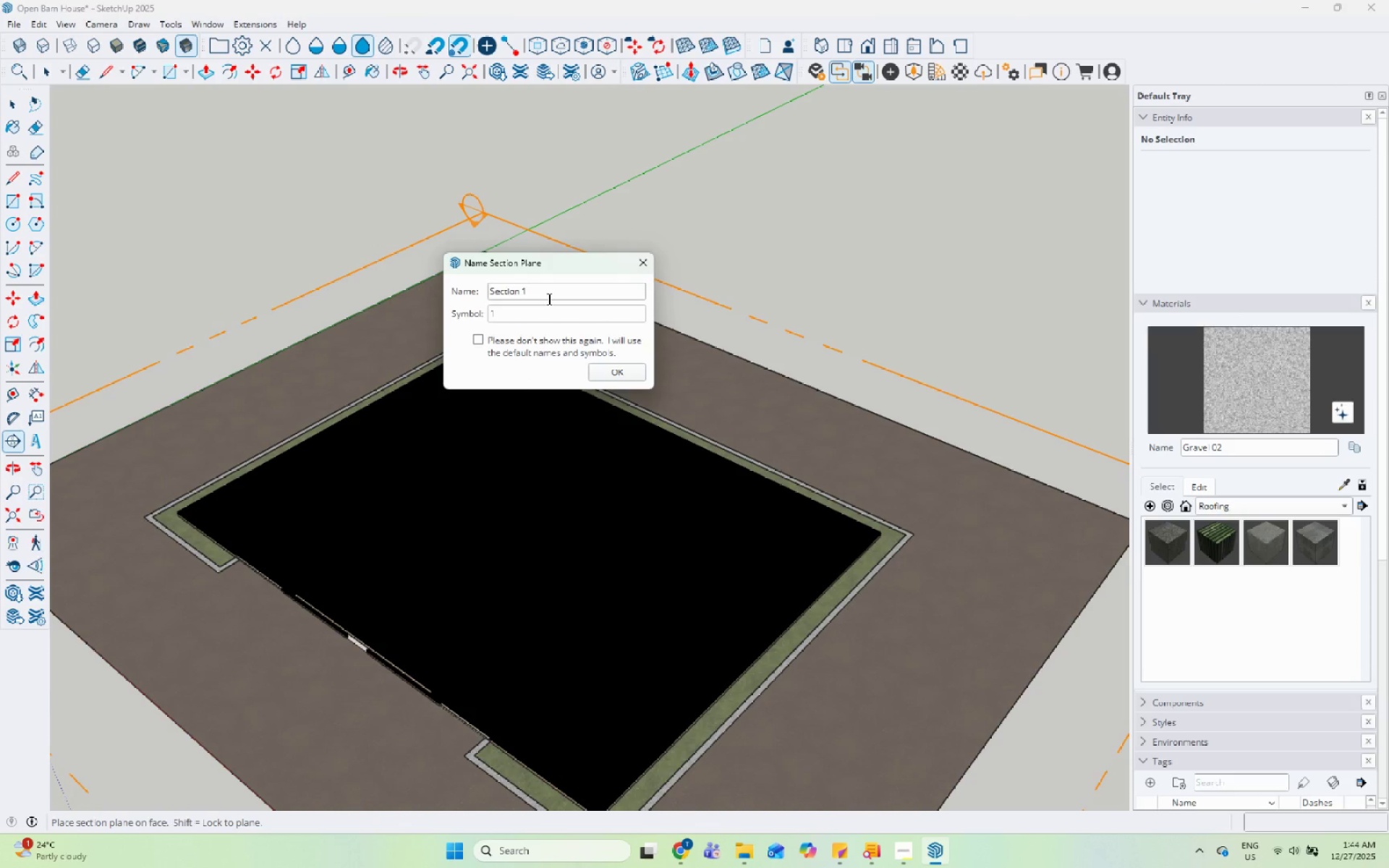 
hold_key(key=Backspace, duration=1.34)
 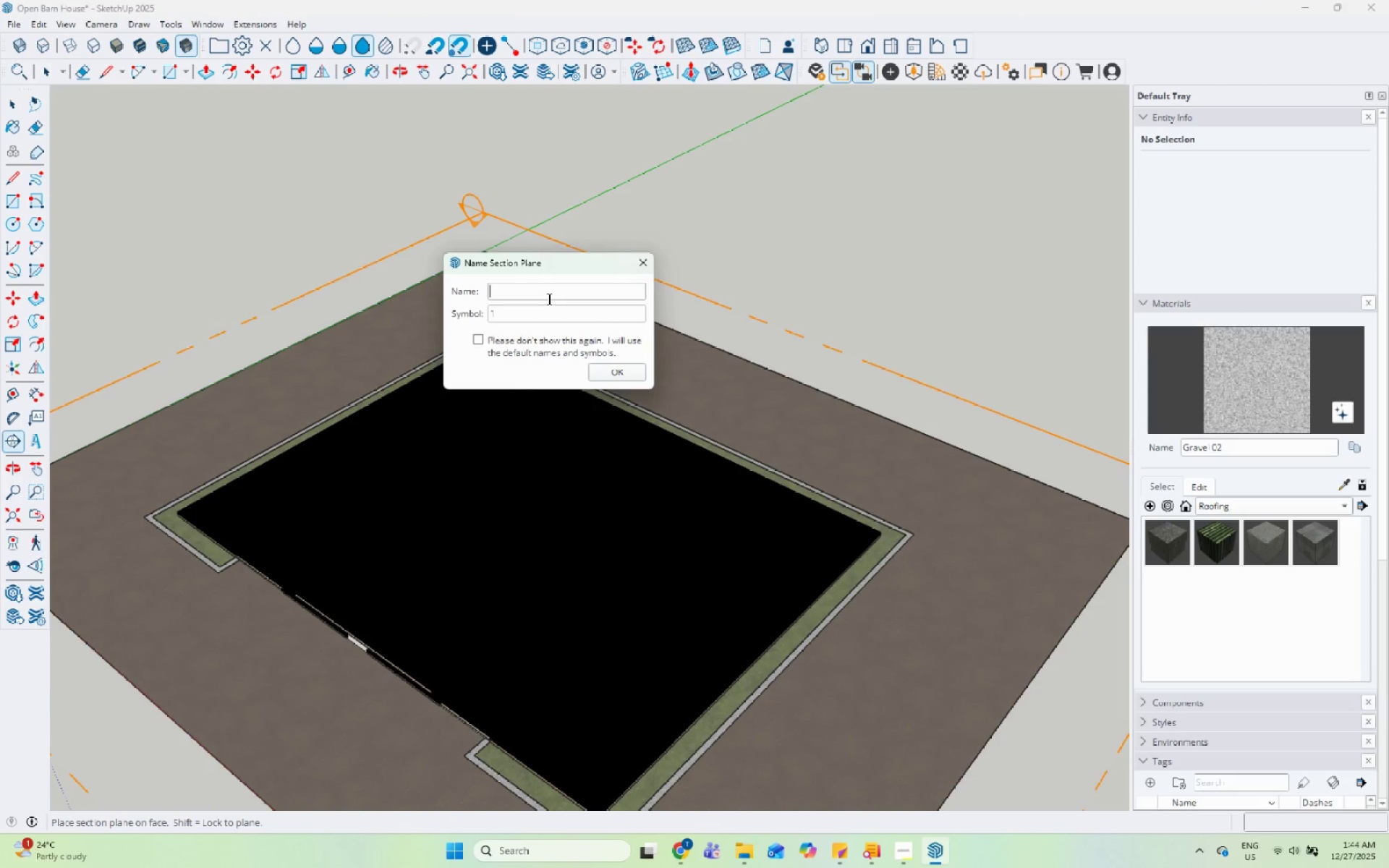 
type(Floor Plan View)
 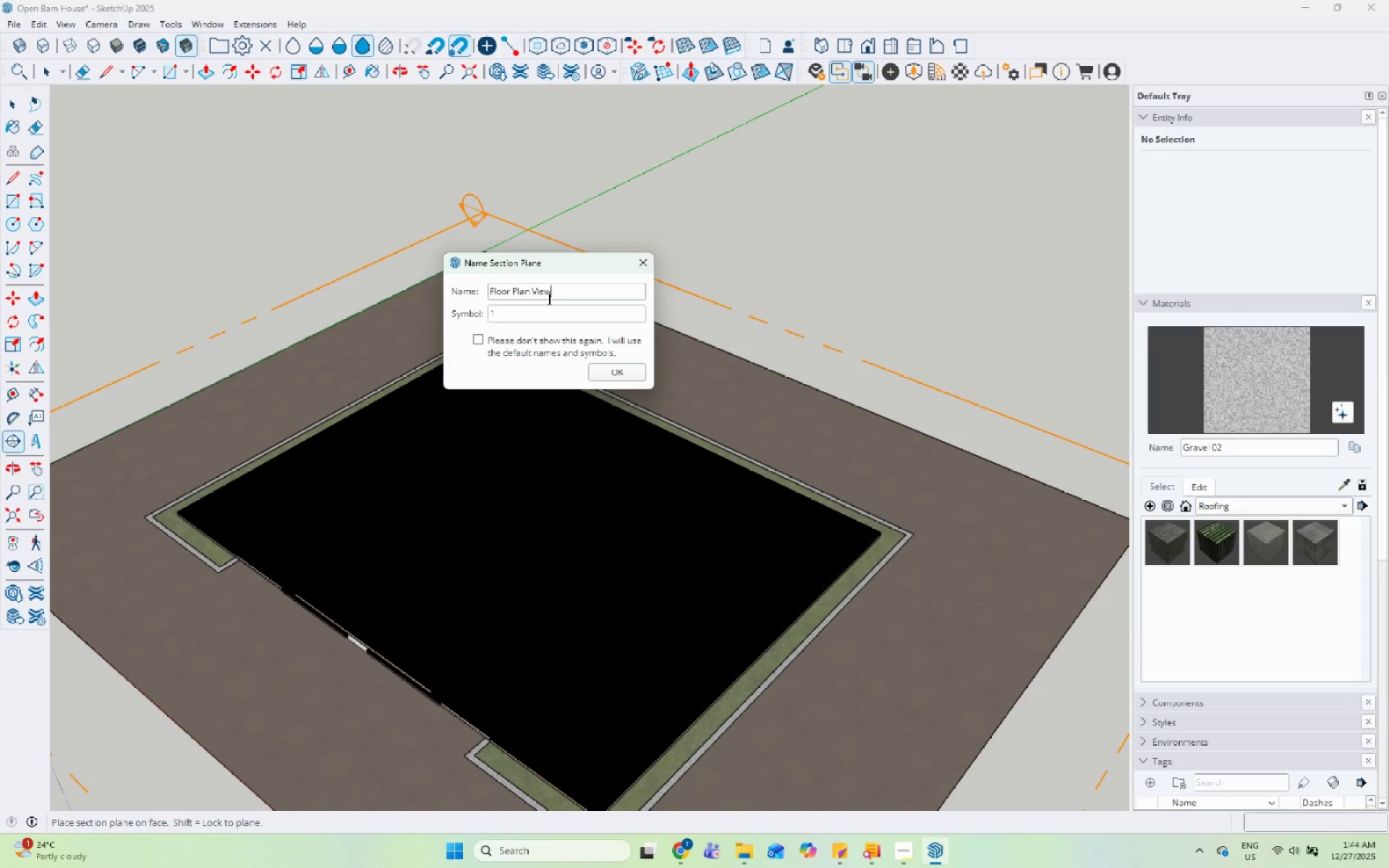 
key(Enter)
 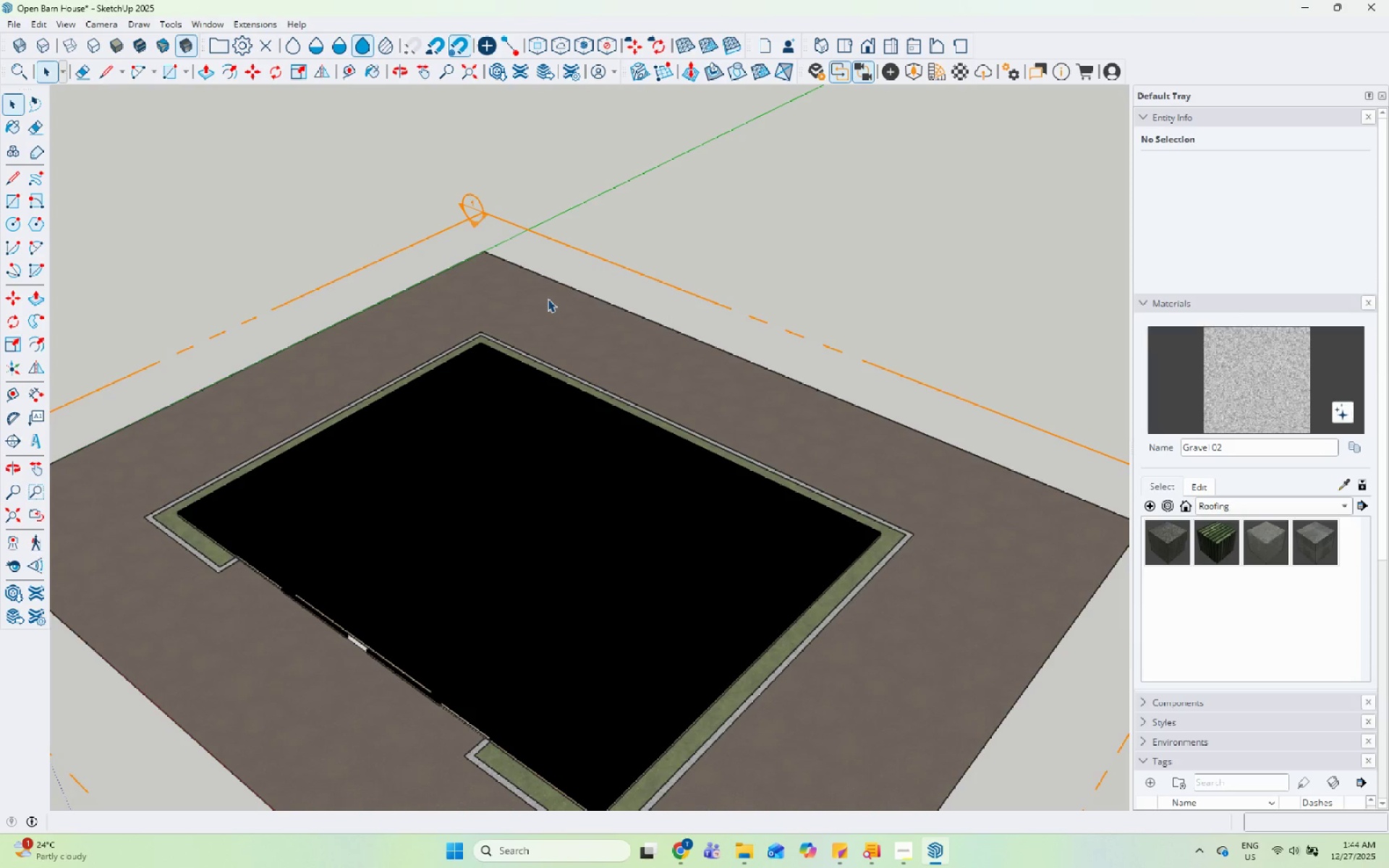 
scroll: coordinate [591, 339], scroll_direction: down, amount: 5.0
 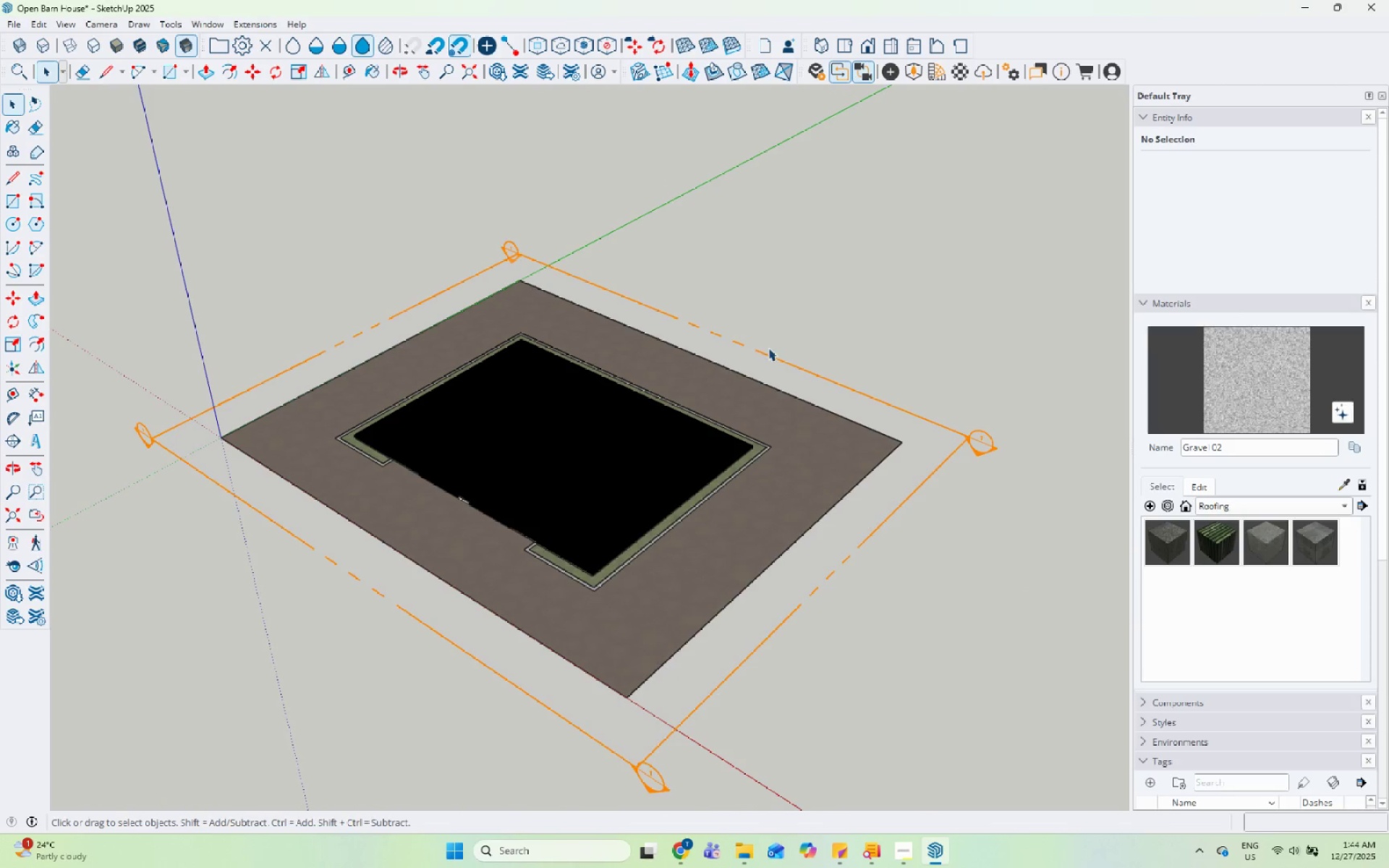 
left_click([770, 356])
 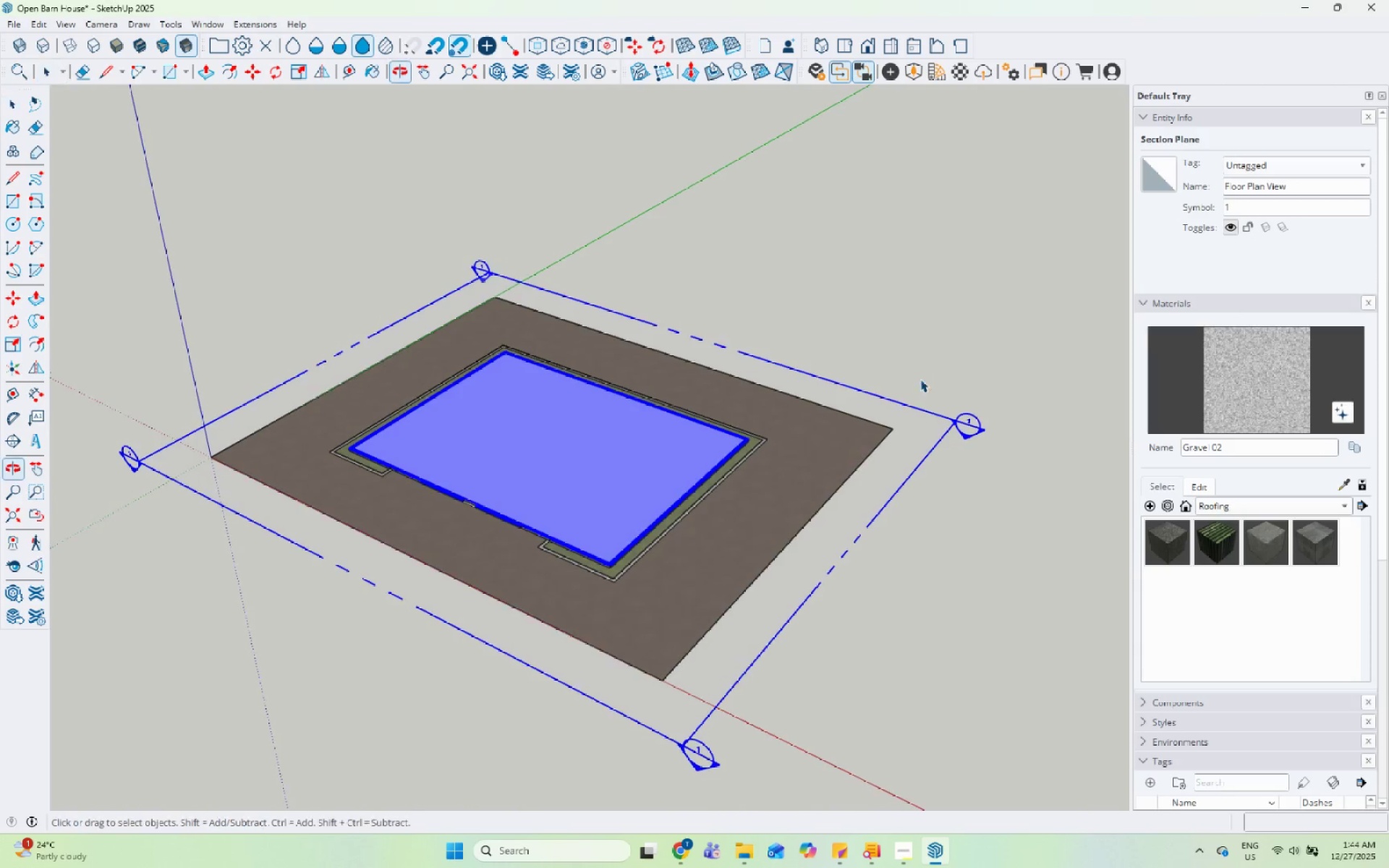 
key(M)
 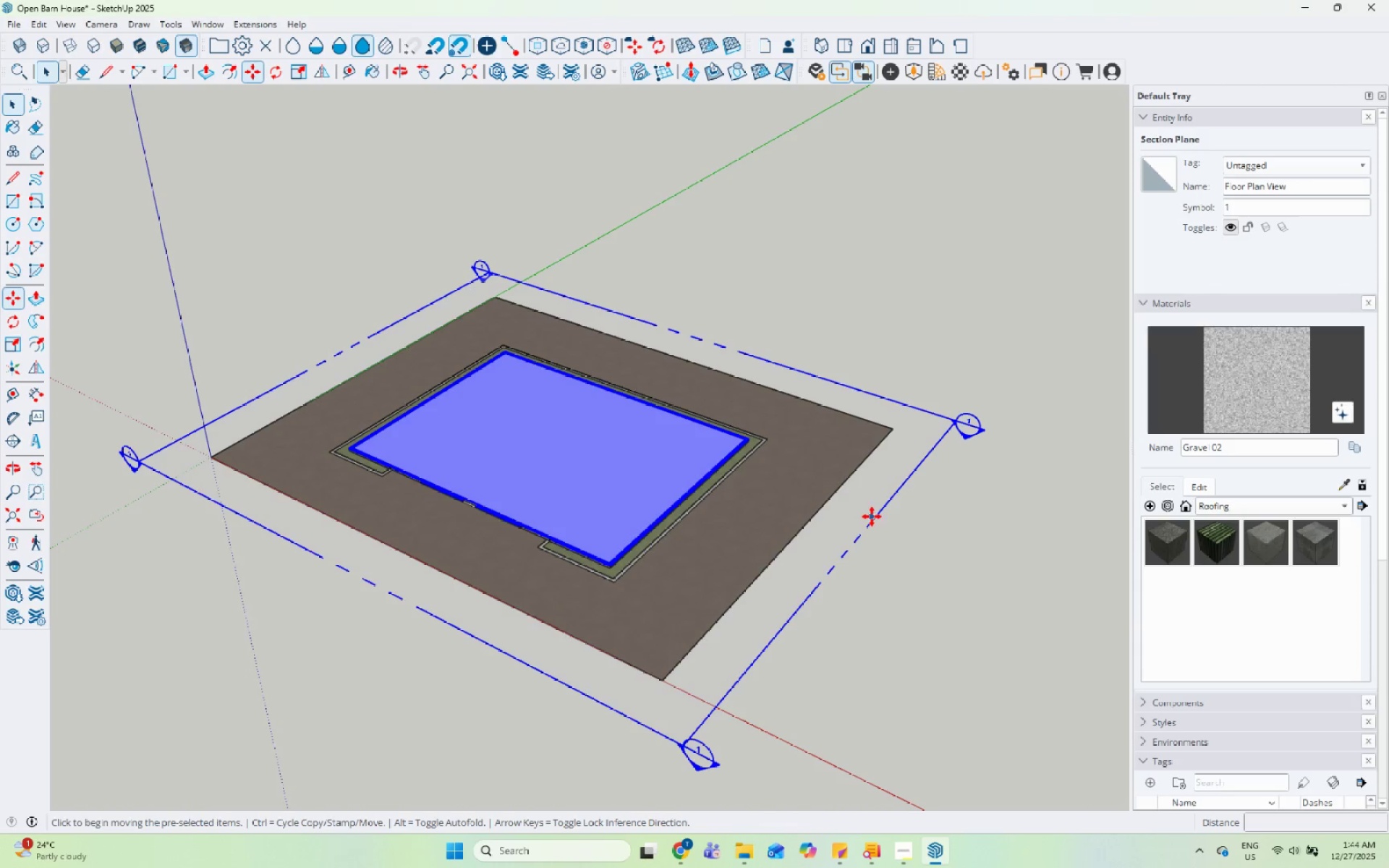 
left_click([876, 512])
 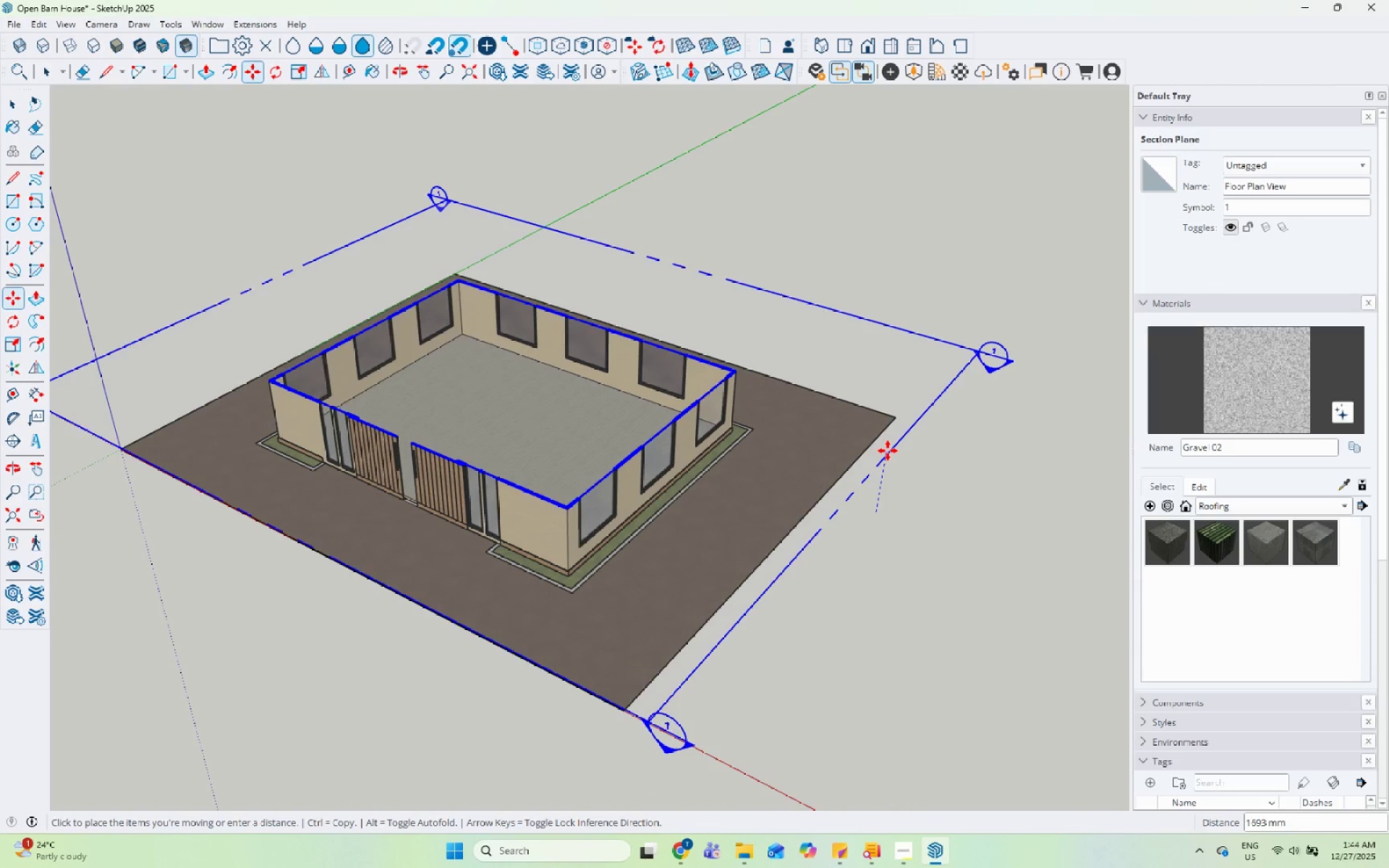 
scroll: coordinate [872, 516], scroll_direction: up, amount: 2.0
 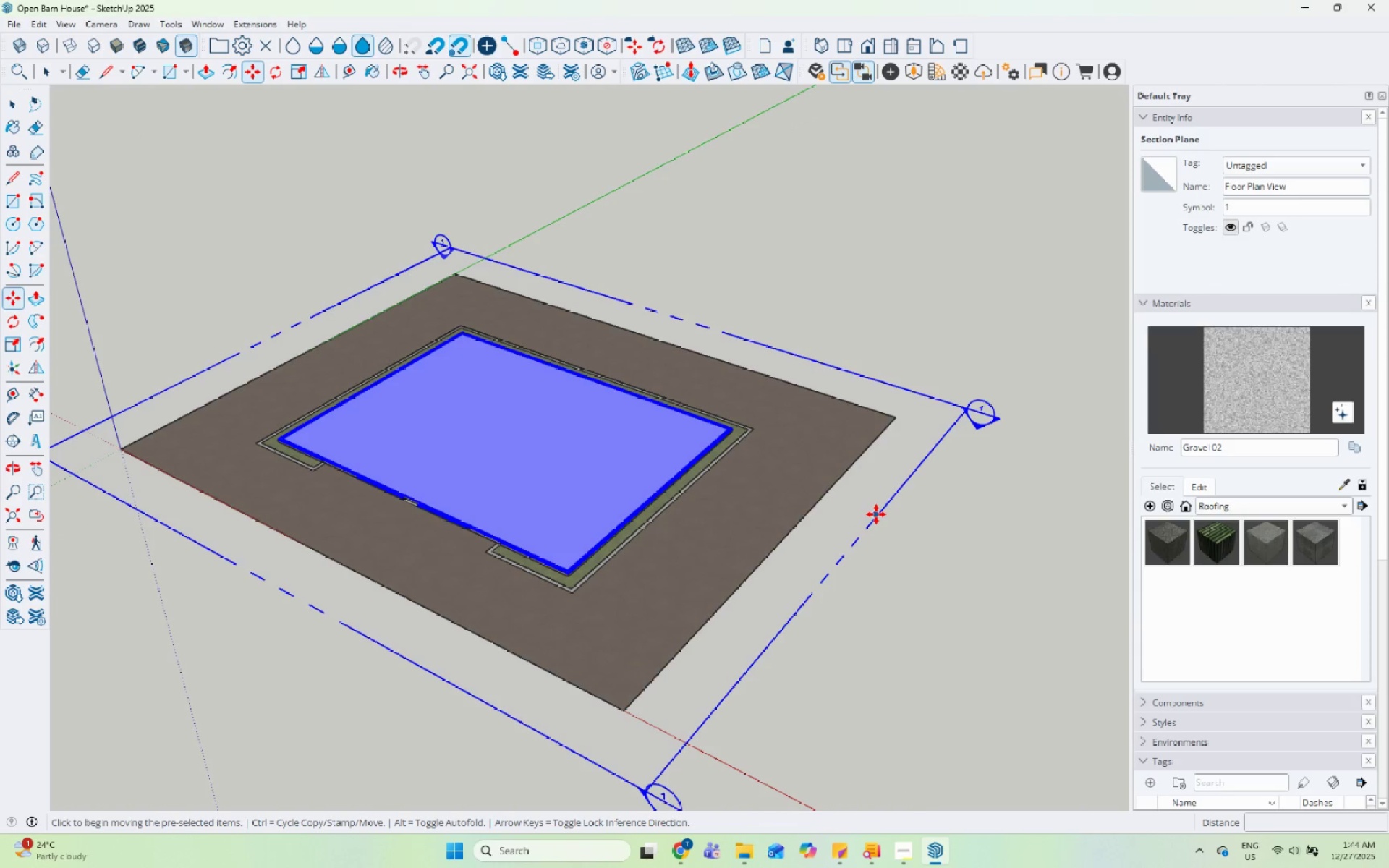 
left_click([888, 447])
 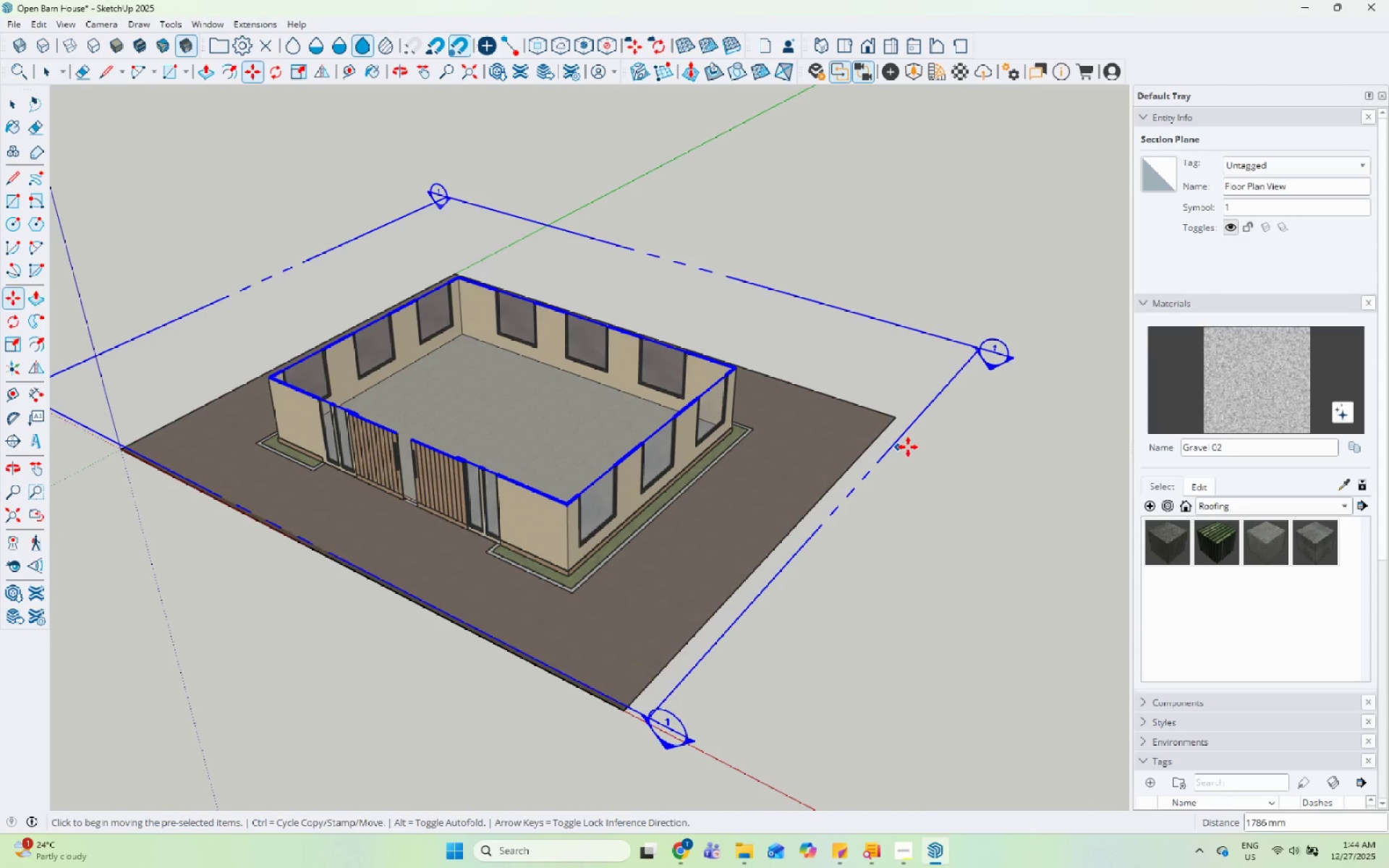 
key(Space)
 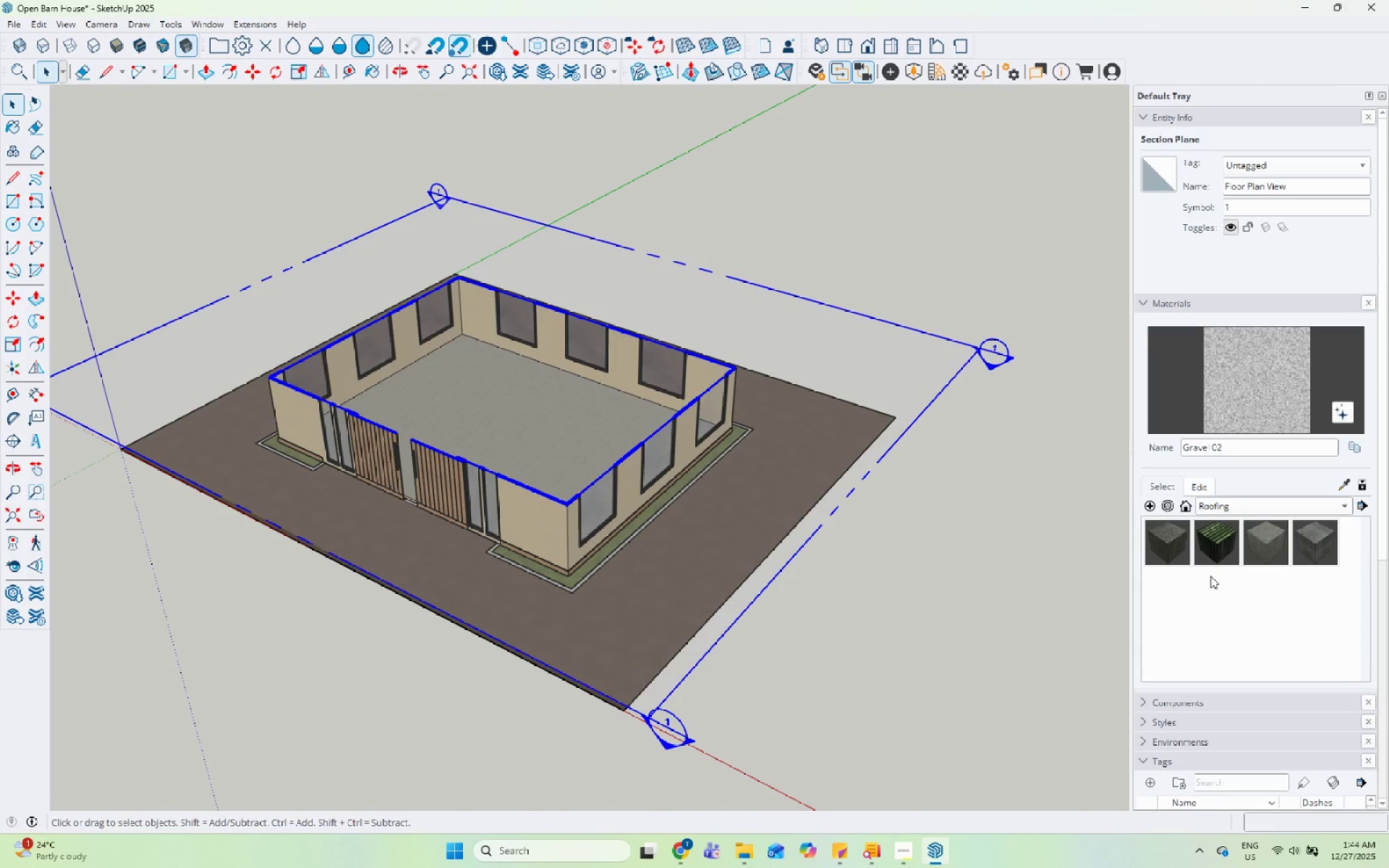 
scroll: coordinate [1189, 527], scroll_direction: down, amount: 9.0
 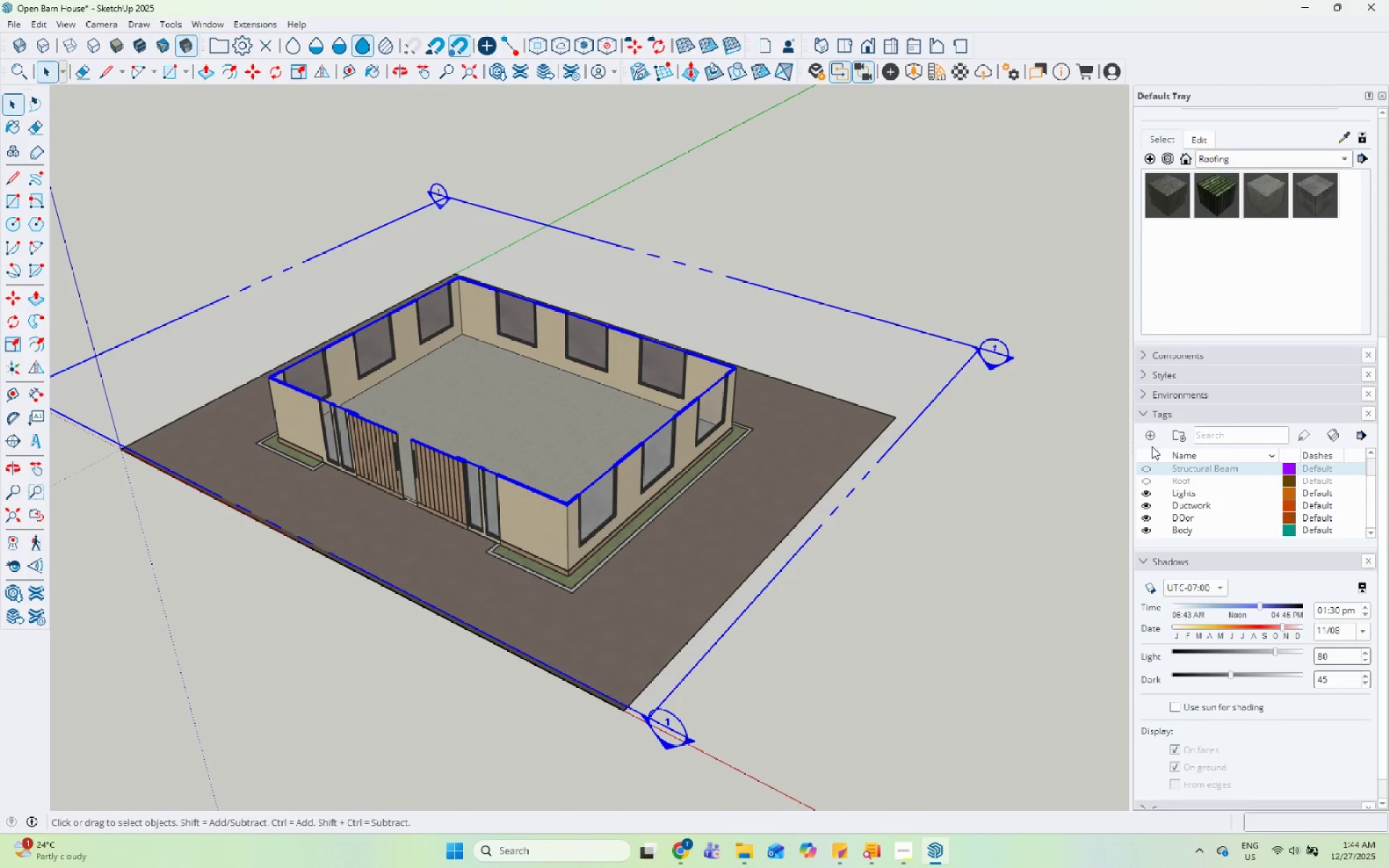 
left_click([1151, 435])
 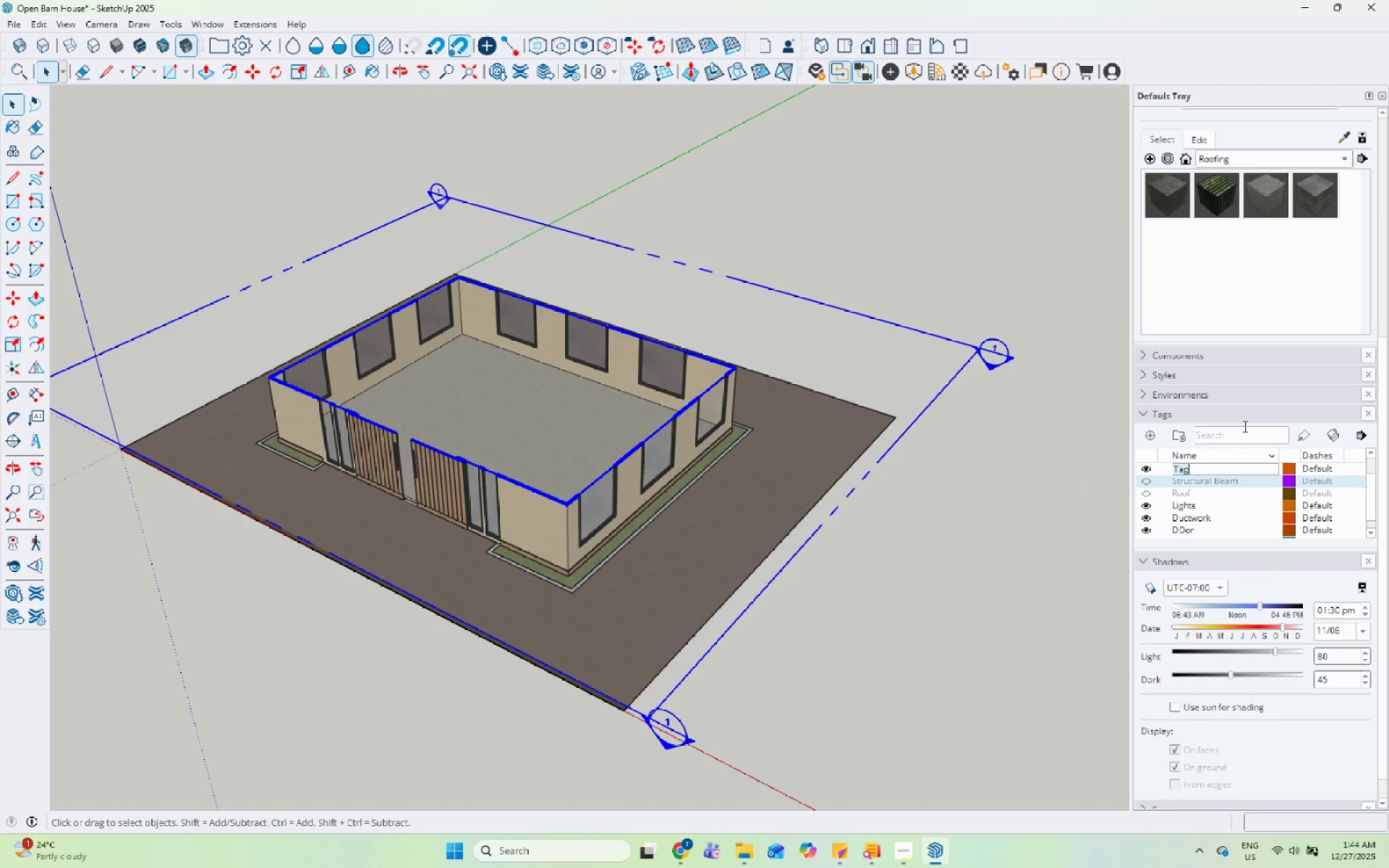 
type(Section View)
 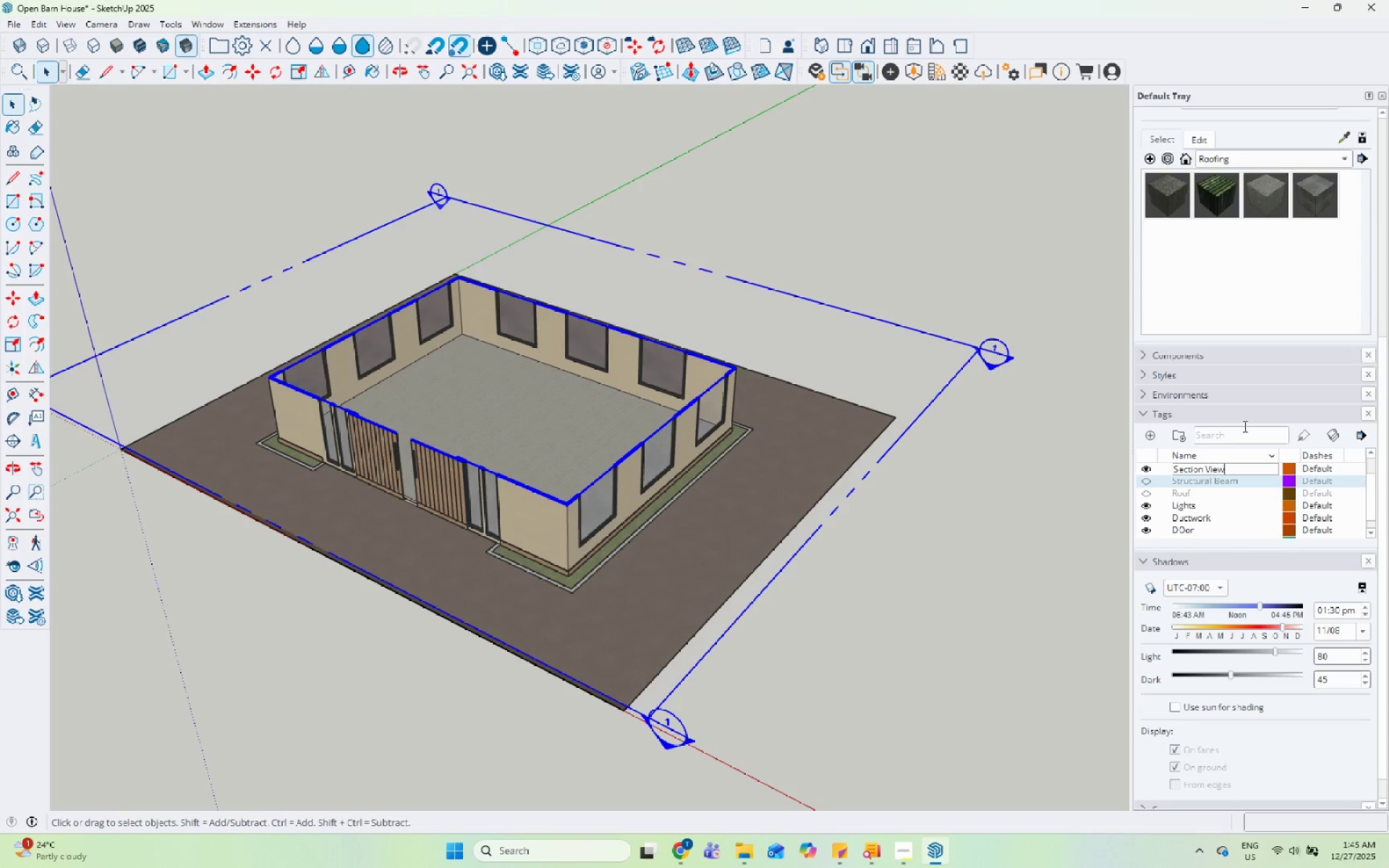 
key(Enter)
 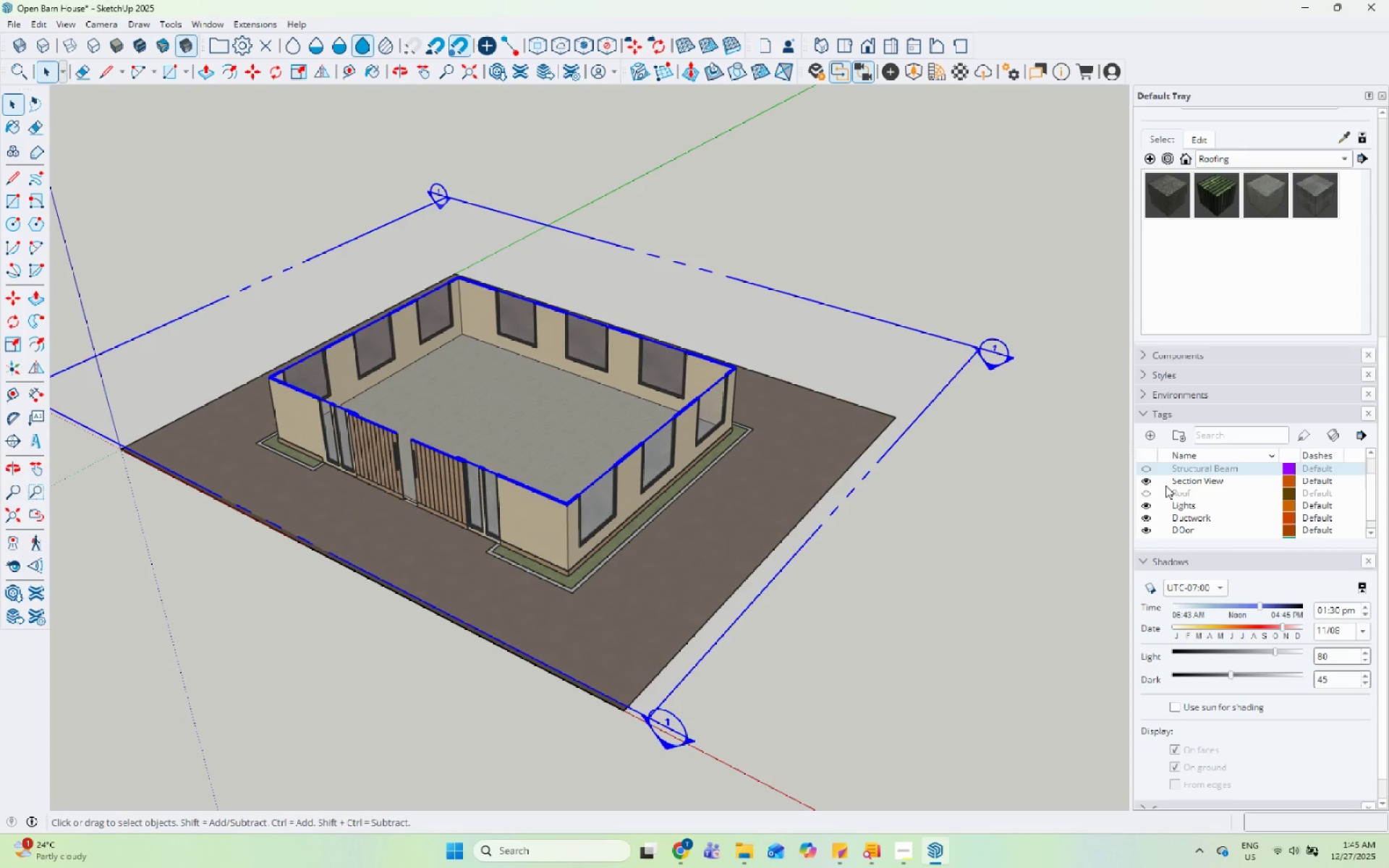 
left_click([987, 367])
 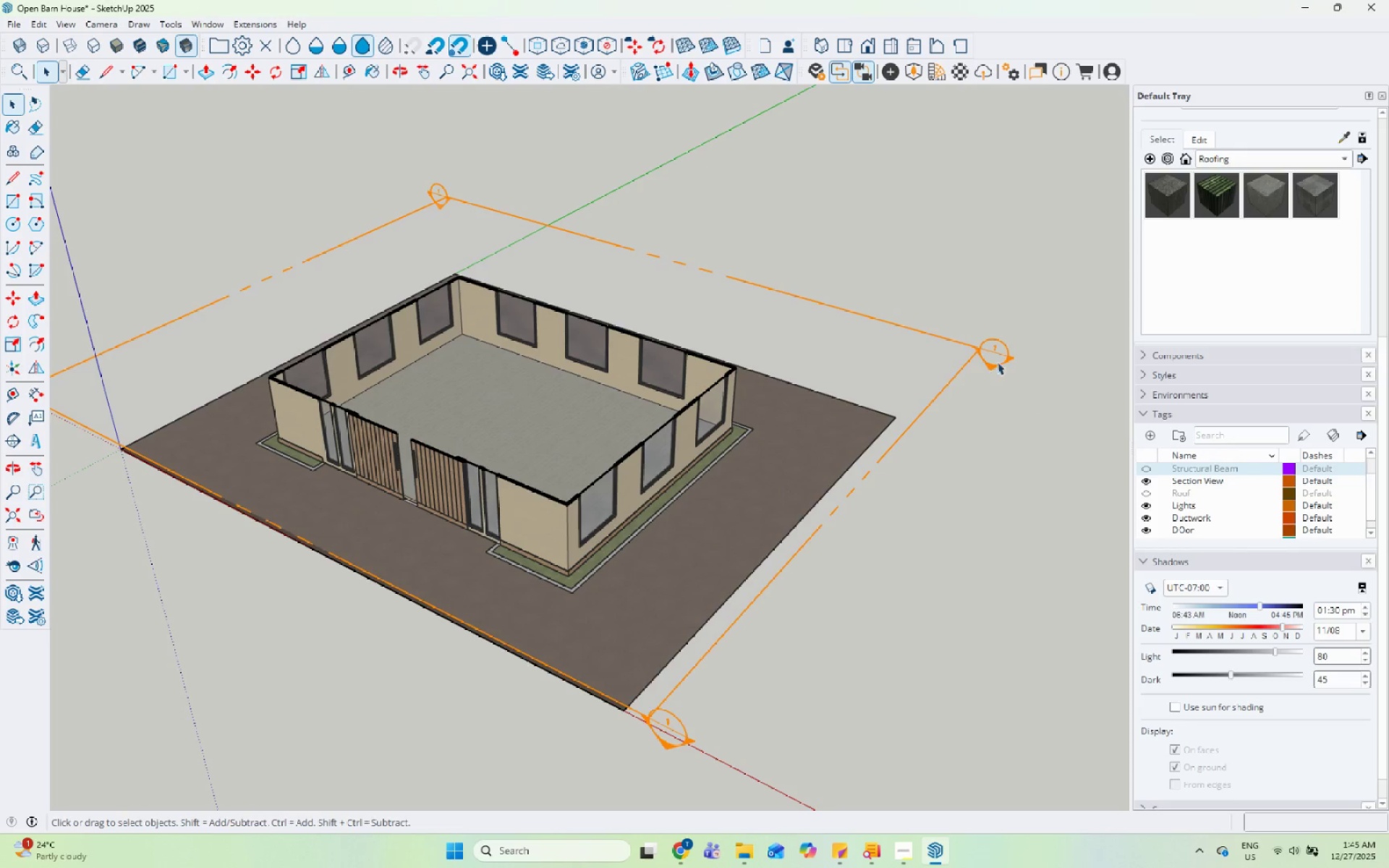 
scroll: coordinate [1288, 171], scroll_direction: up, amount: 15.0
 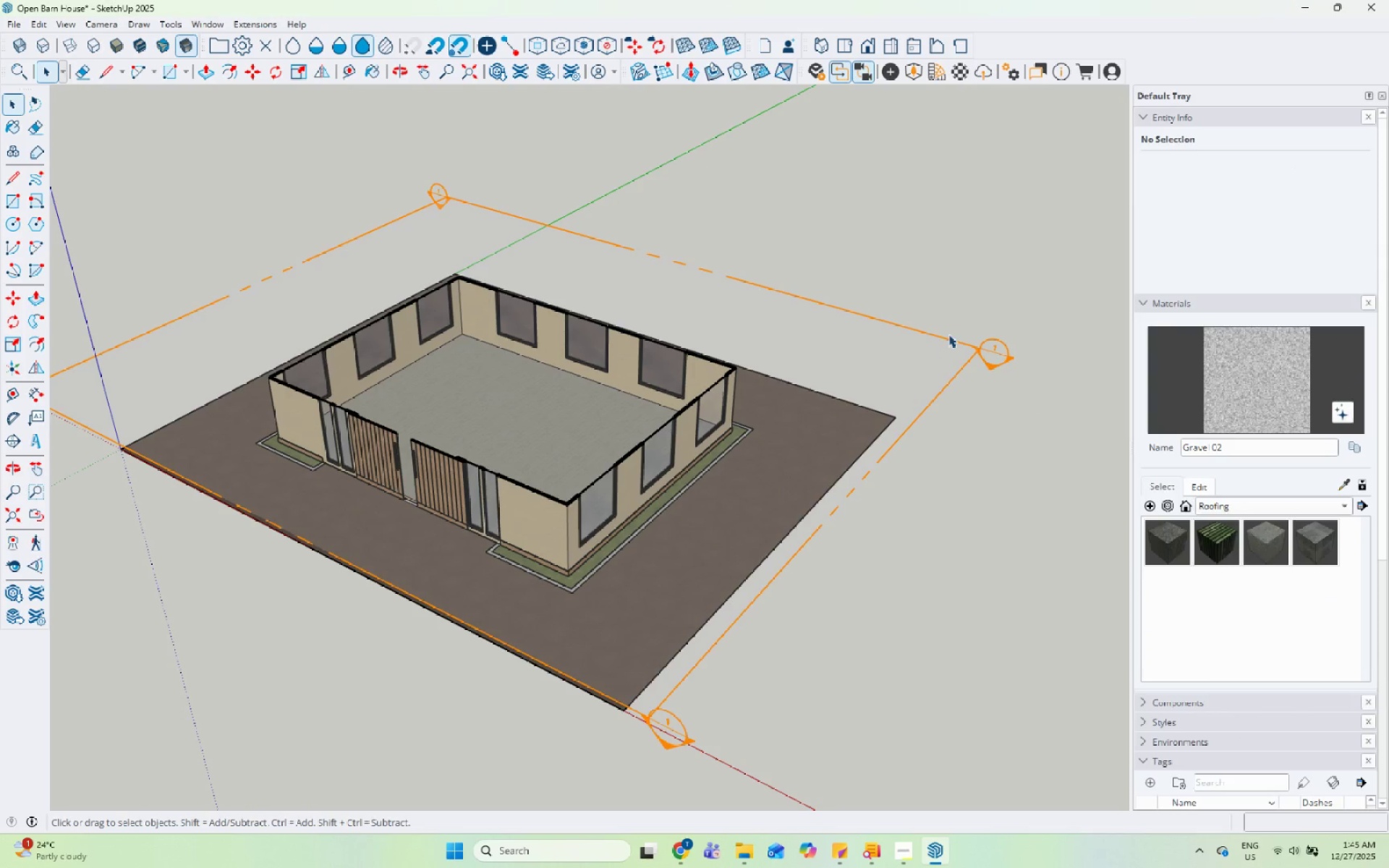 
double_click([982, 304])
 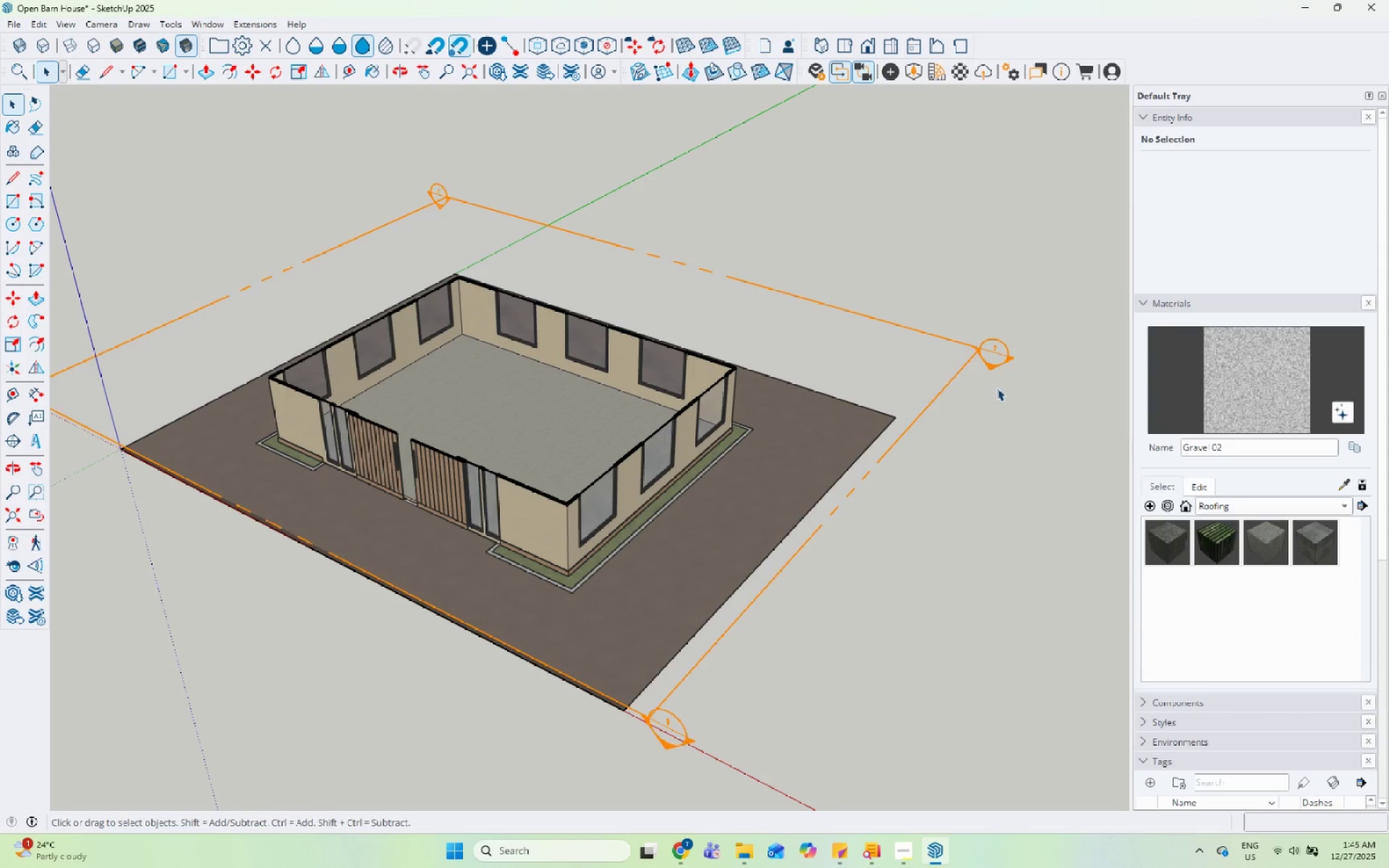 
double_click([1000, 449])
 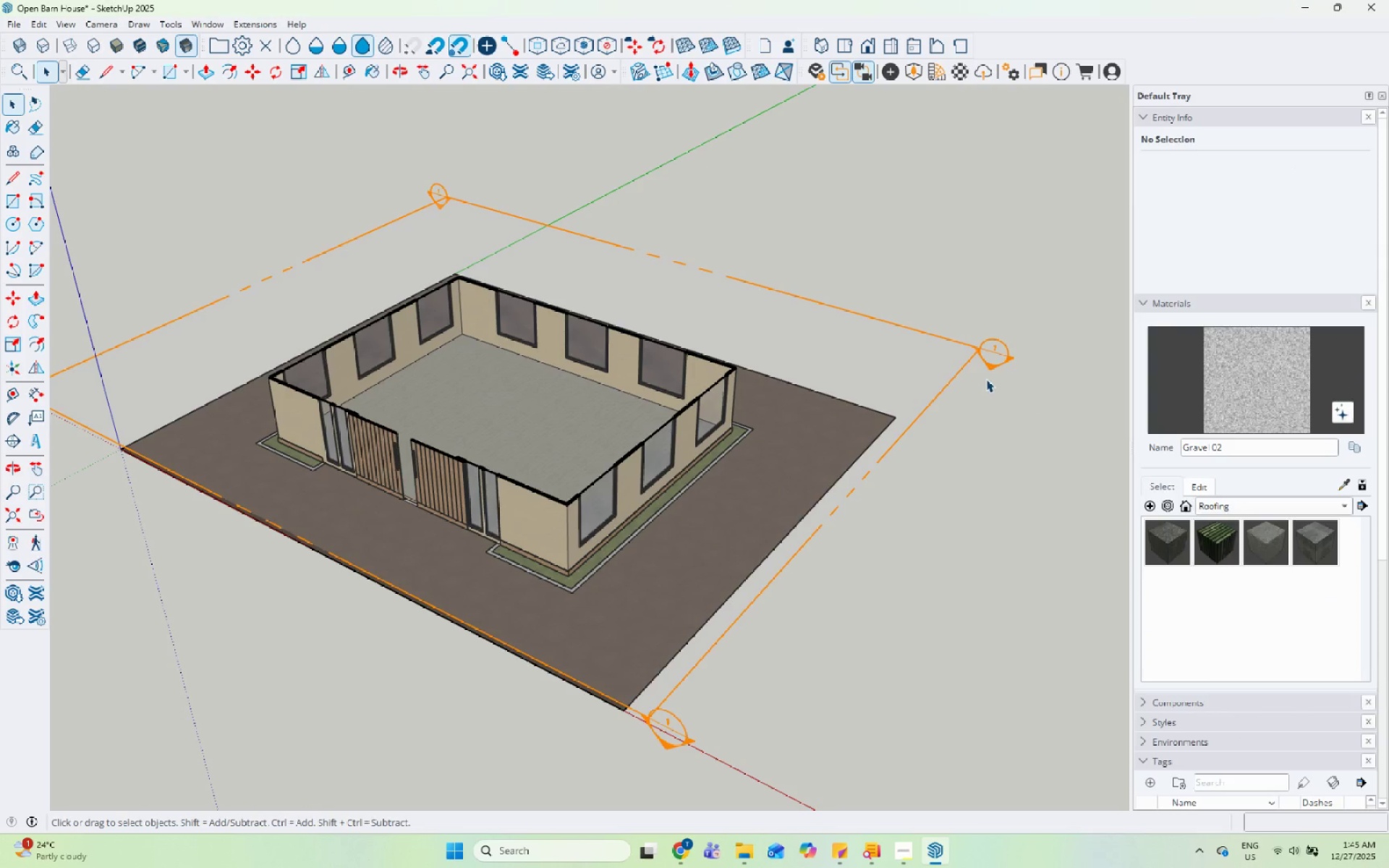 
left_click([995, 365])
 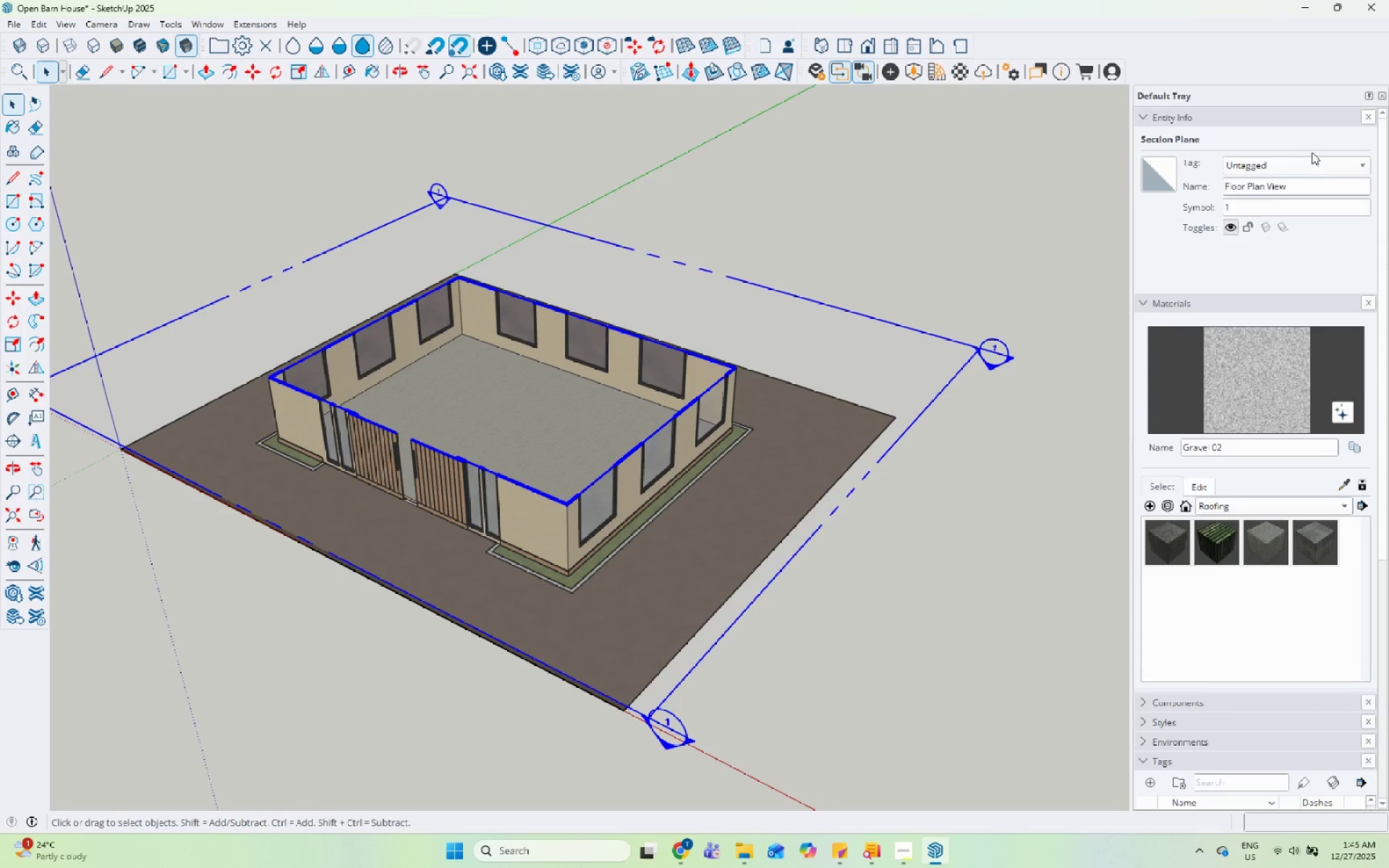 
left_click([1312, 158])
 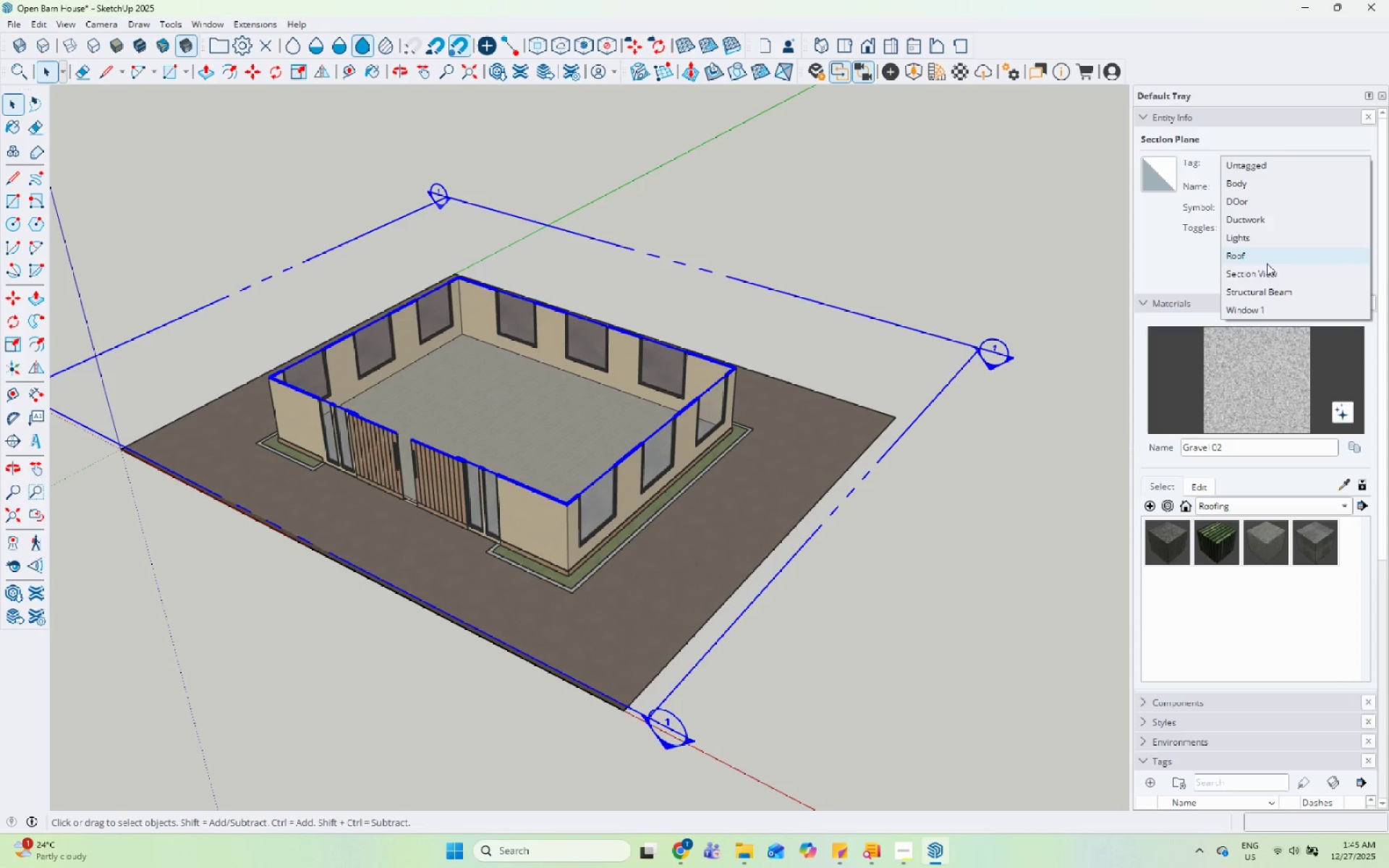 
left_click([1265, 267])
 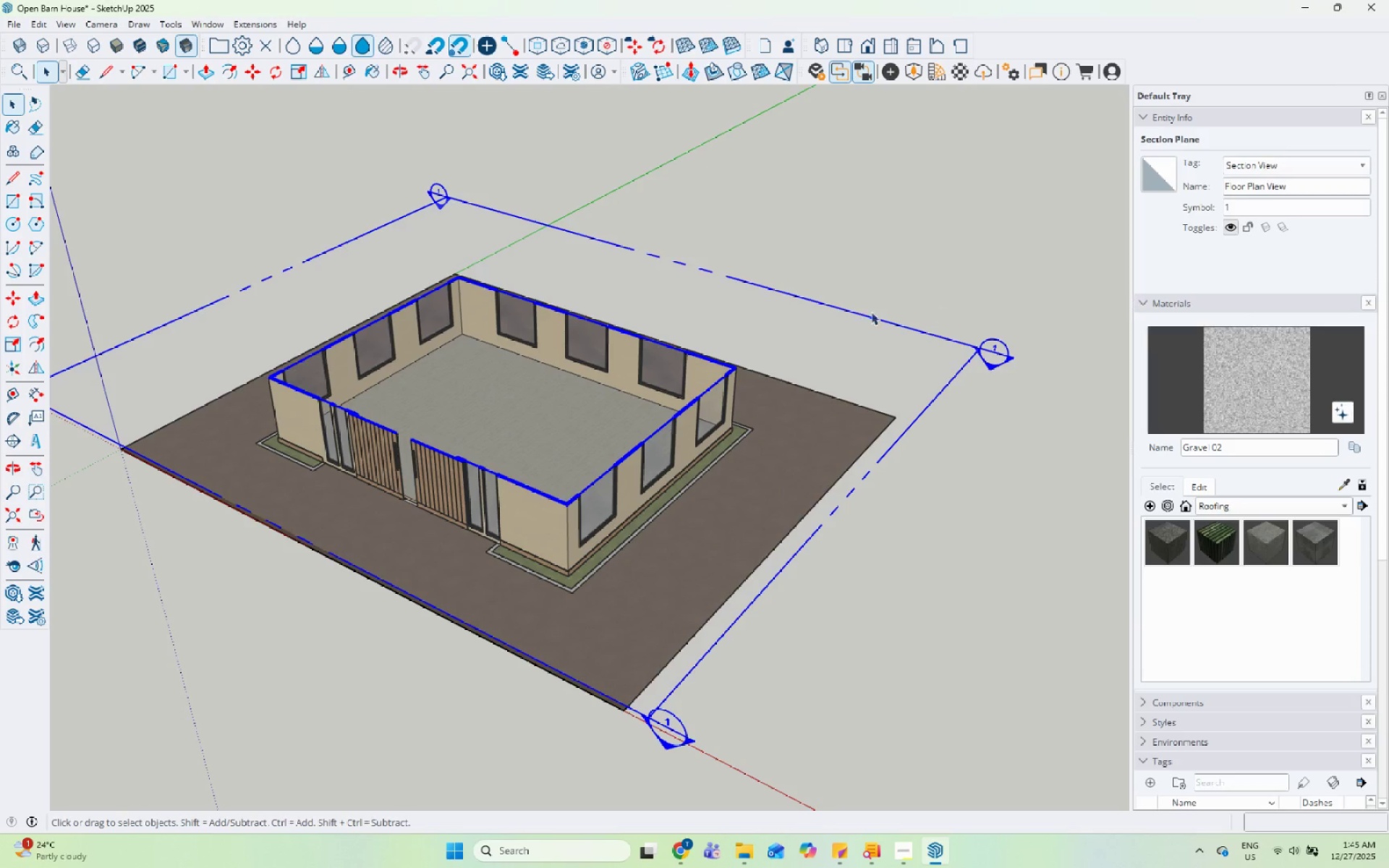 
scroll: coordinate [783, 367], scroll_direction: down, amount: 4.0
 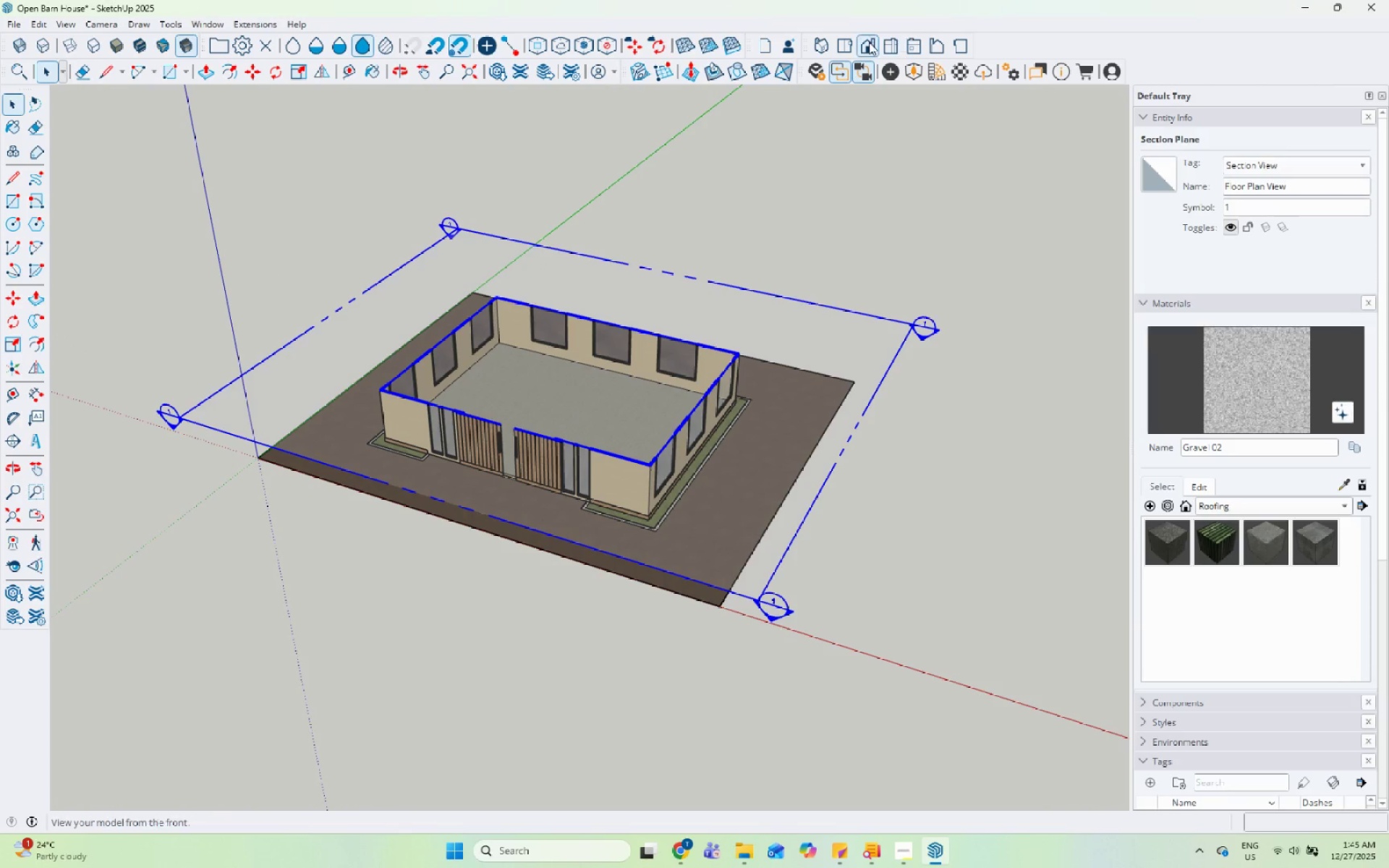 
left_click([853, 47])
 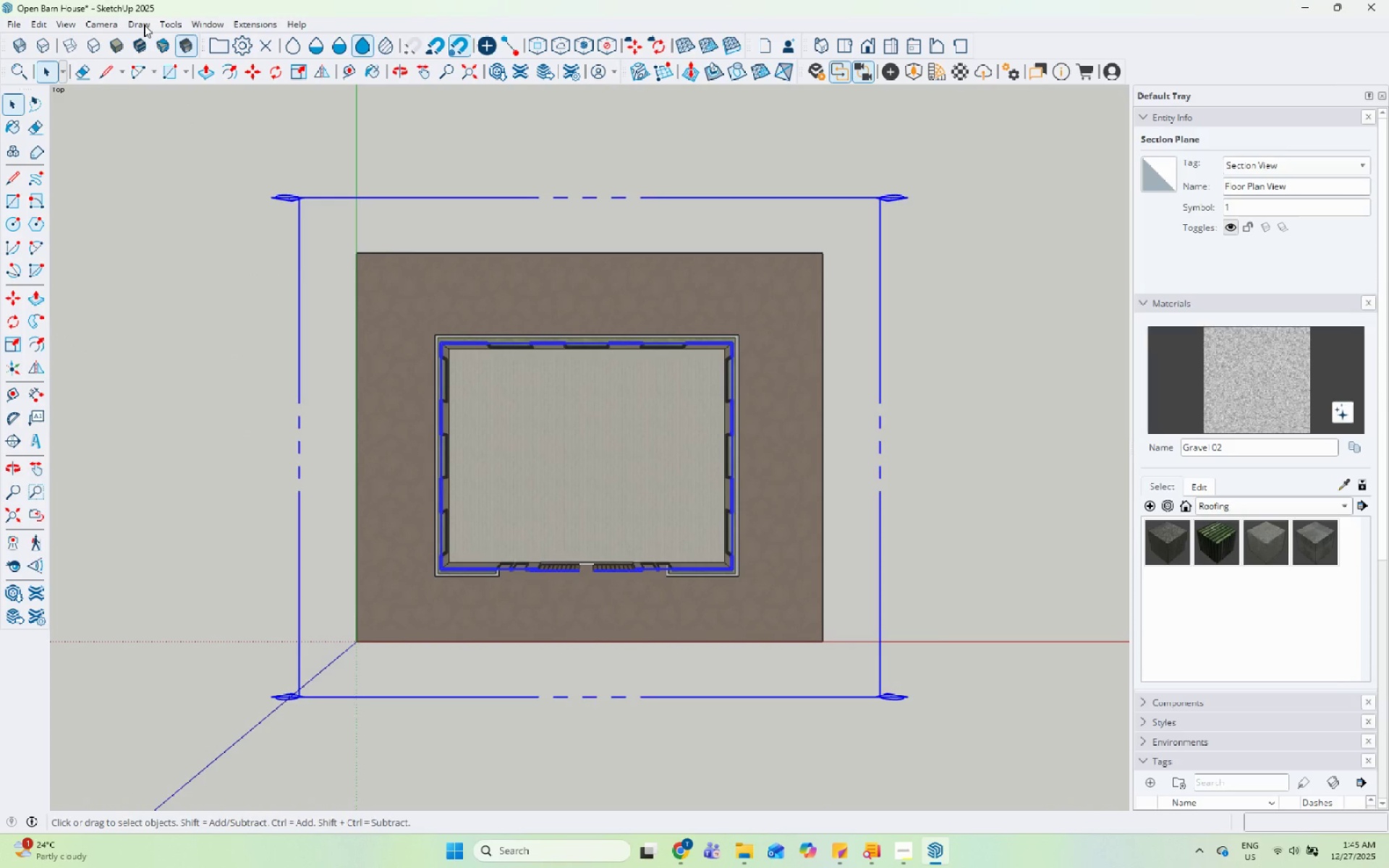 
left_click([170, 23])
 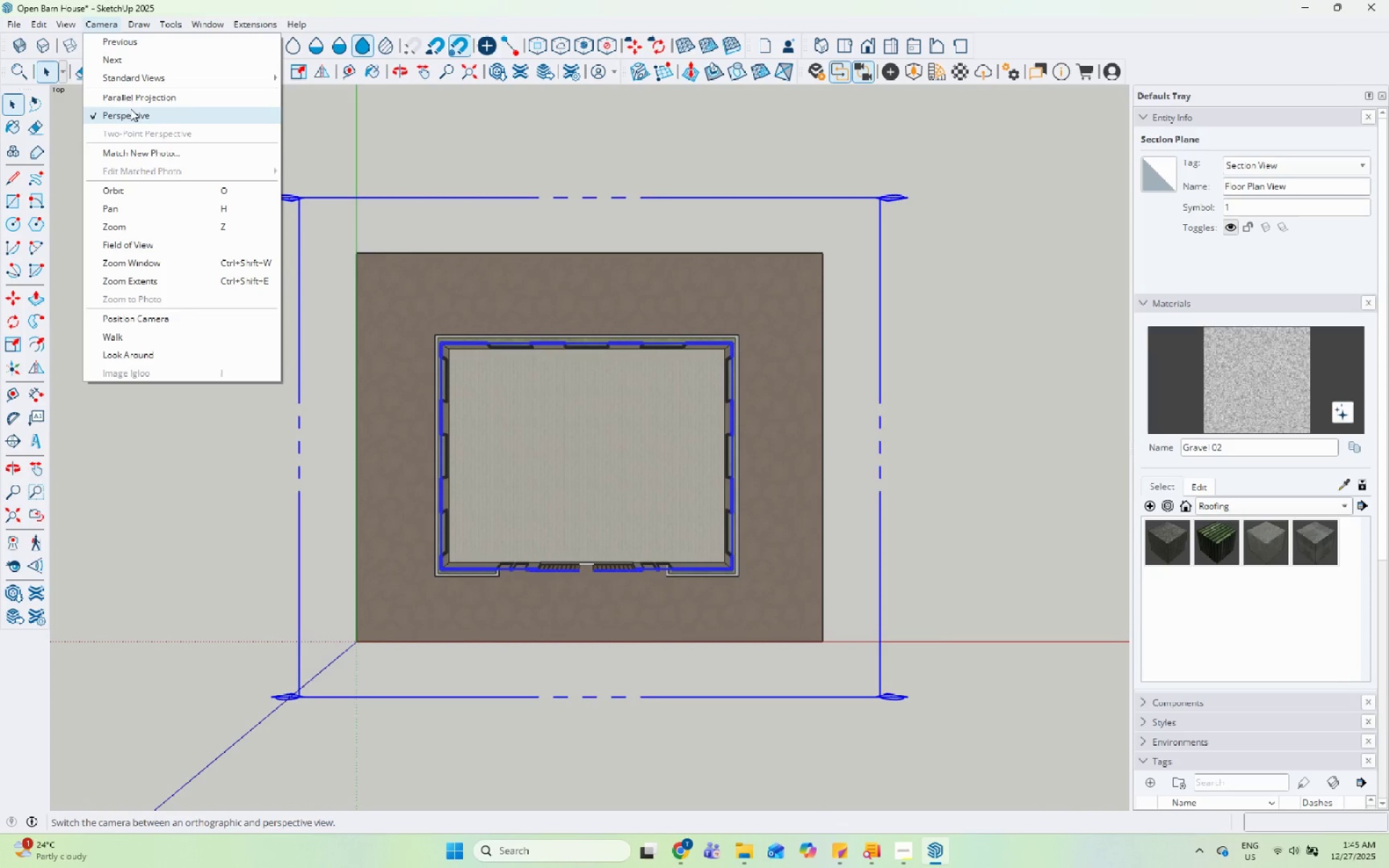 
scroll: coordinate [651, 385], scroll_direction: up, amount: 2.0
 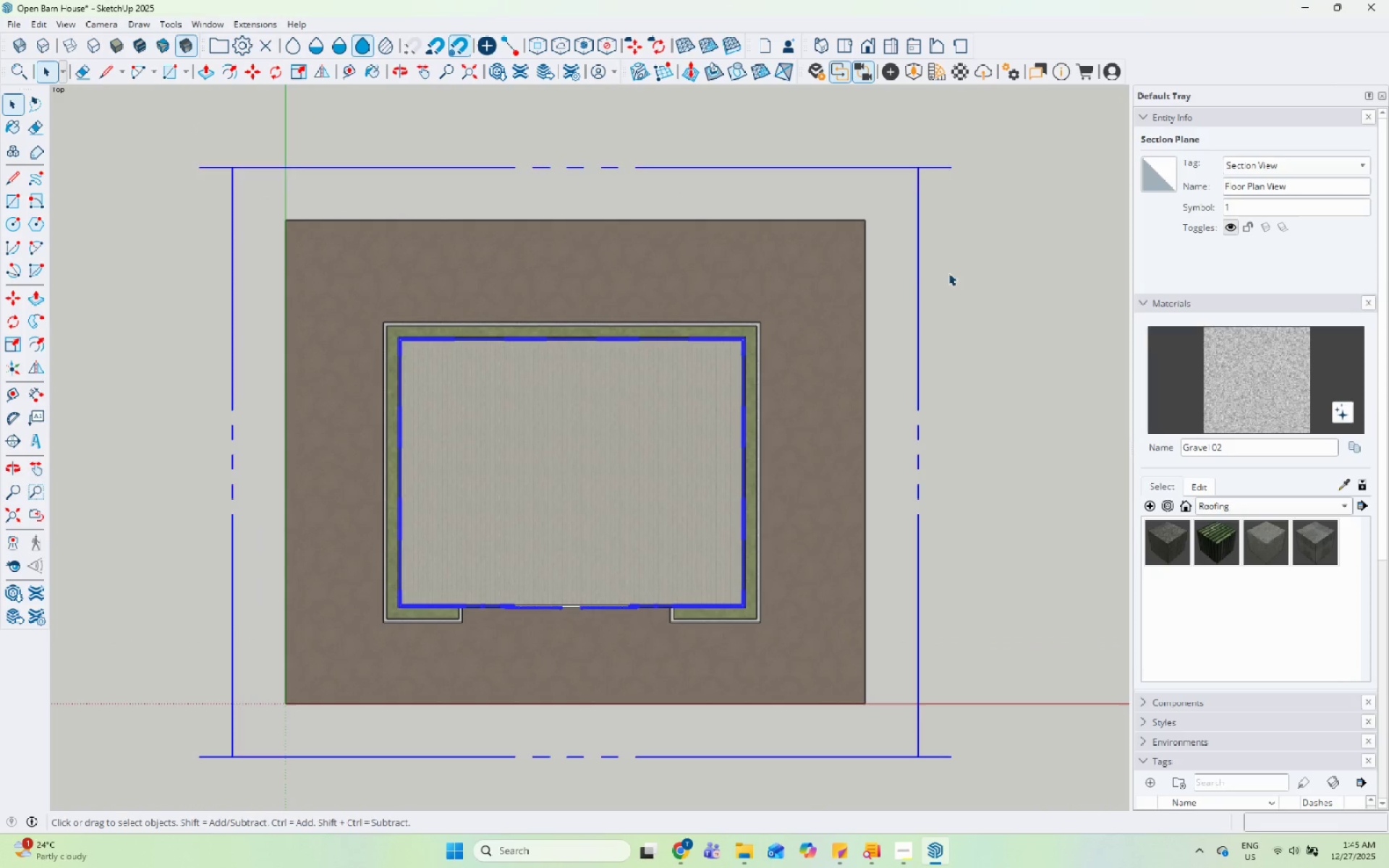 
left_click([976, 258])
 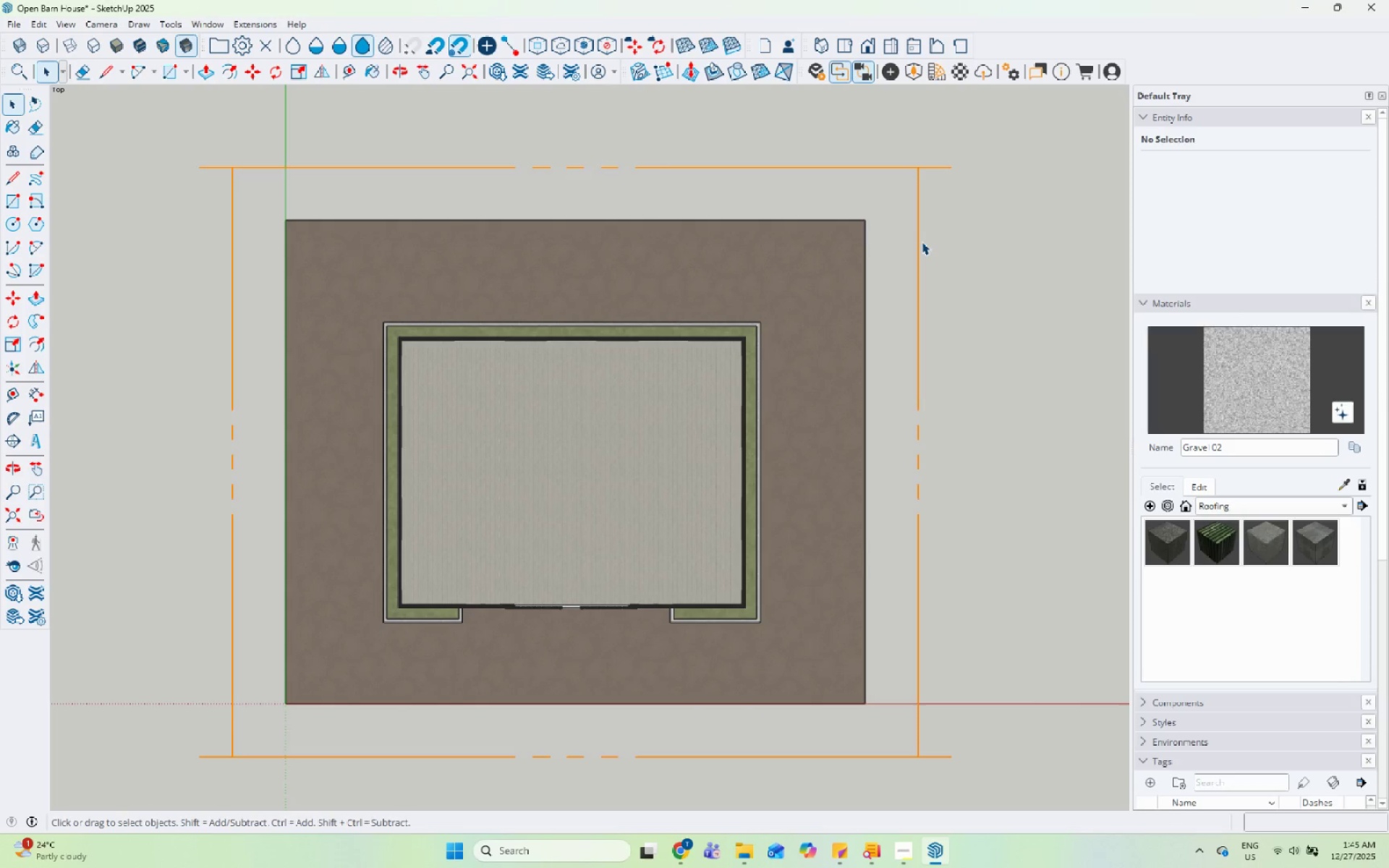 
double_click([917, 238])
 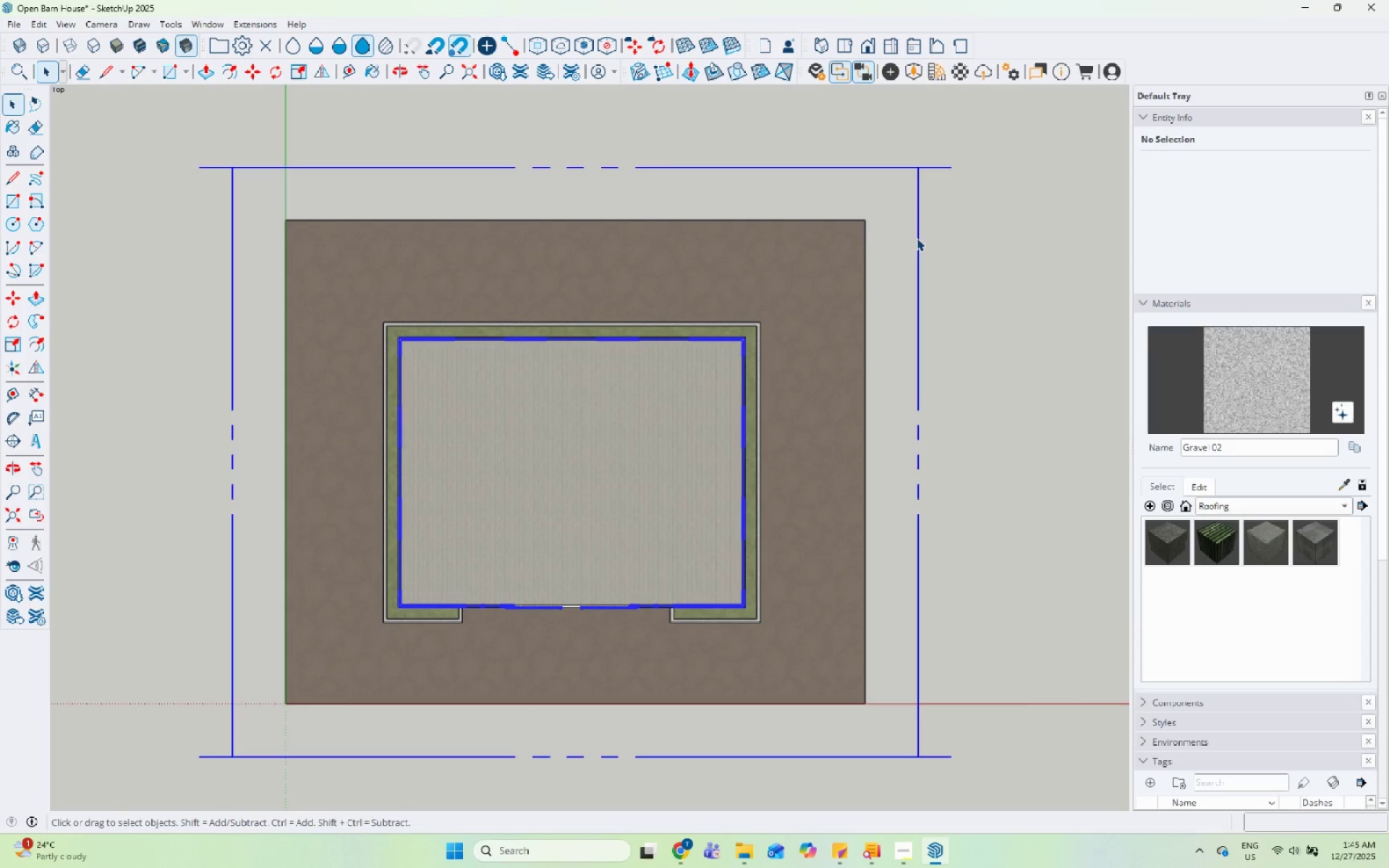 
right_click([917, 238])
 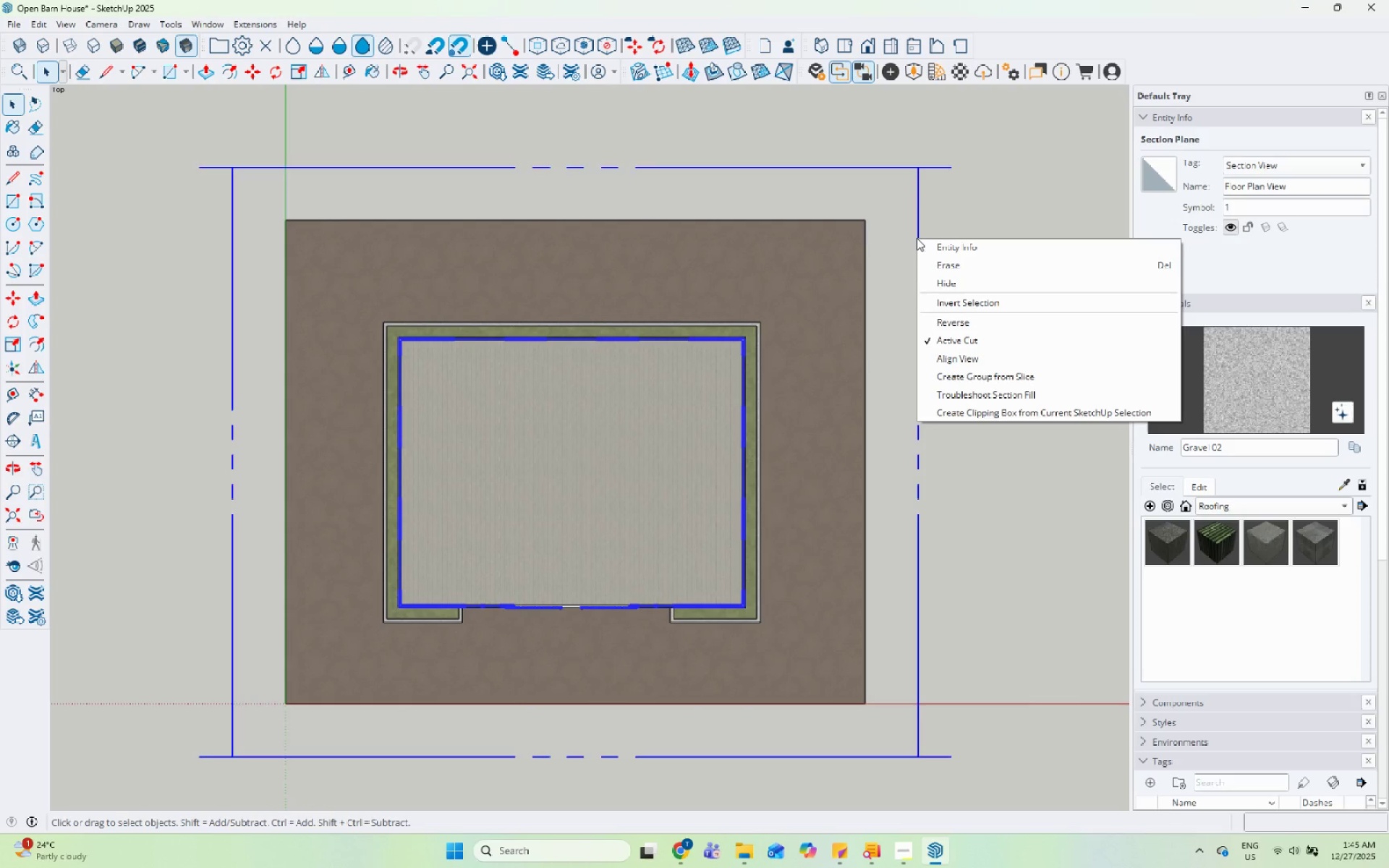 
wait(10.5)
 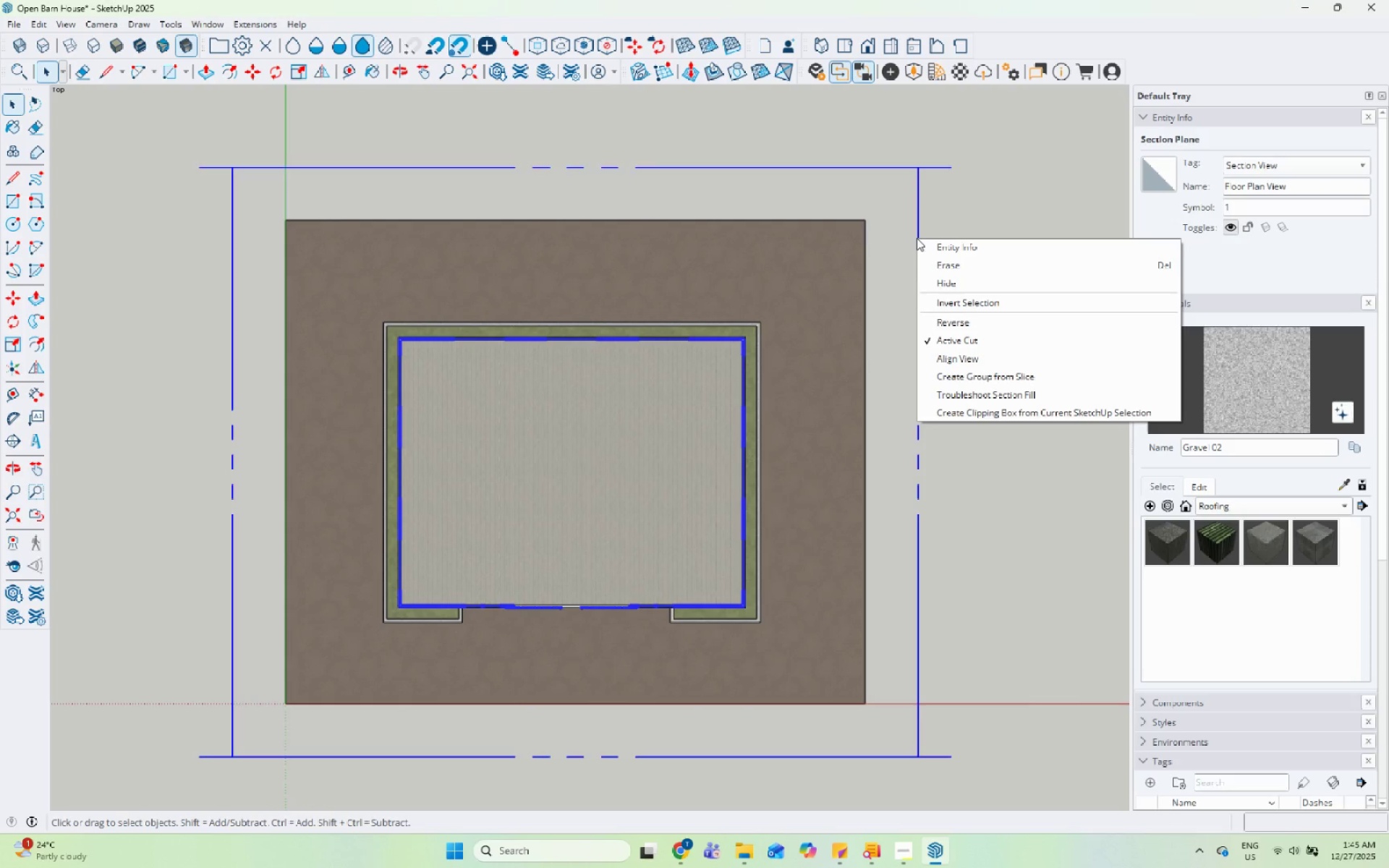 
left_click([956, 284])
 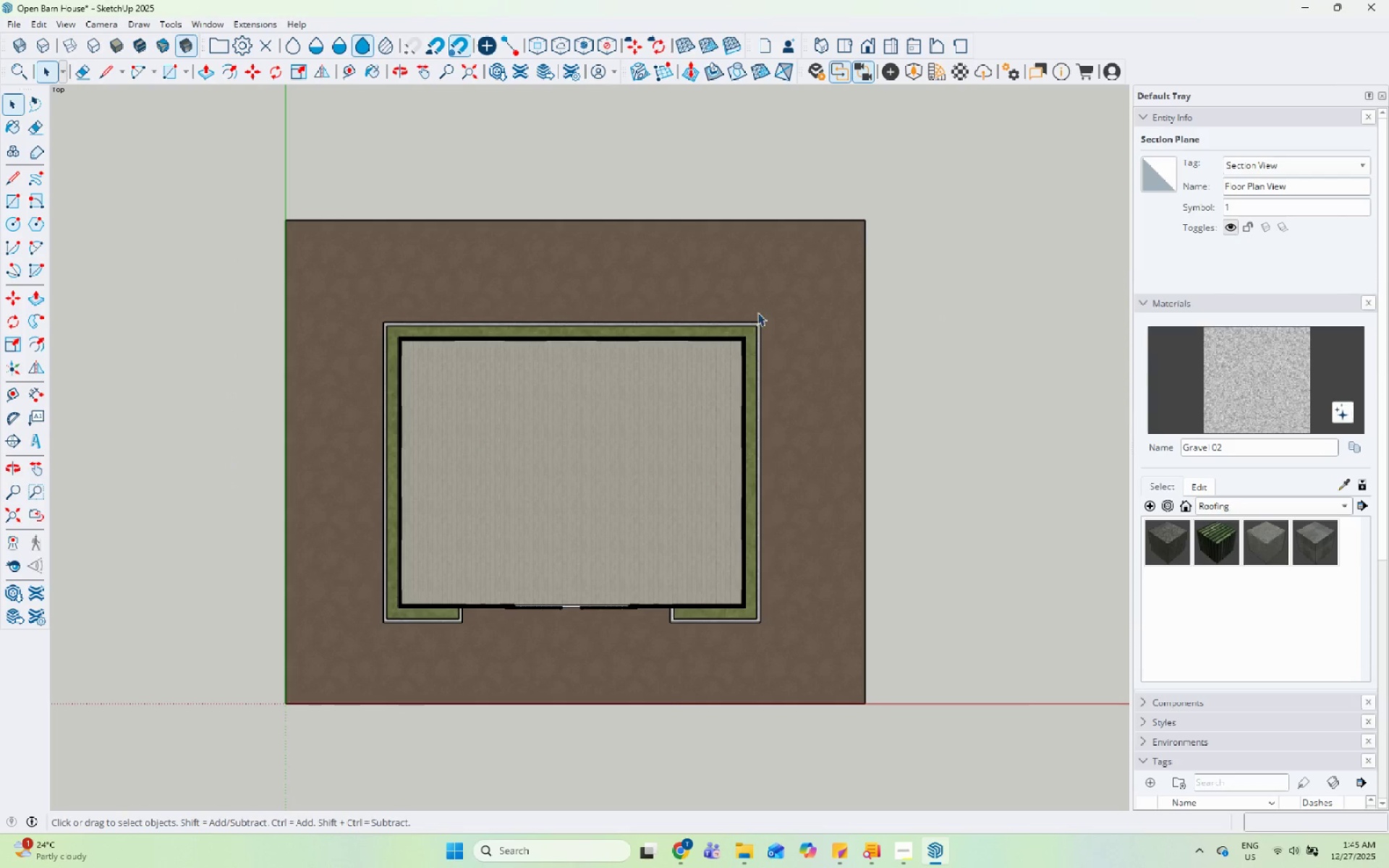 
scroll: coordinate [443, 337], scroll_direction: up, amount: 5.0
 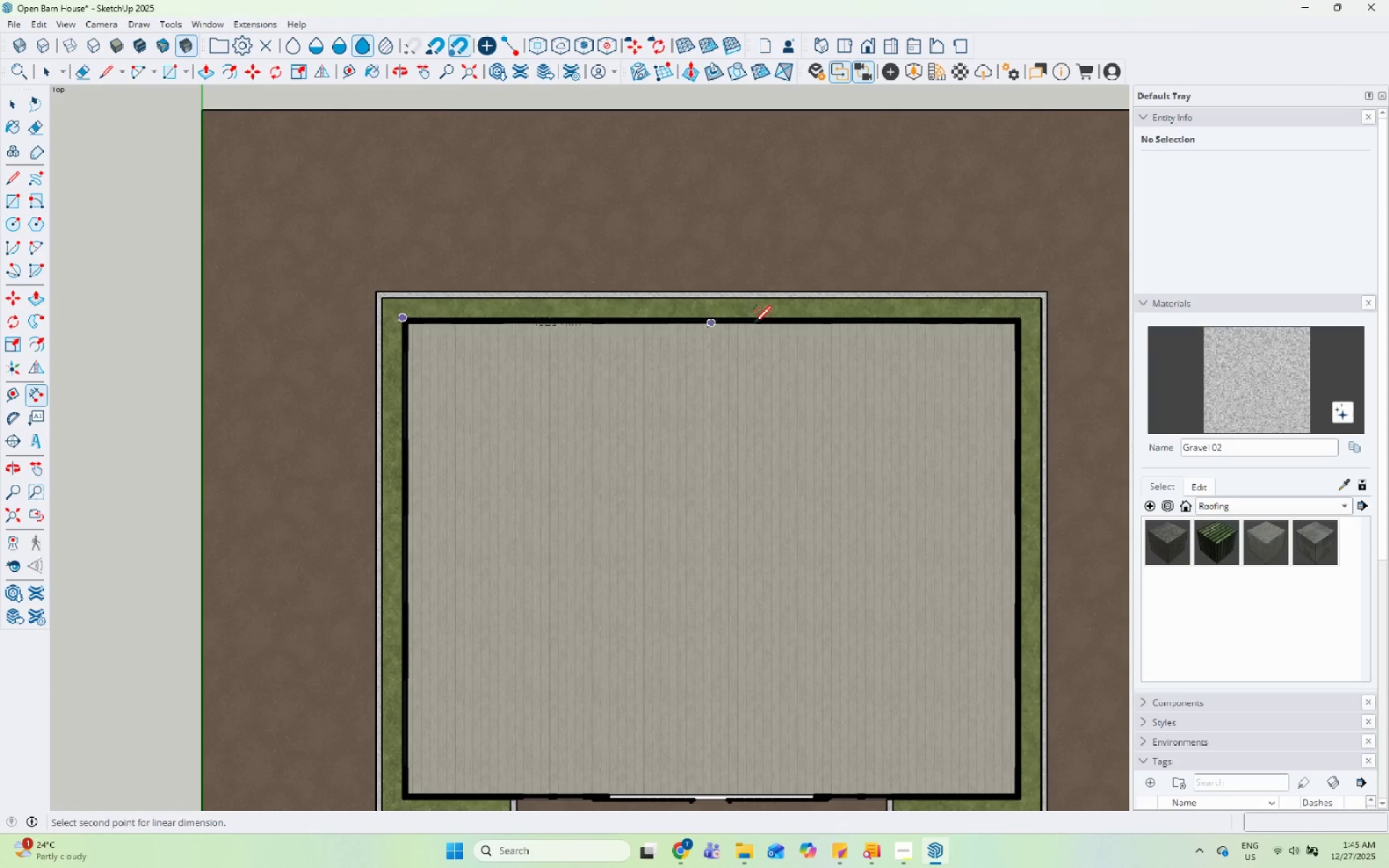 
wait(6.07)
 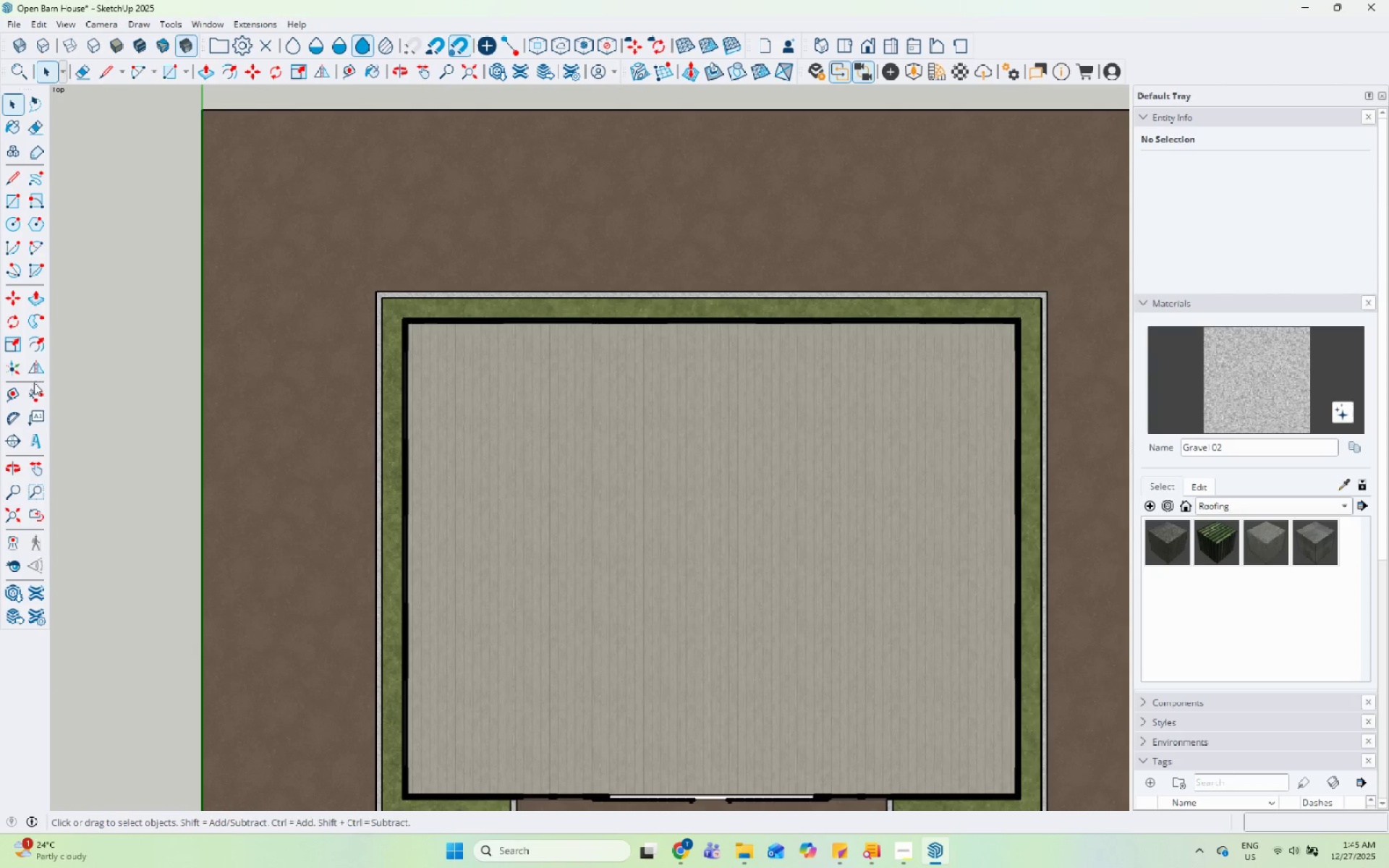 
left_click([1023, 318])
 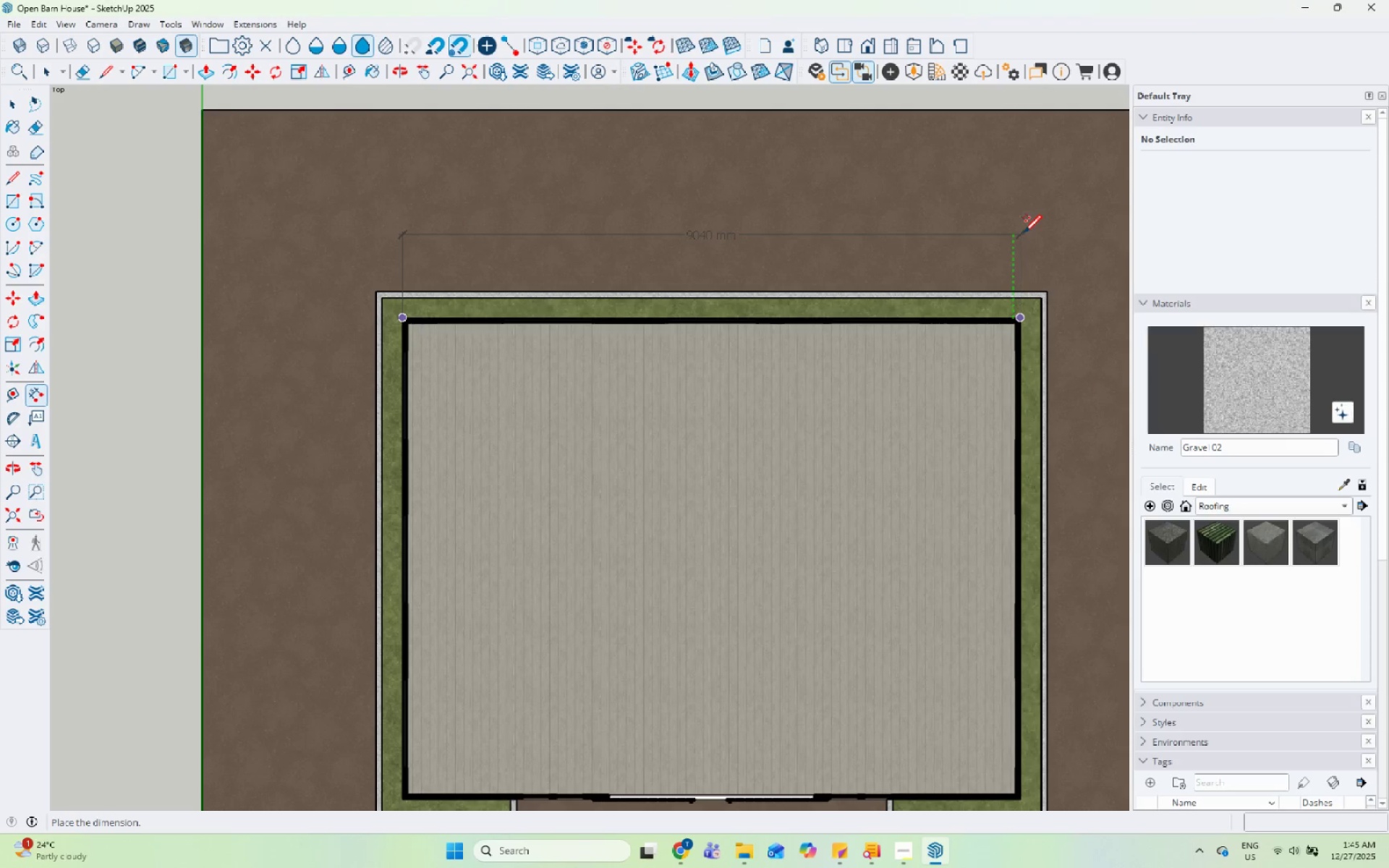 
key(Escape)
 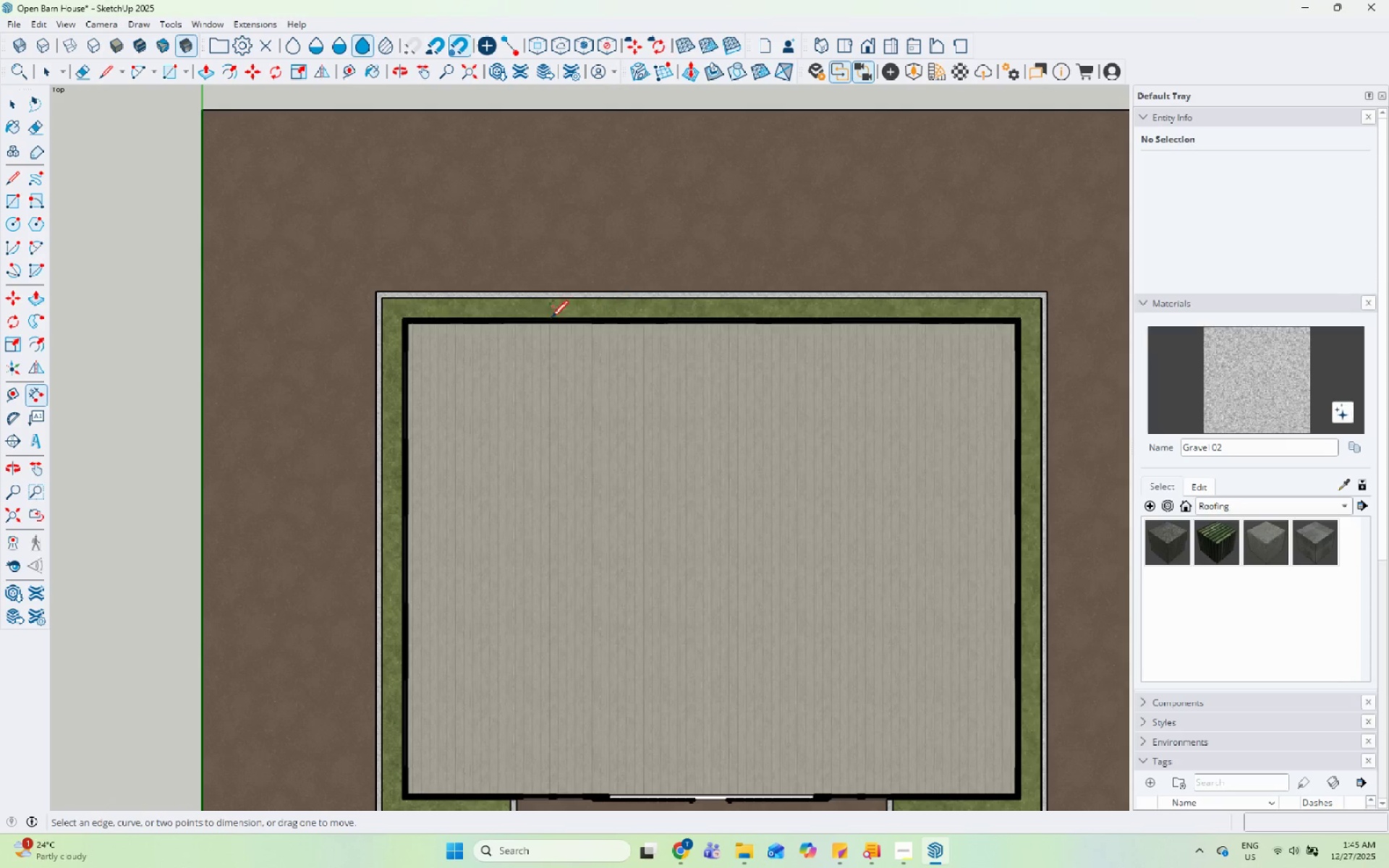 
scroll: coordinate [440, 315], scroll_direction: up, amount: 19.0
 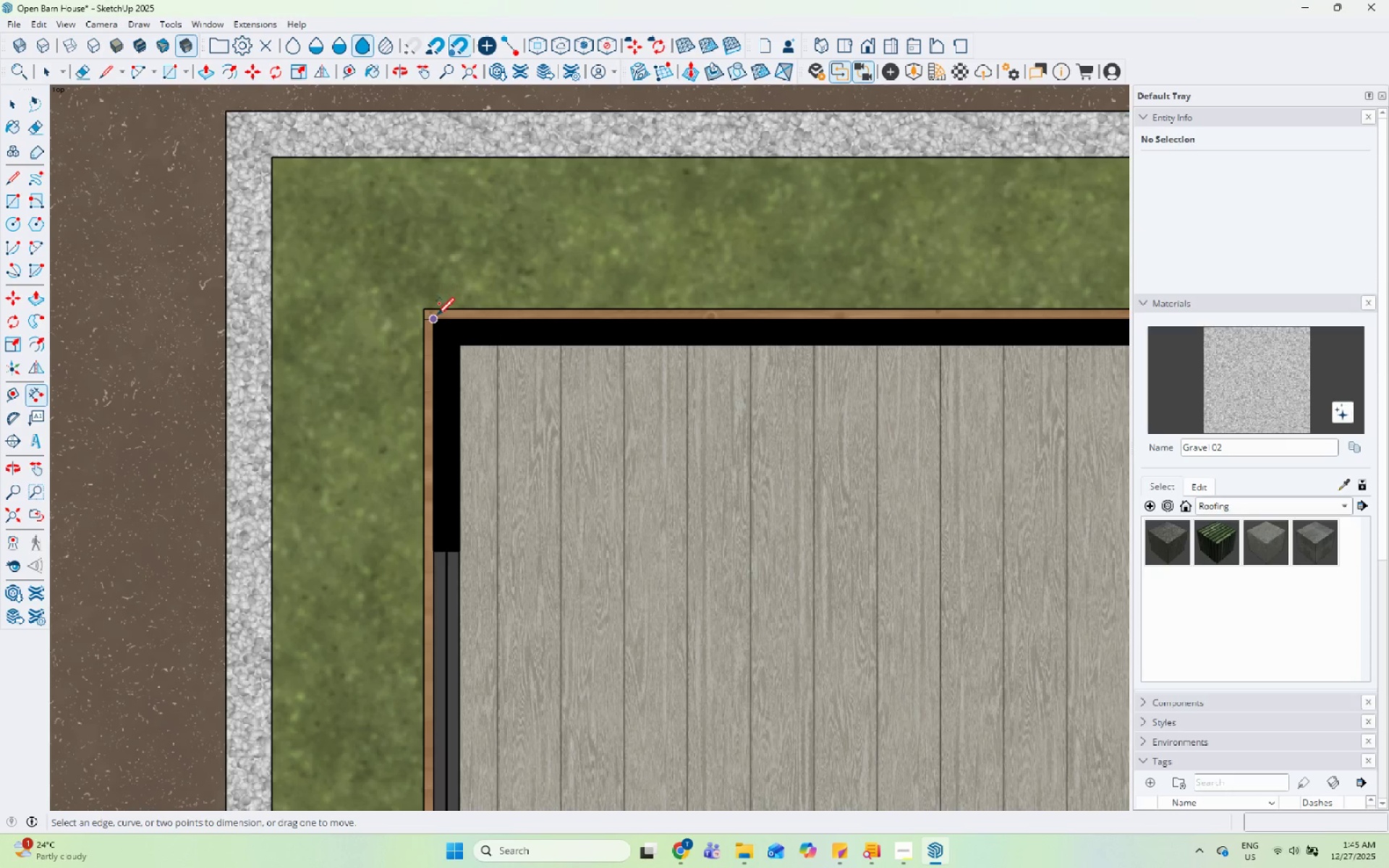 
left_click([437, 316])
 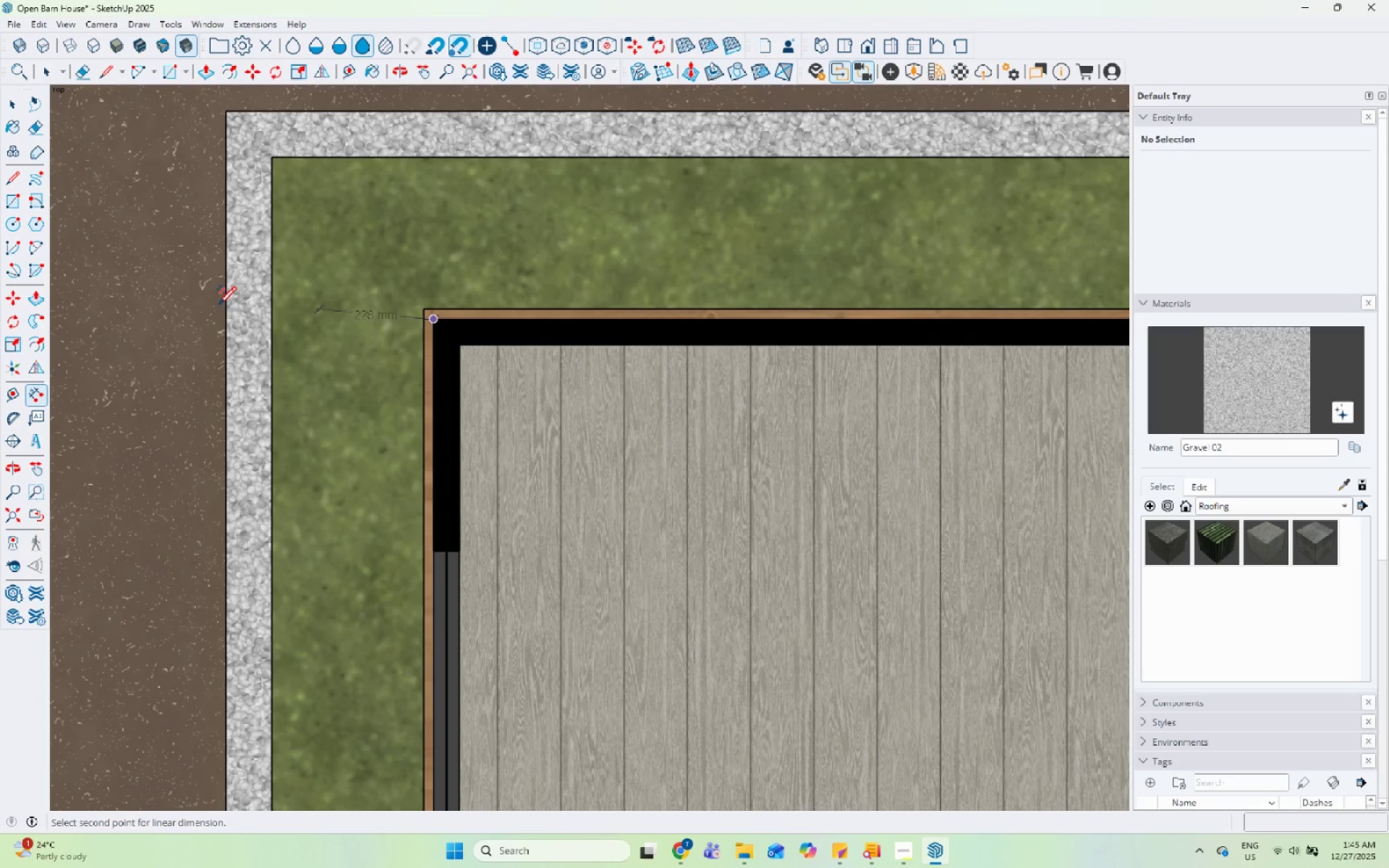 
scroll: coordinate [810, 307], scroll_direction: down, amount: 21.0
 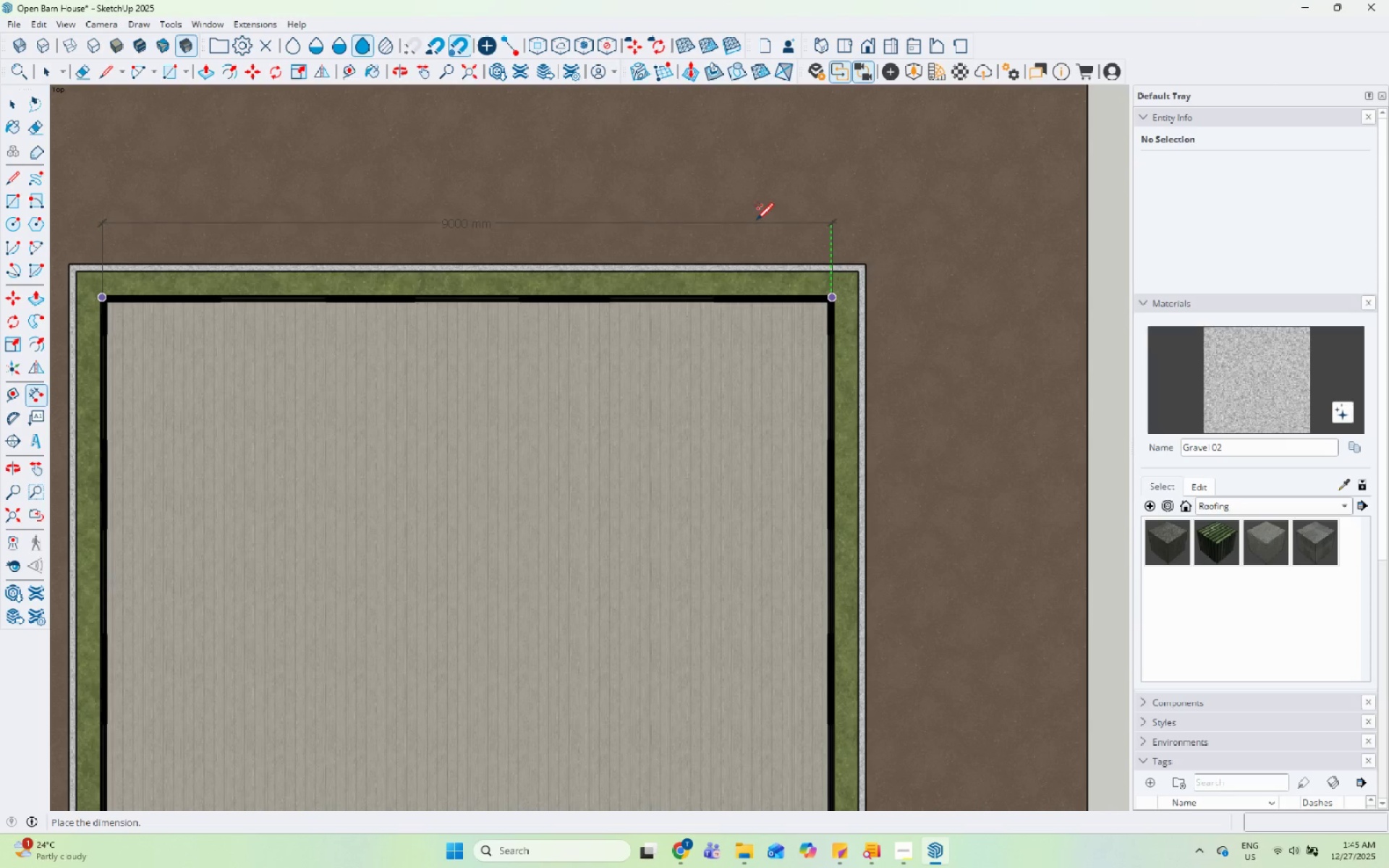 
left_click([758, 202])
 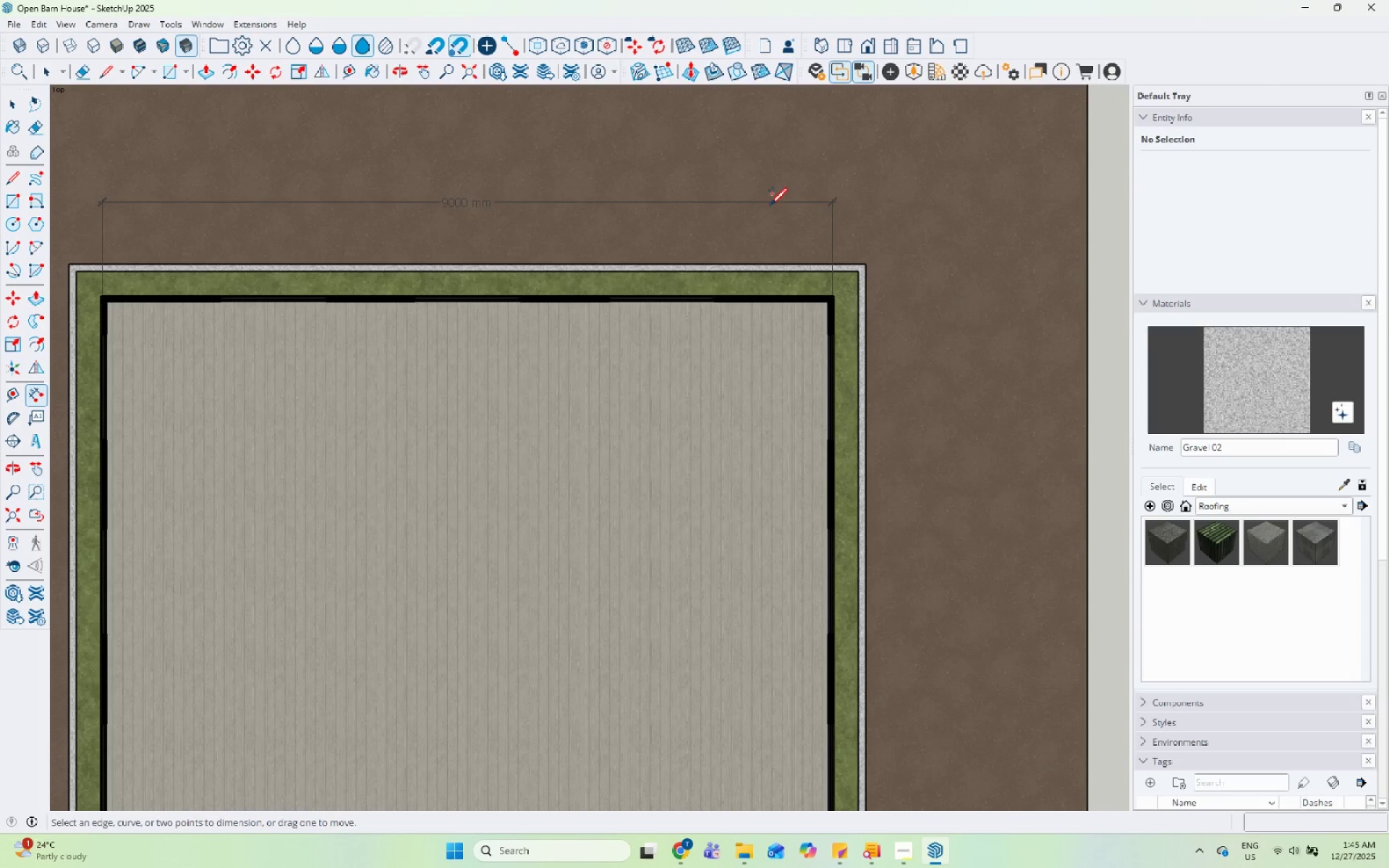 
key(Space)
 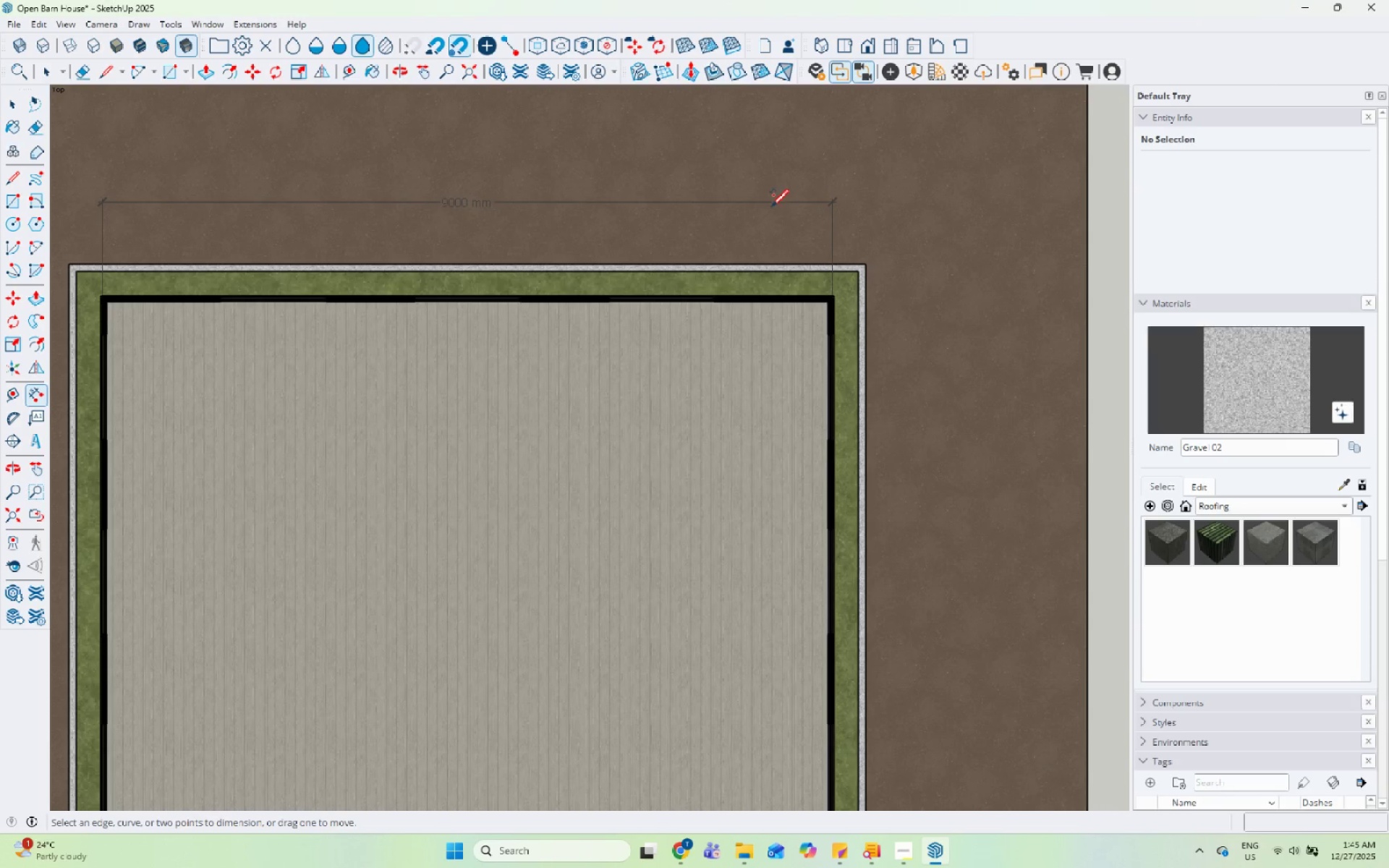 
scroll: coordinate [543, 221], scroll_direction: up, amount: 3.0
 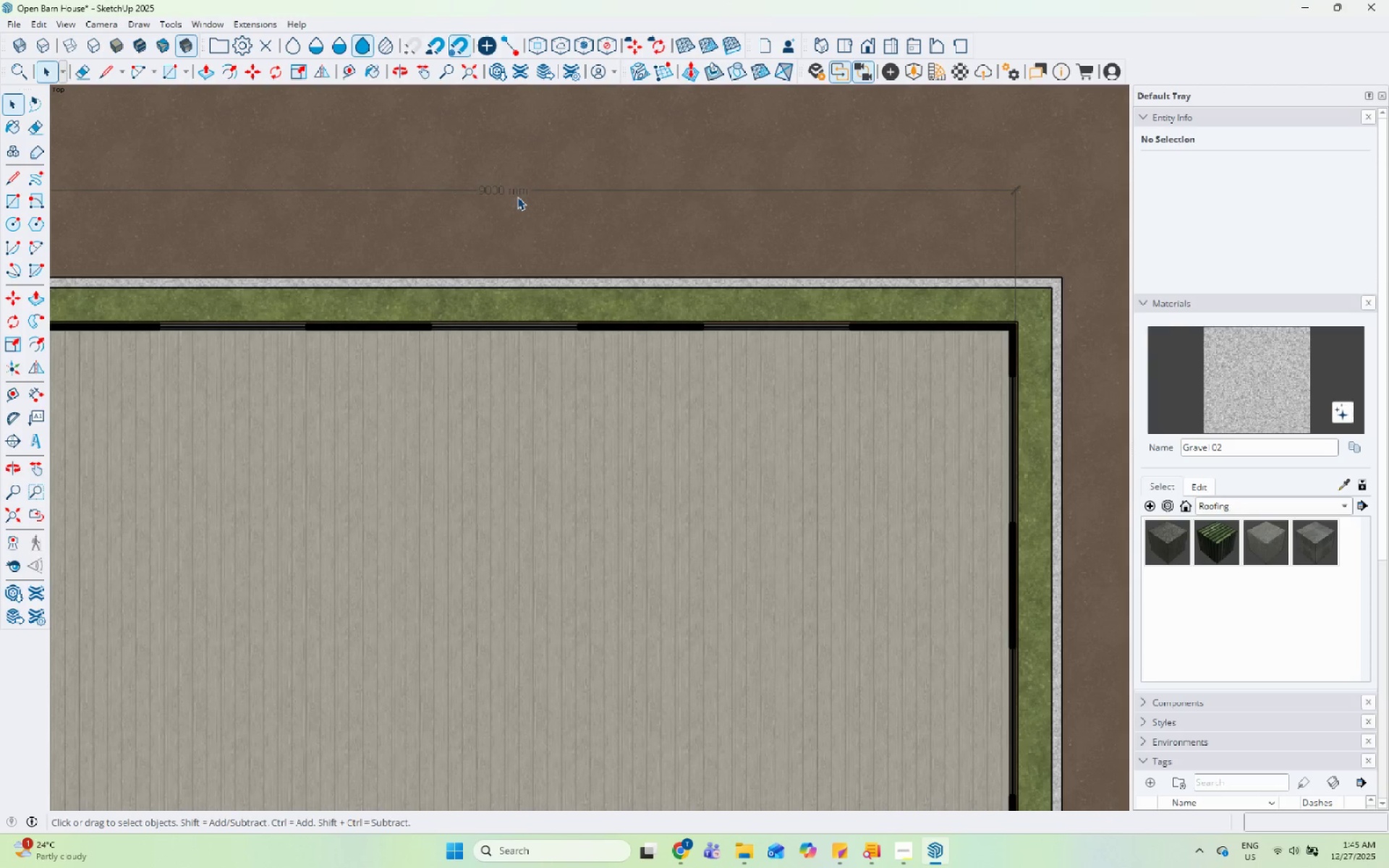 
double_click([519, 194])
 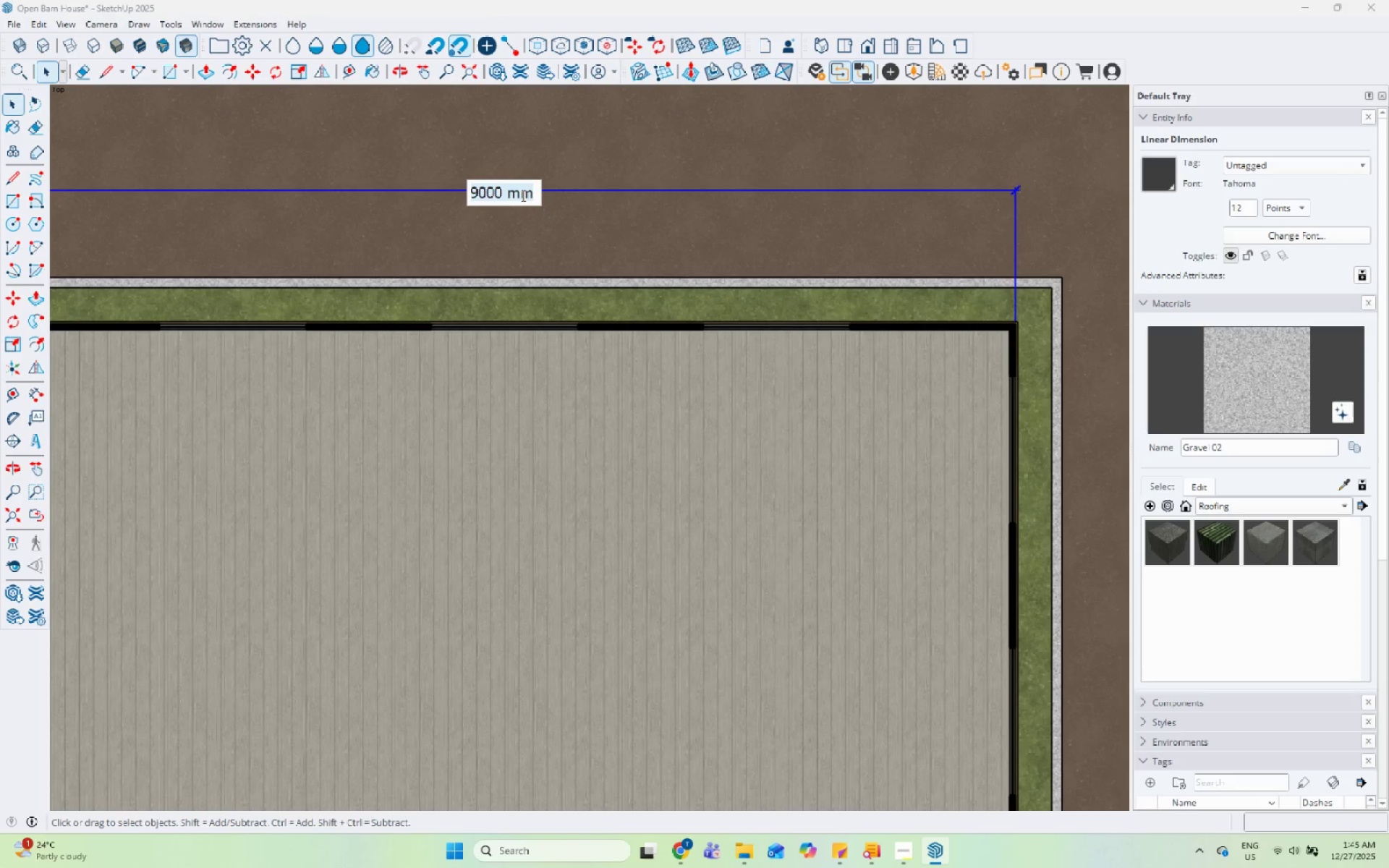 
left_click([530, 195])
 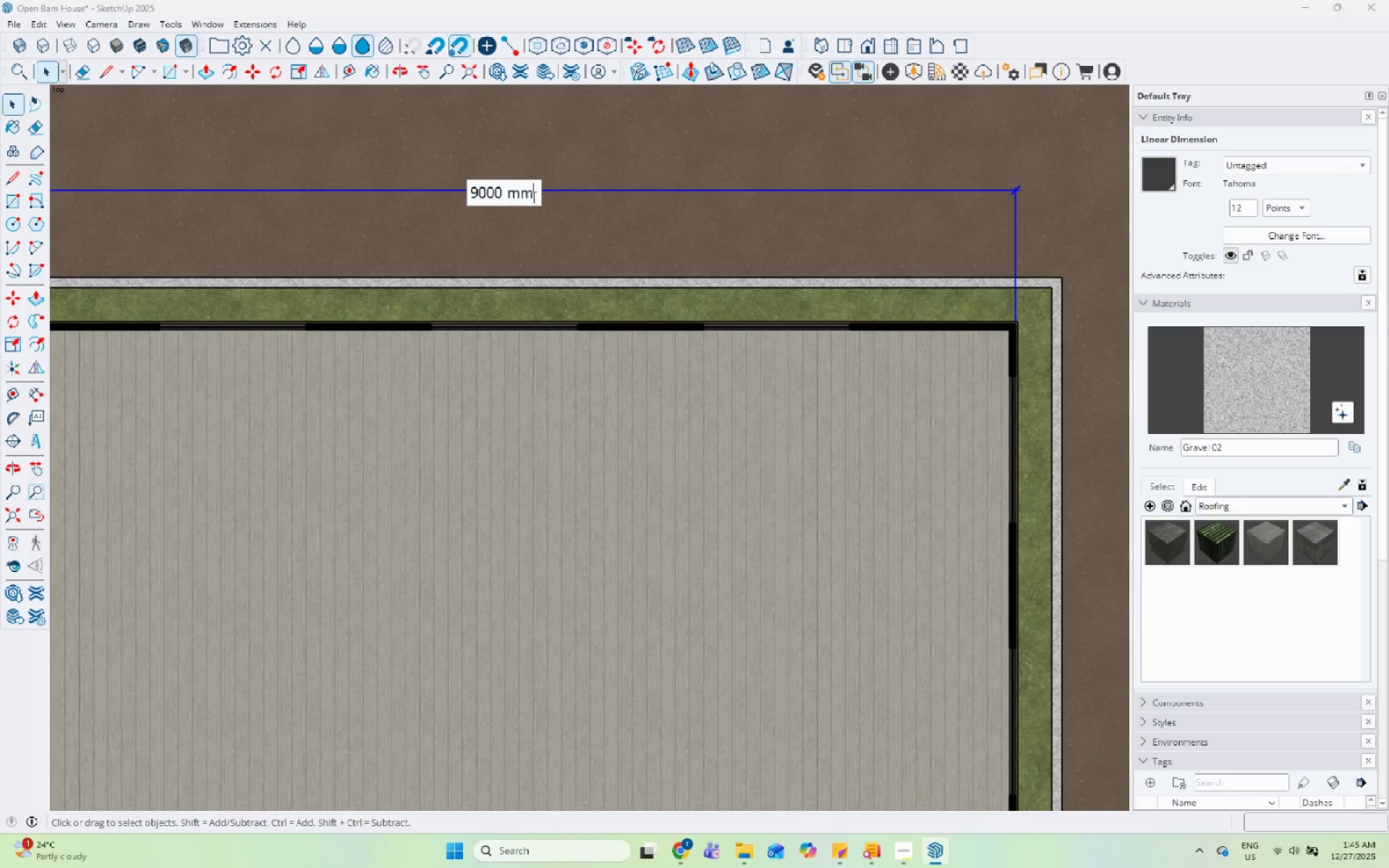 
left_click_drag(start_coordinate=[532, 197], to_coordinate=[458, 197])
 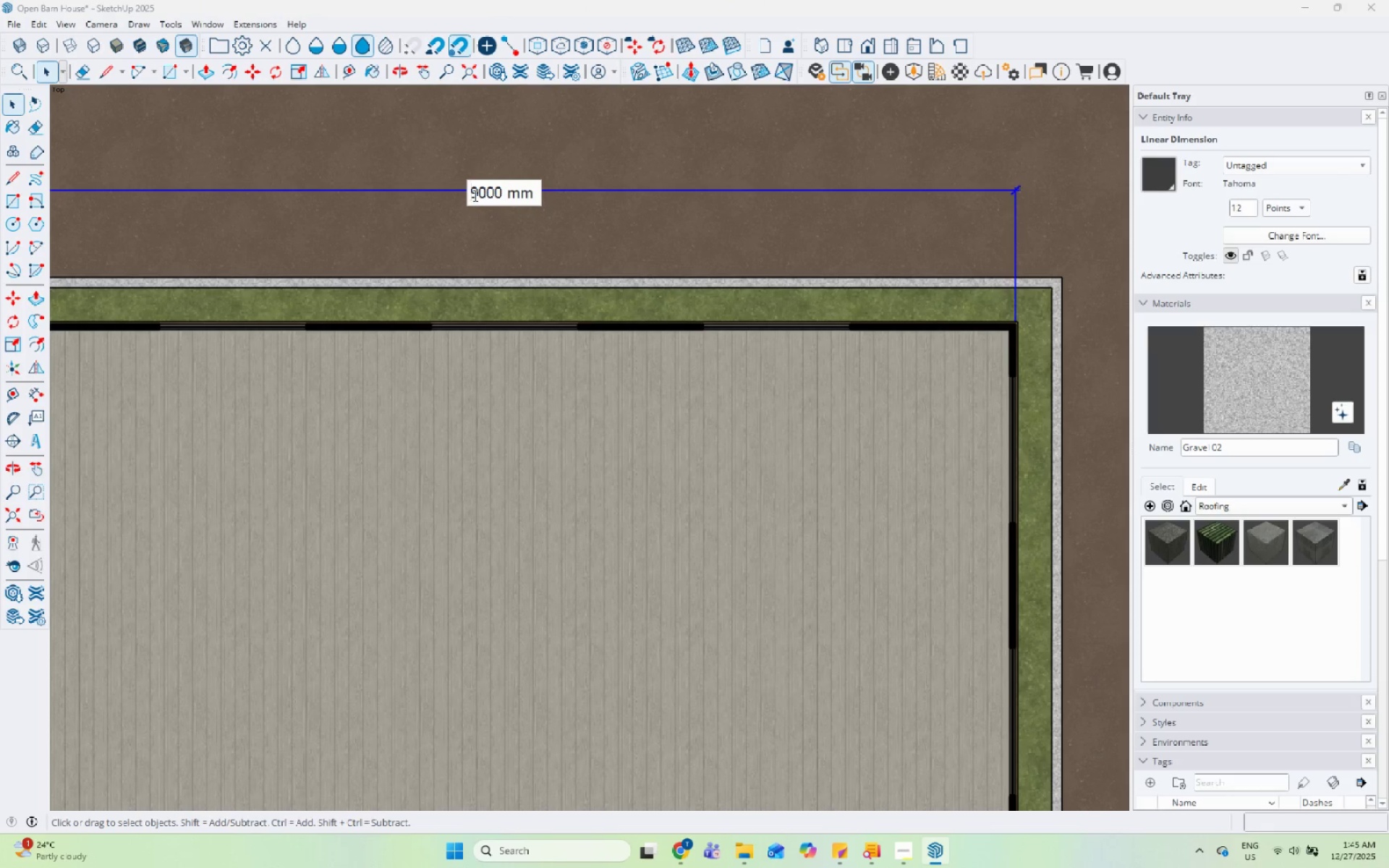 
double_click([471, 193])
 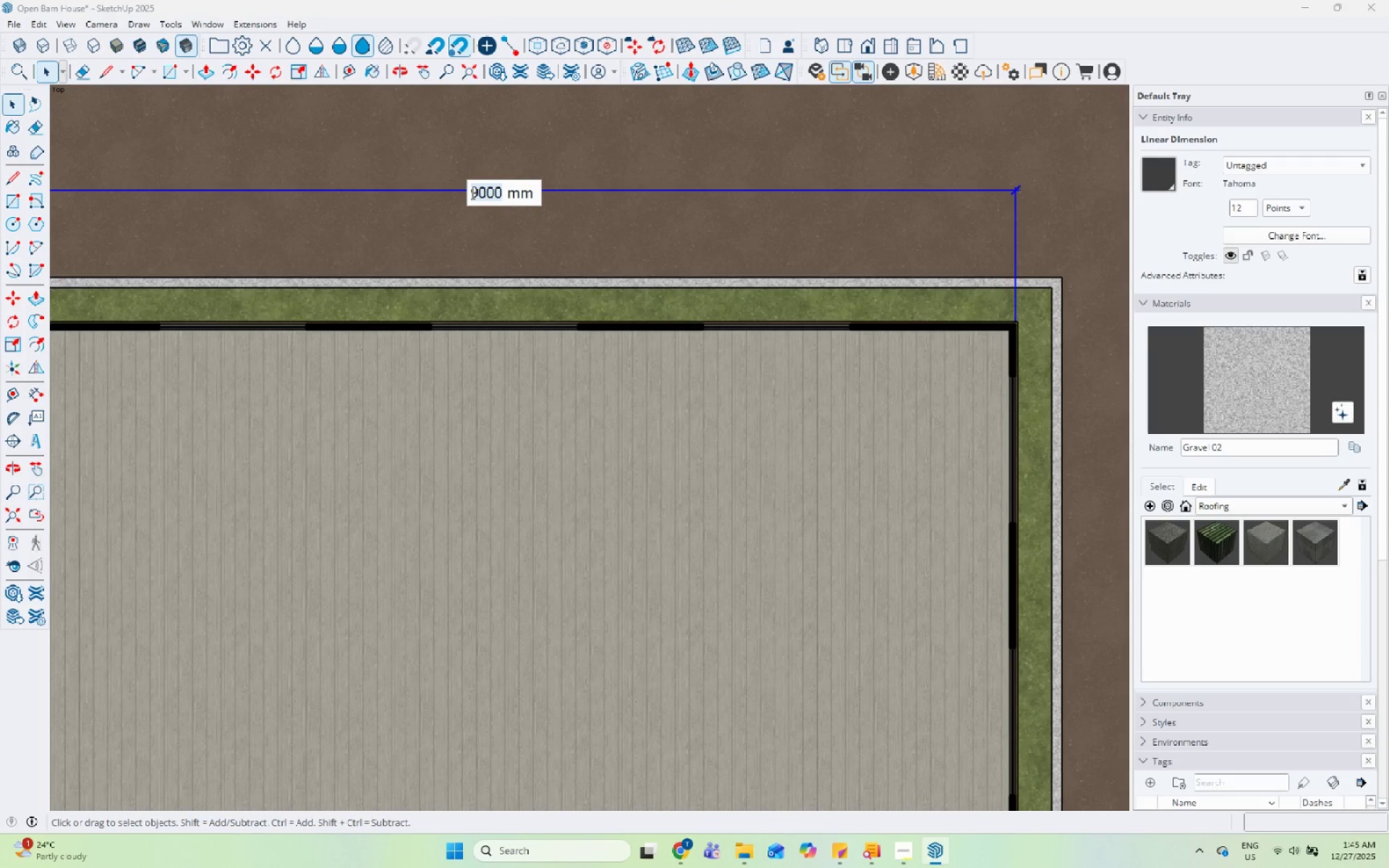 
left_click([475, 183])
 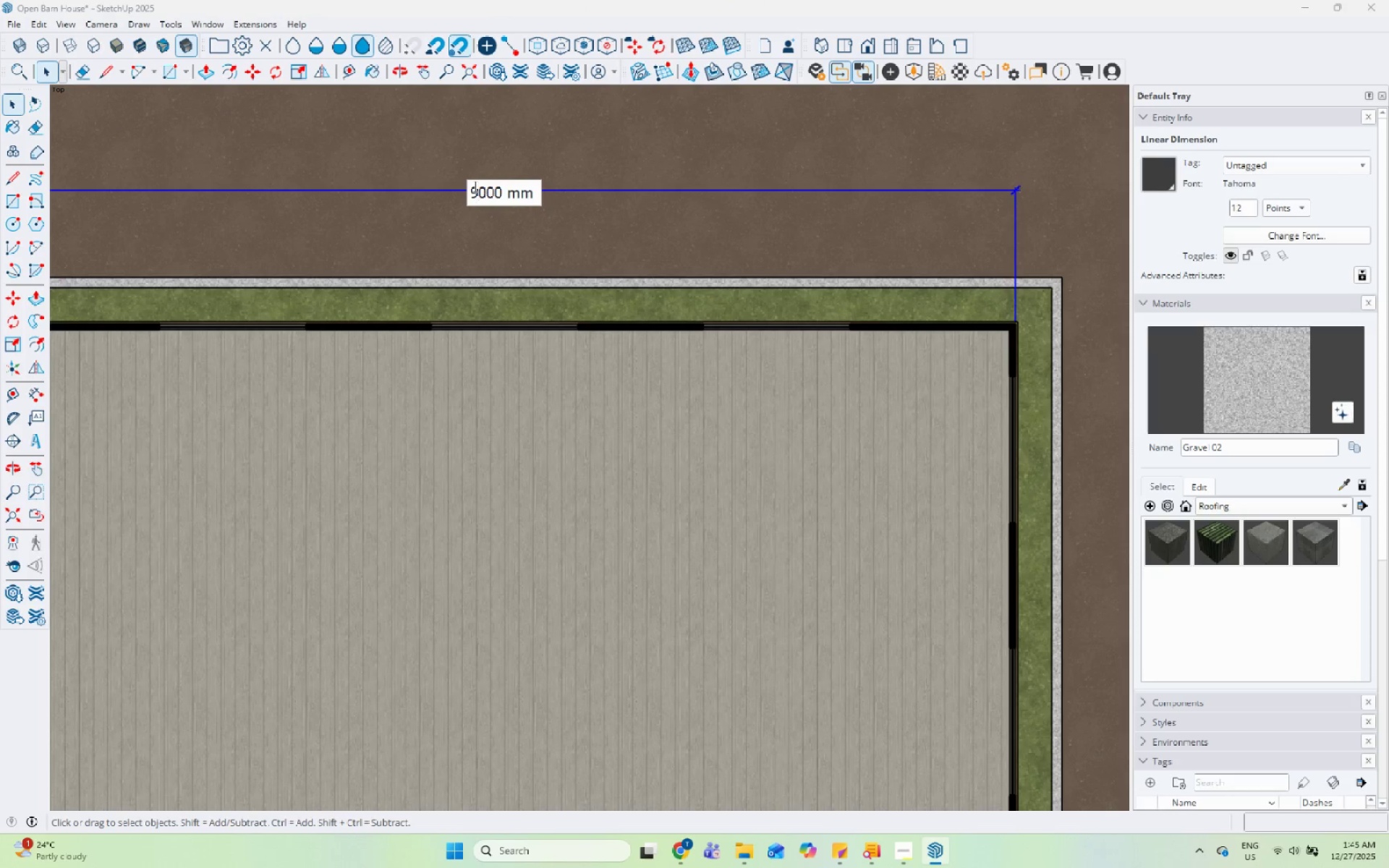 
left_click([473, 186])
 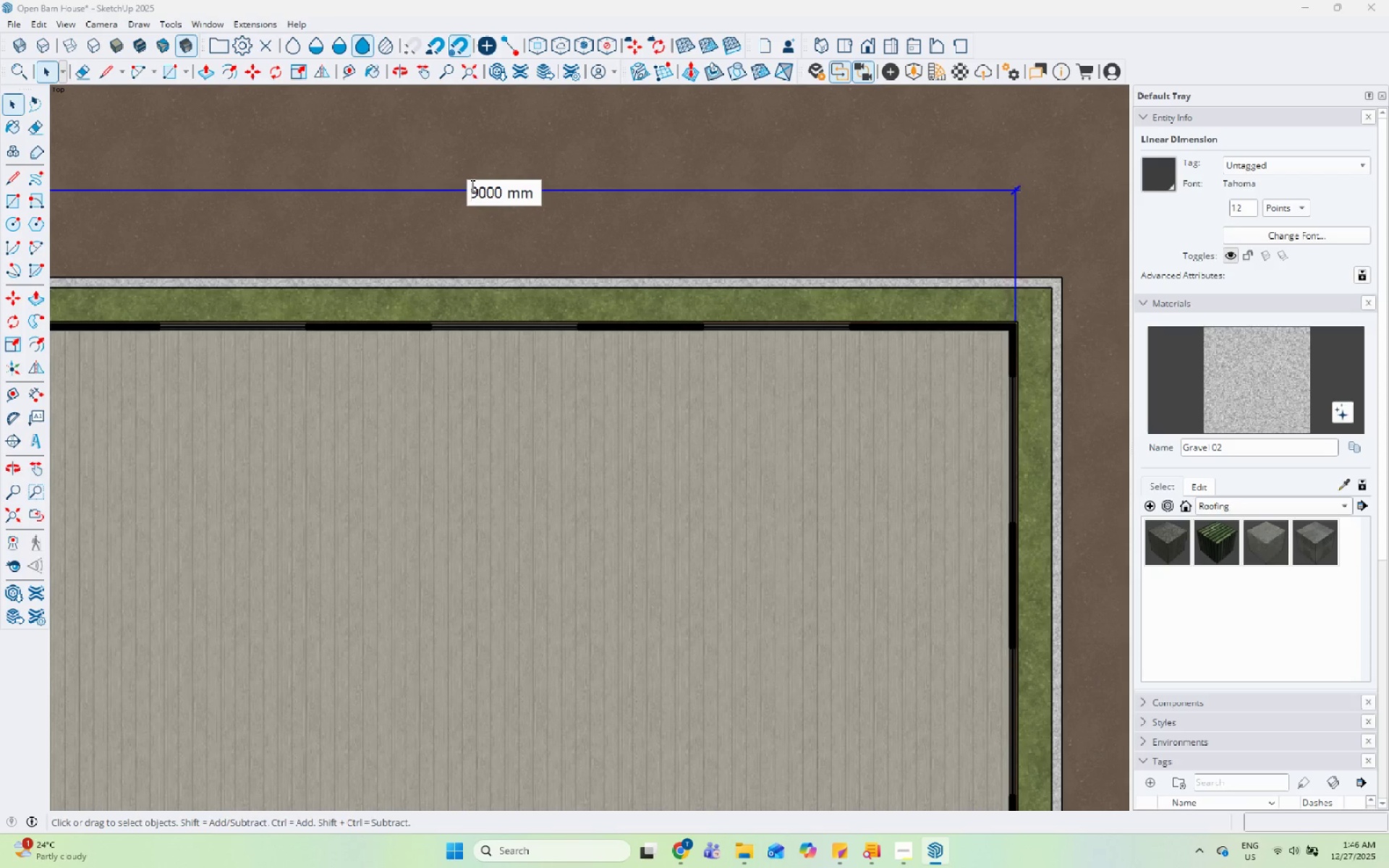 
wait(14.36)
 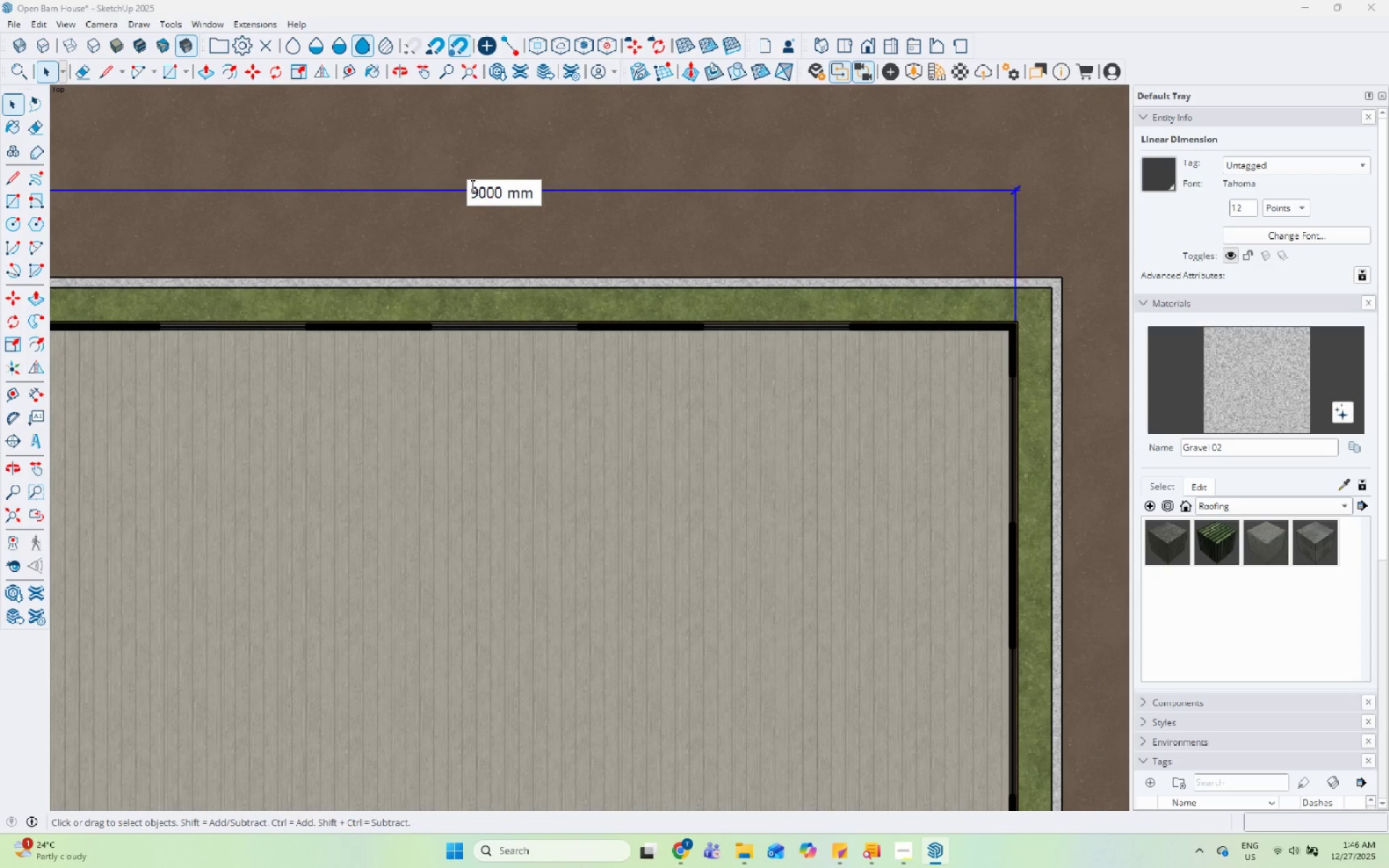 
type(Length = )
 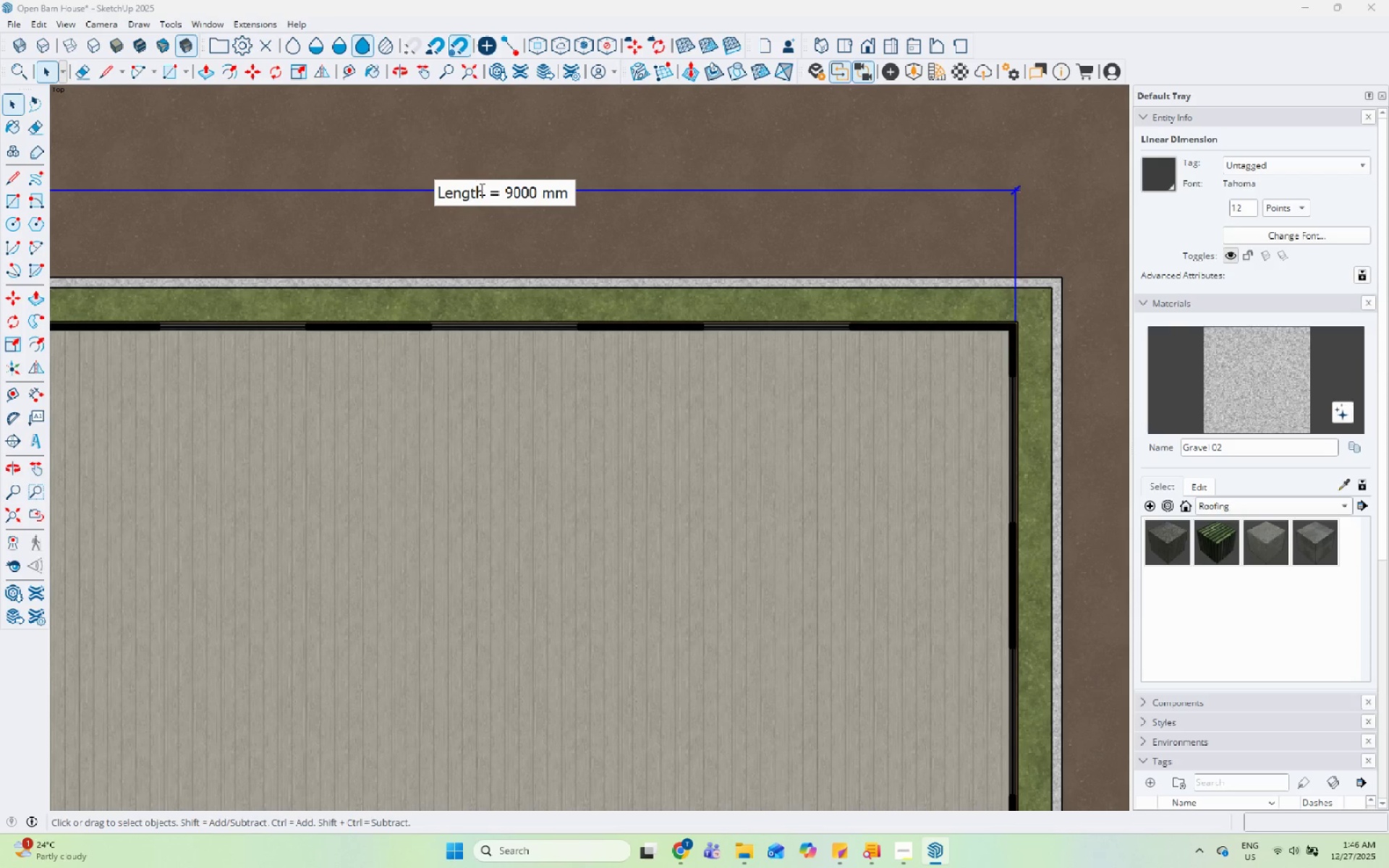 
left_click([548, 155])
 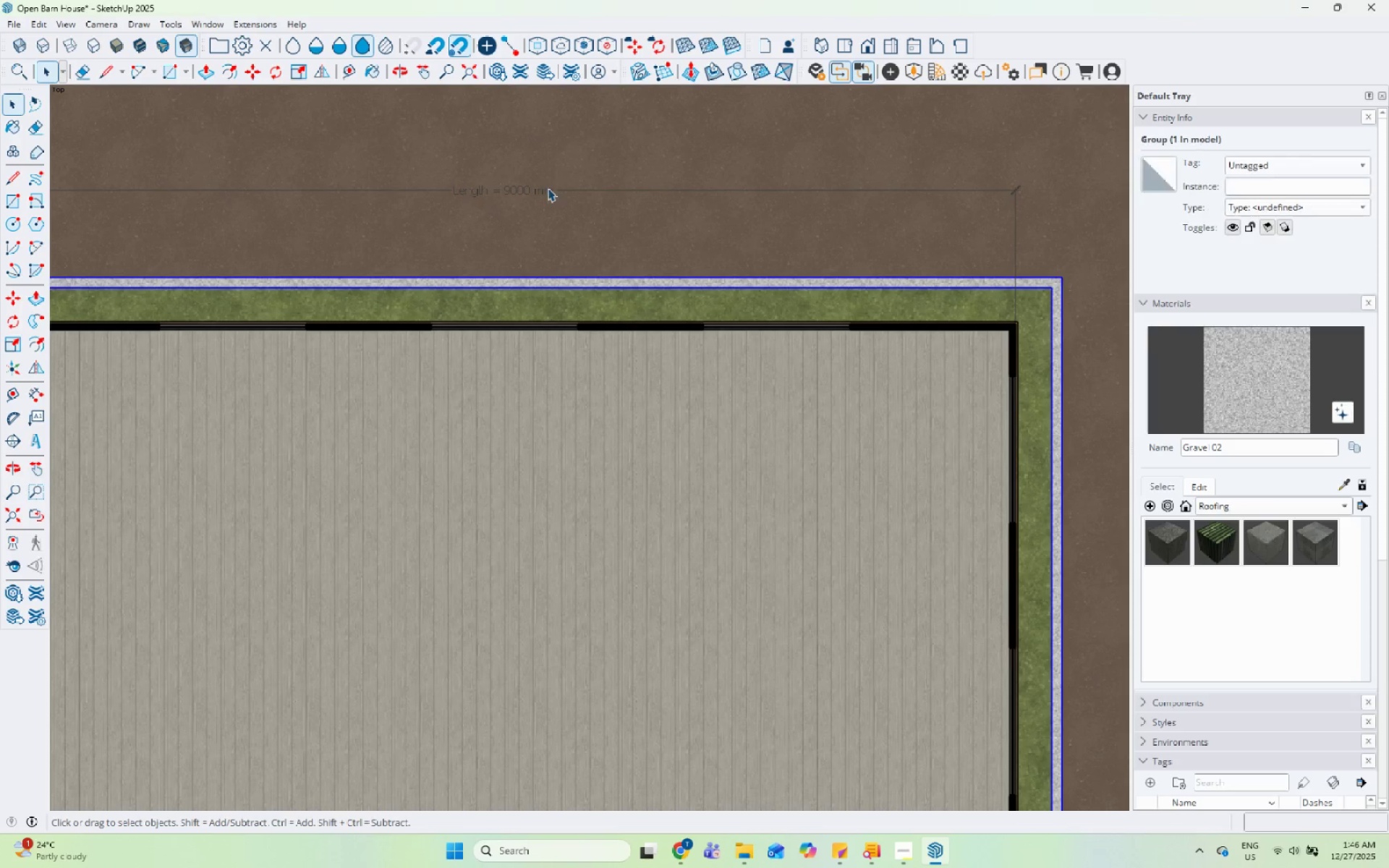 
left_click([548, 187])
 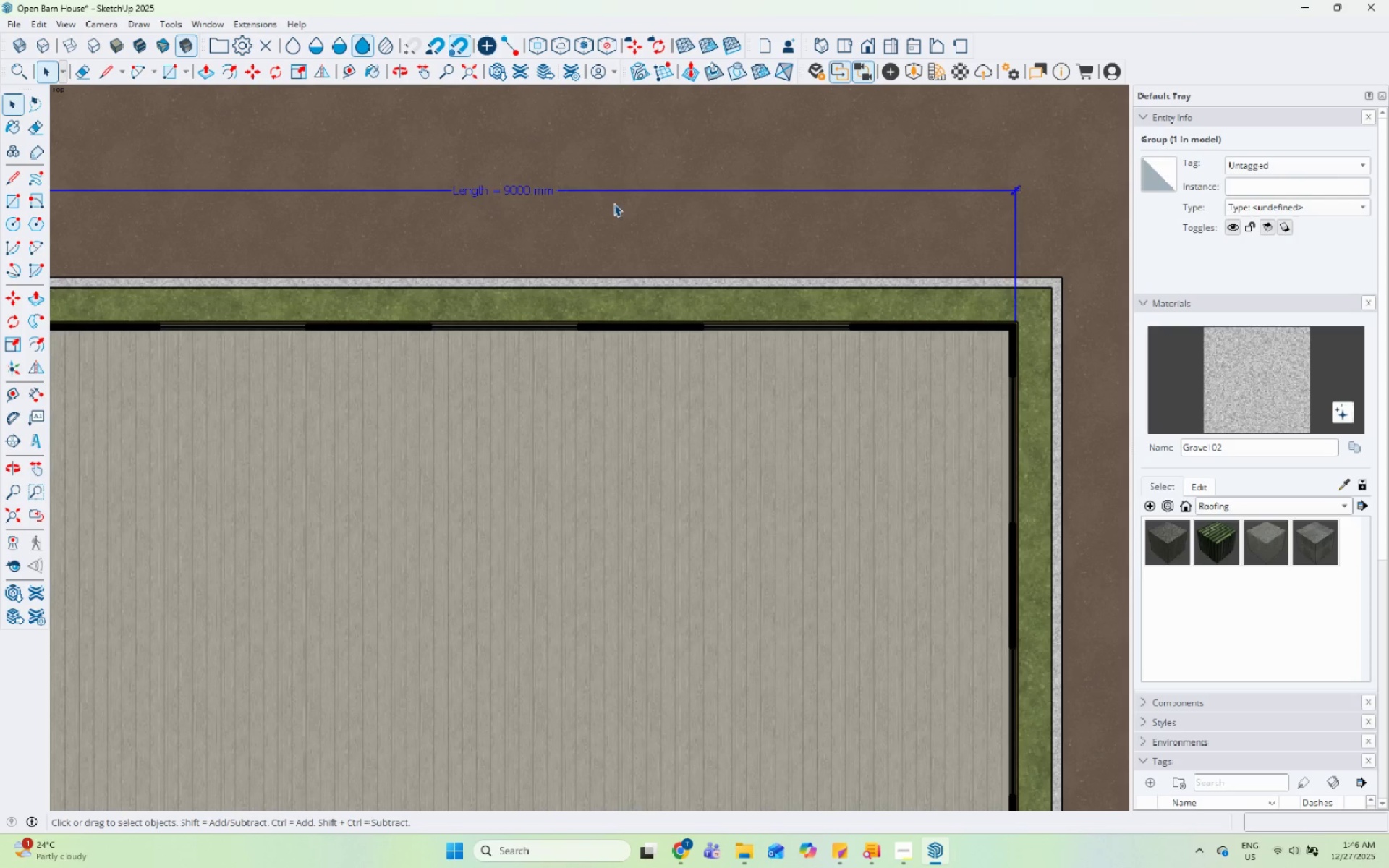 
scroll: coordinate [644, 235], scroll_direction: down, amount: 6.0
 